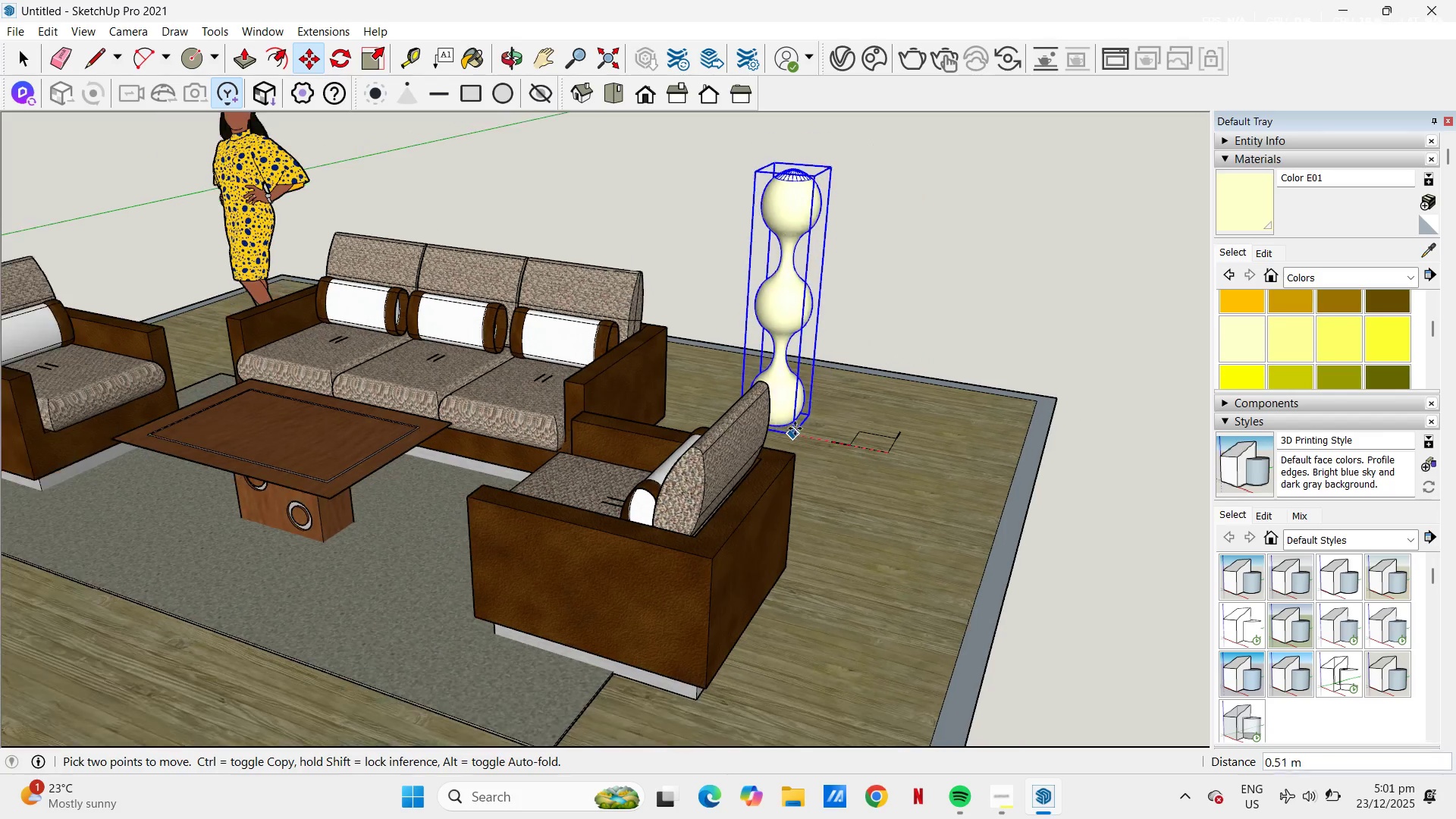 
scroll: coordinate [795, 428], scroll_direction: down, amount: 1.0
 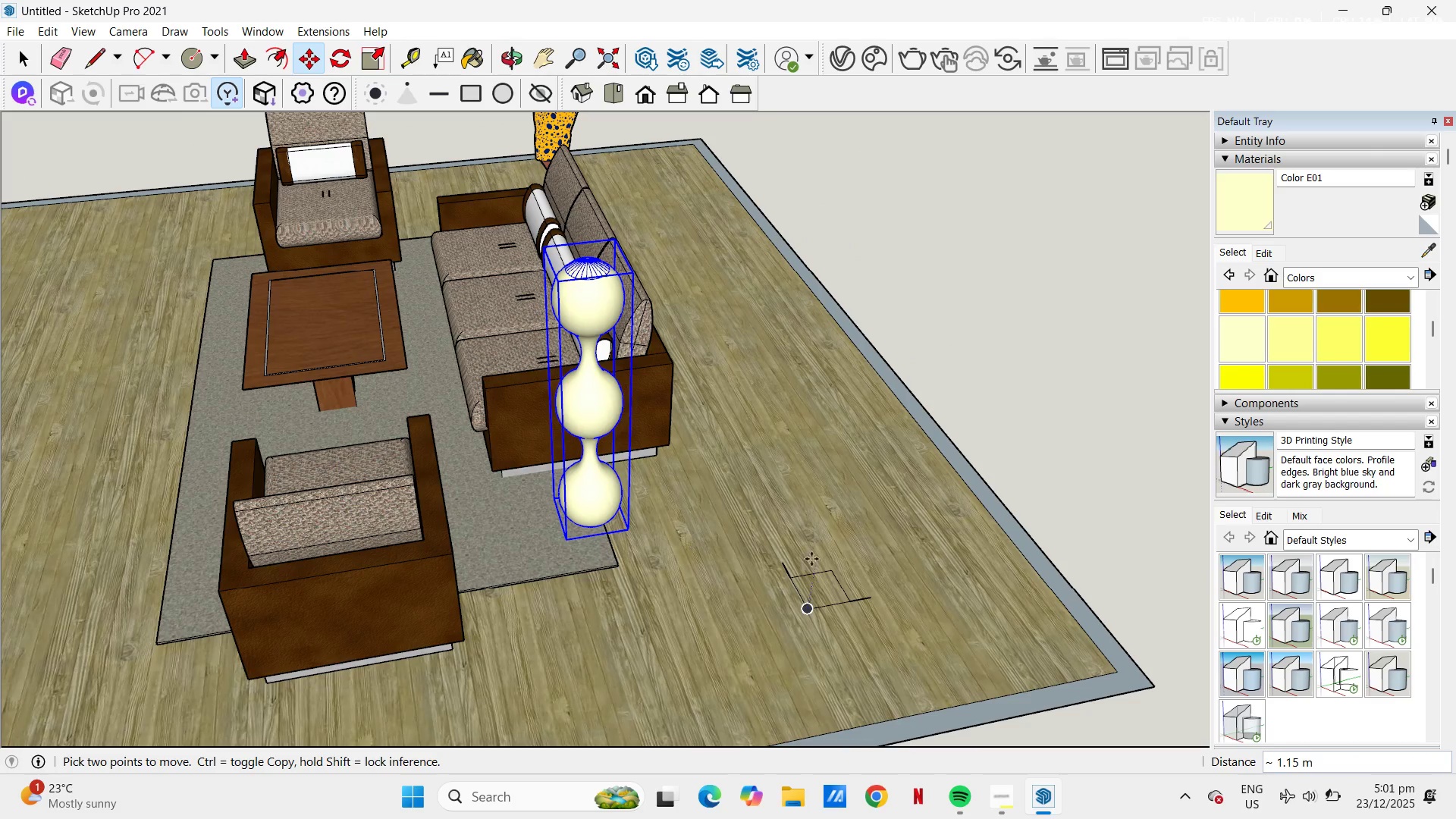 
key(E)
 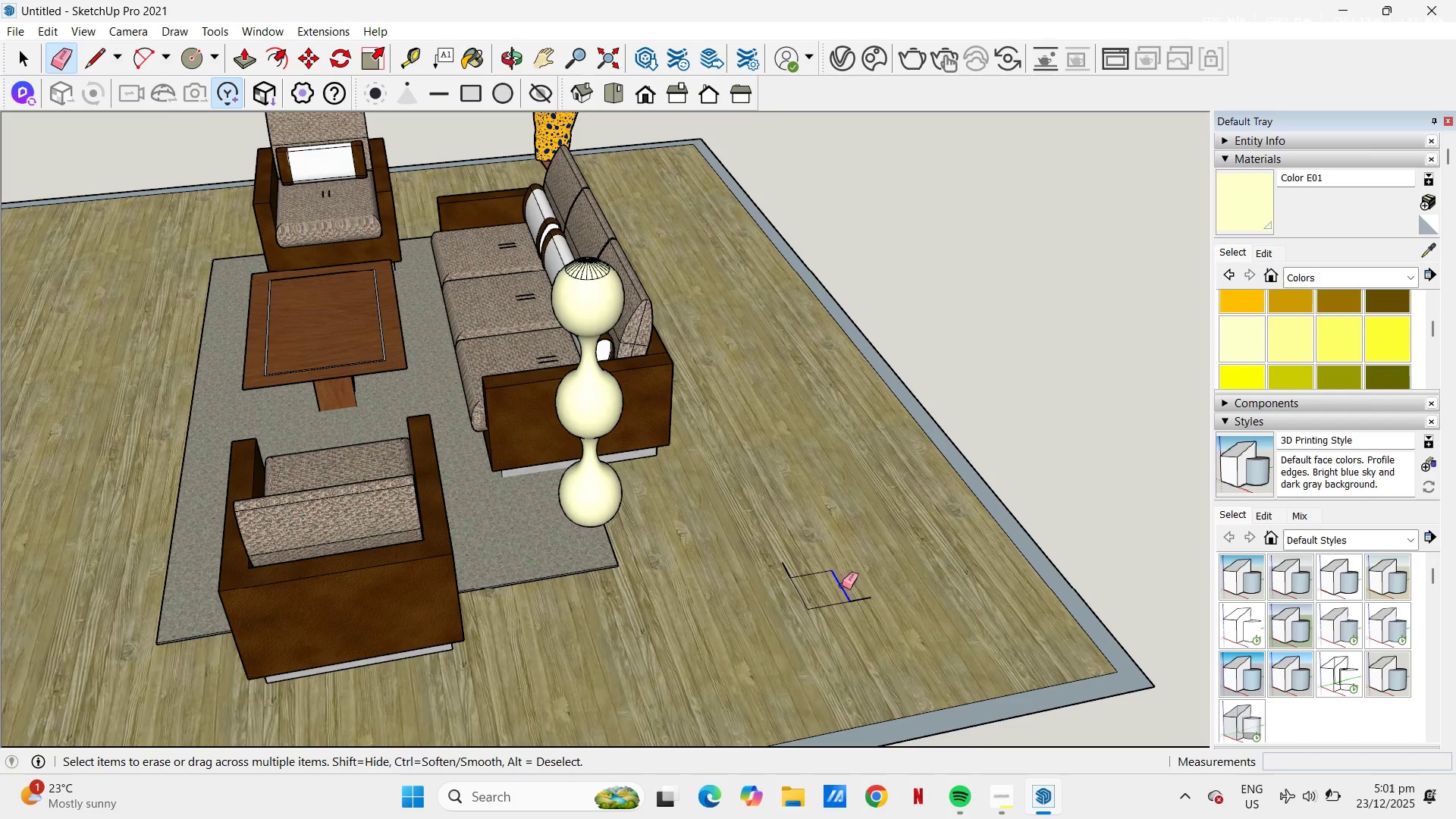 
left_click_drag(start_coordinate=[836, 577], to_coordinate=[790, 570])
 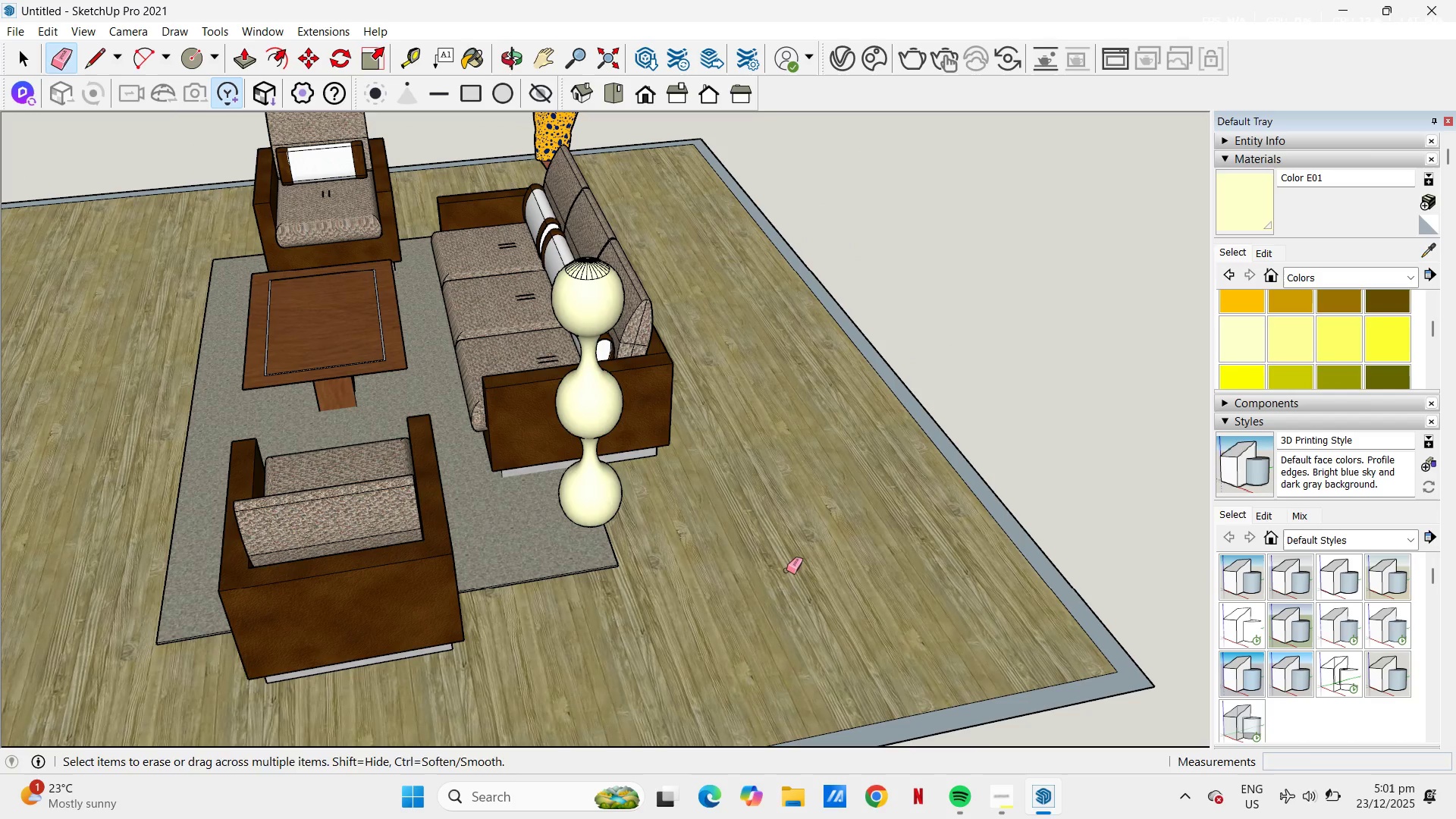 
key(Space)
 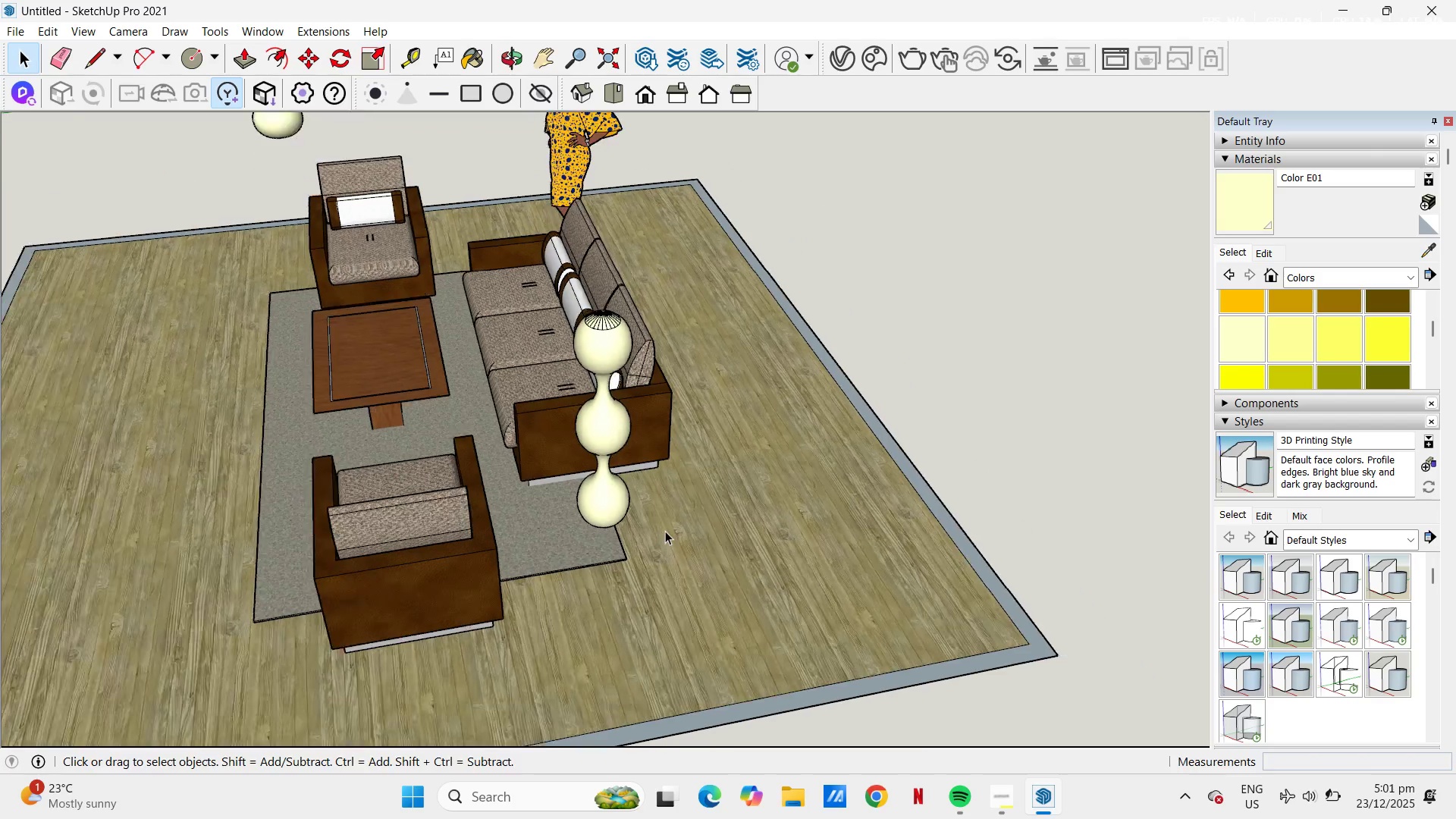 
scroll: coordinate [615, 381], scroll_direction: down, amount: 5.0
 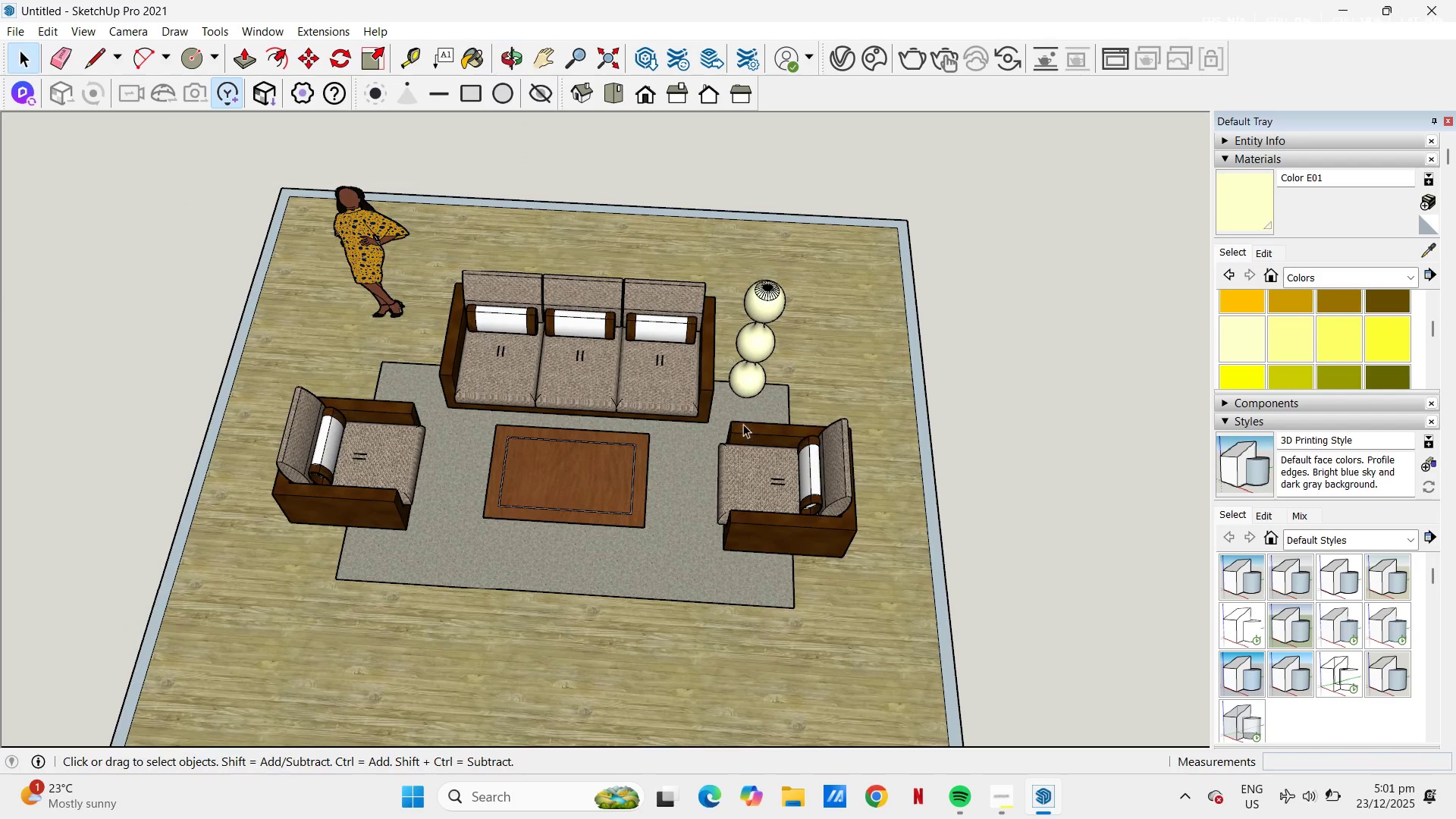 
left_click([747, 392])
 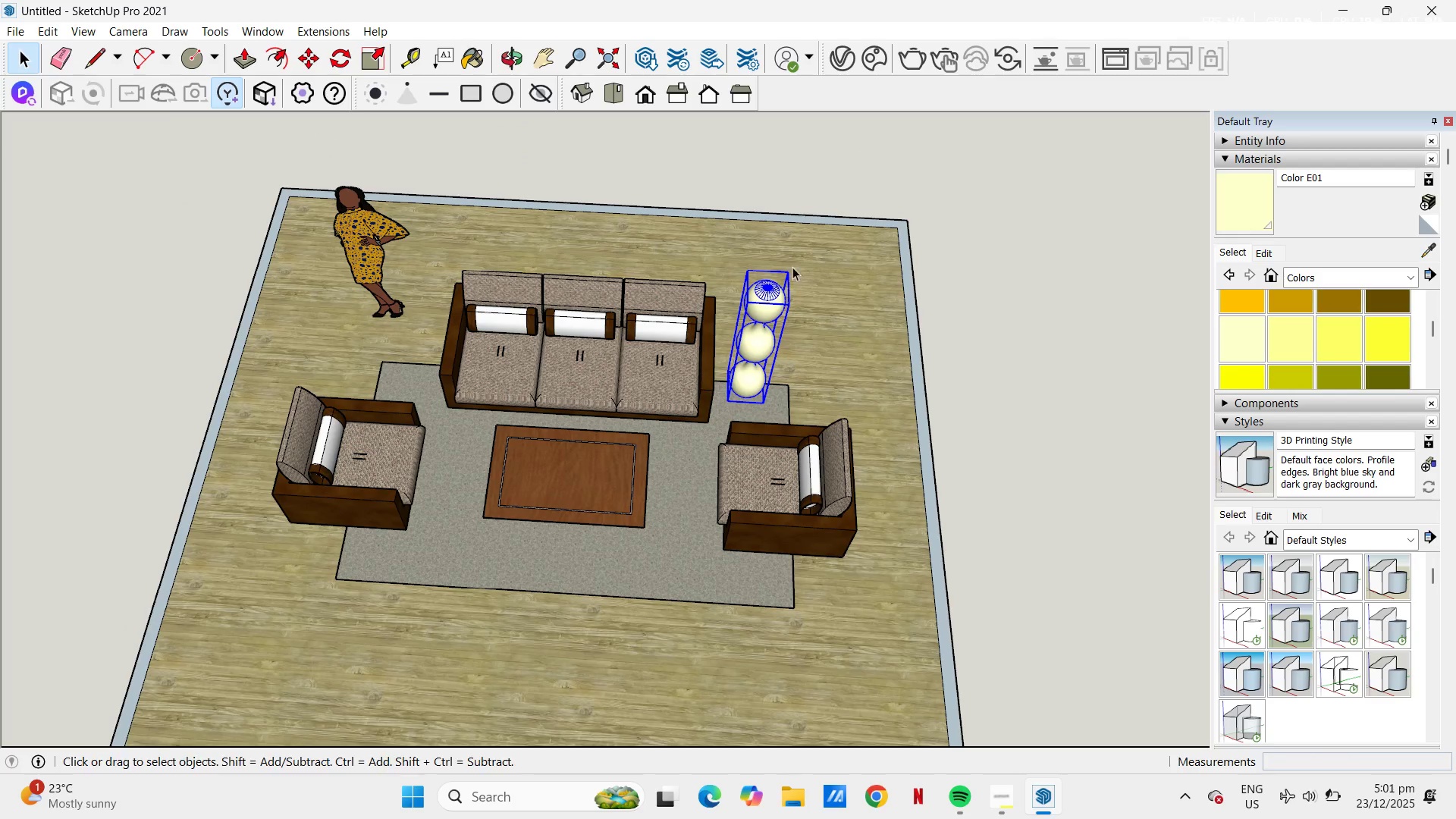 
key(M)
 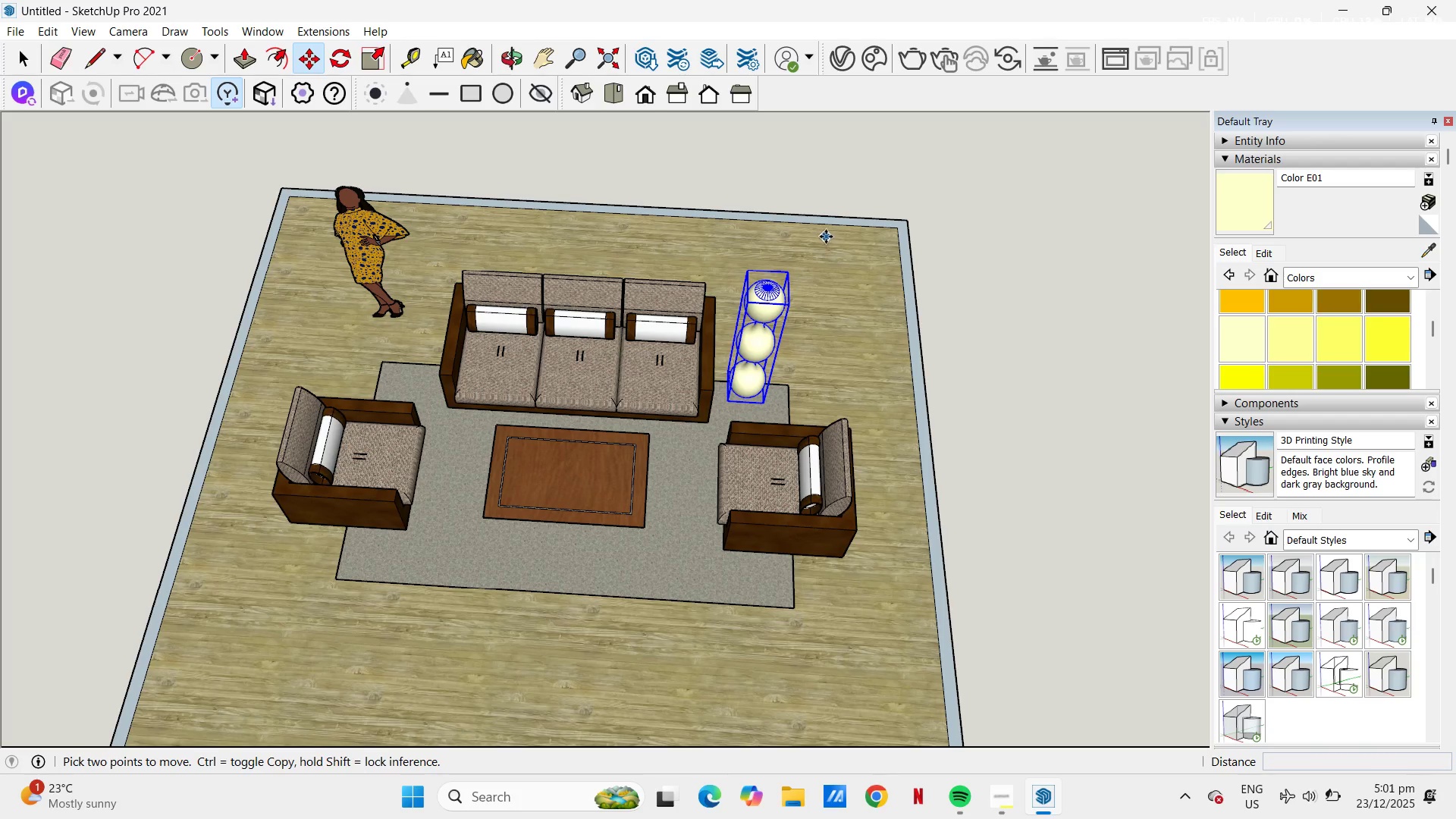 
left_click([795, 236])
 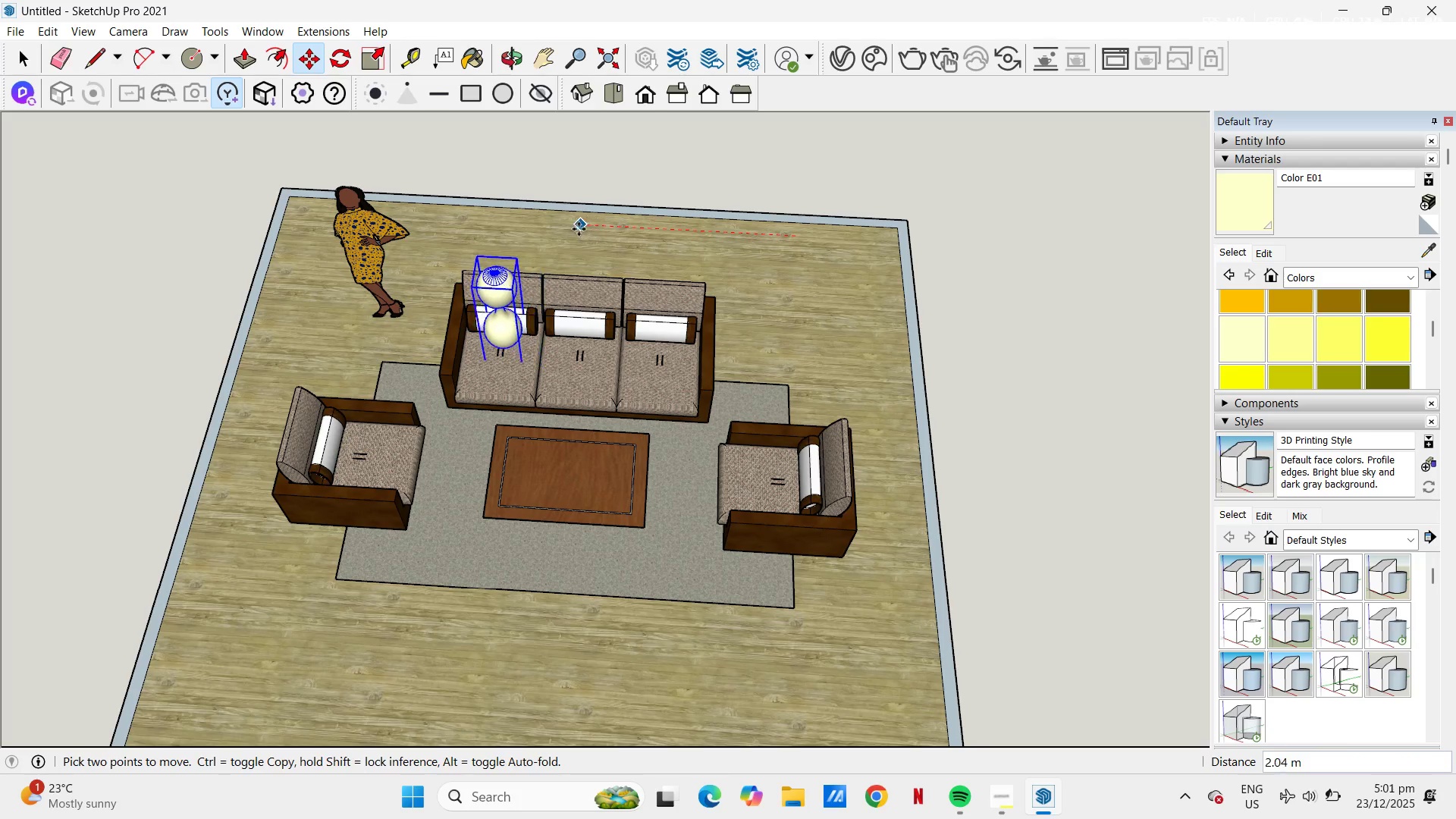 
key(Control+ControlLeft)
 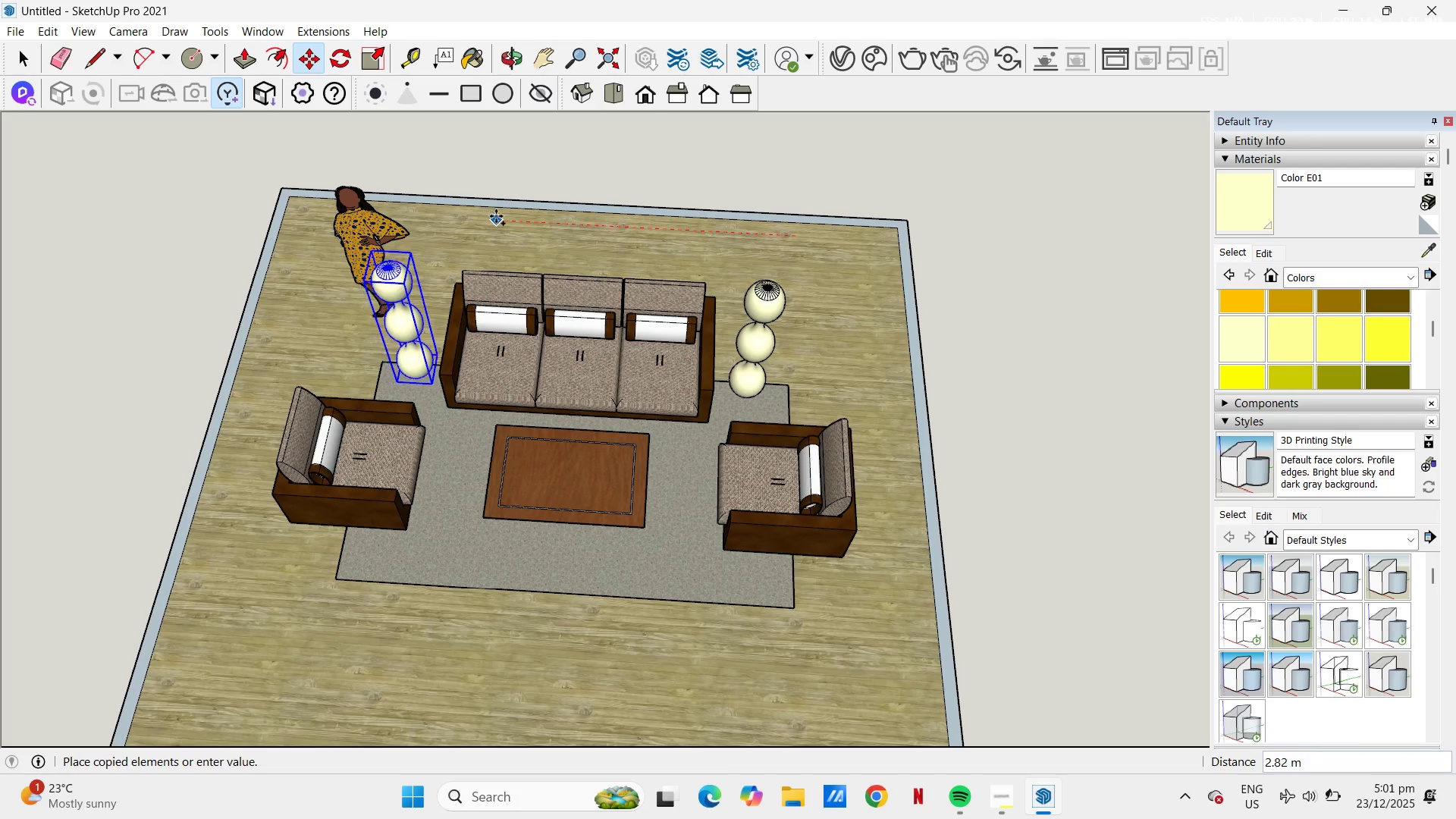 
left_click([498, 216])
 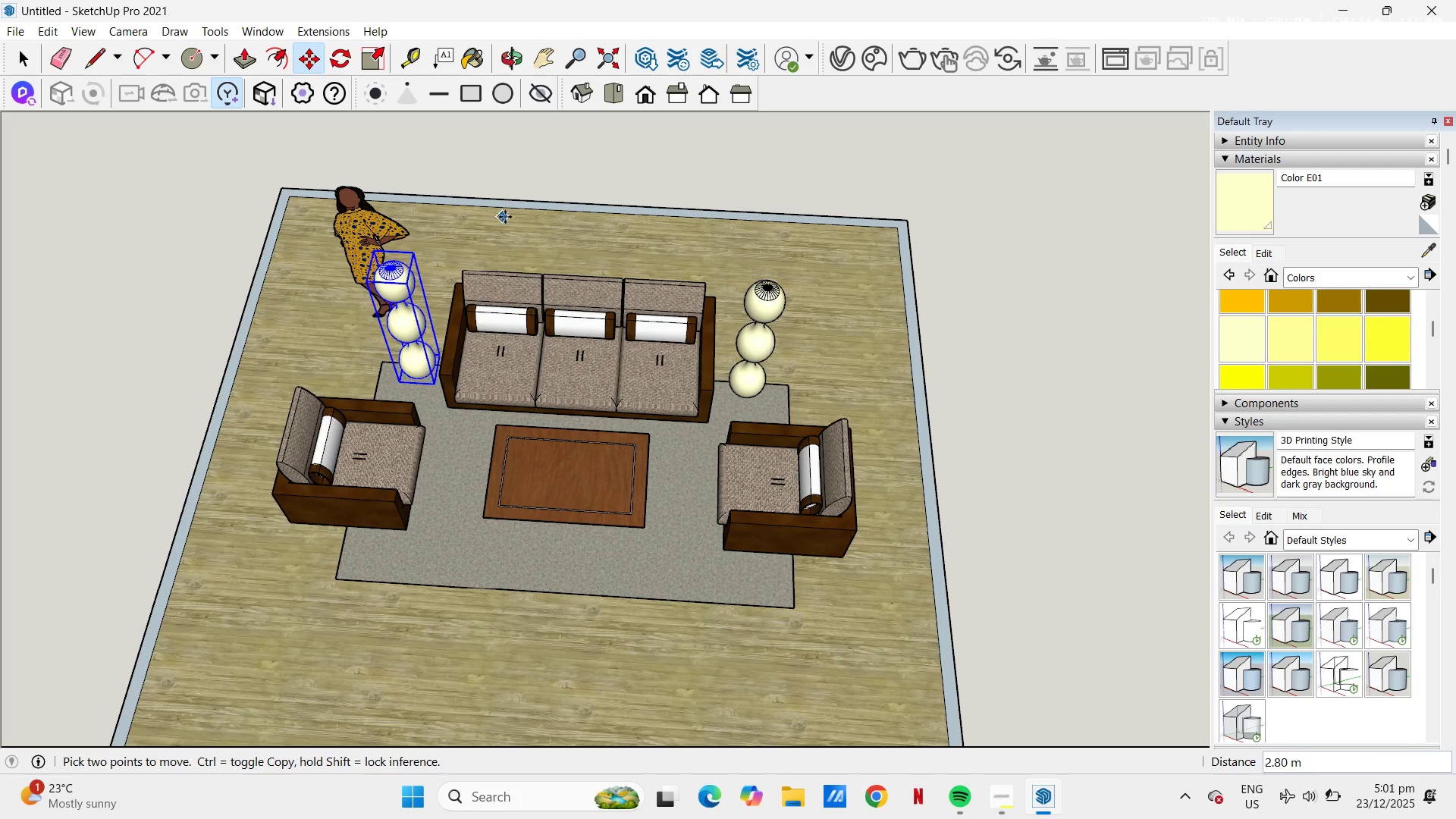 
key(Escape)
 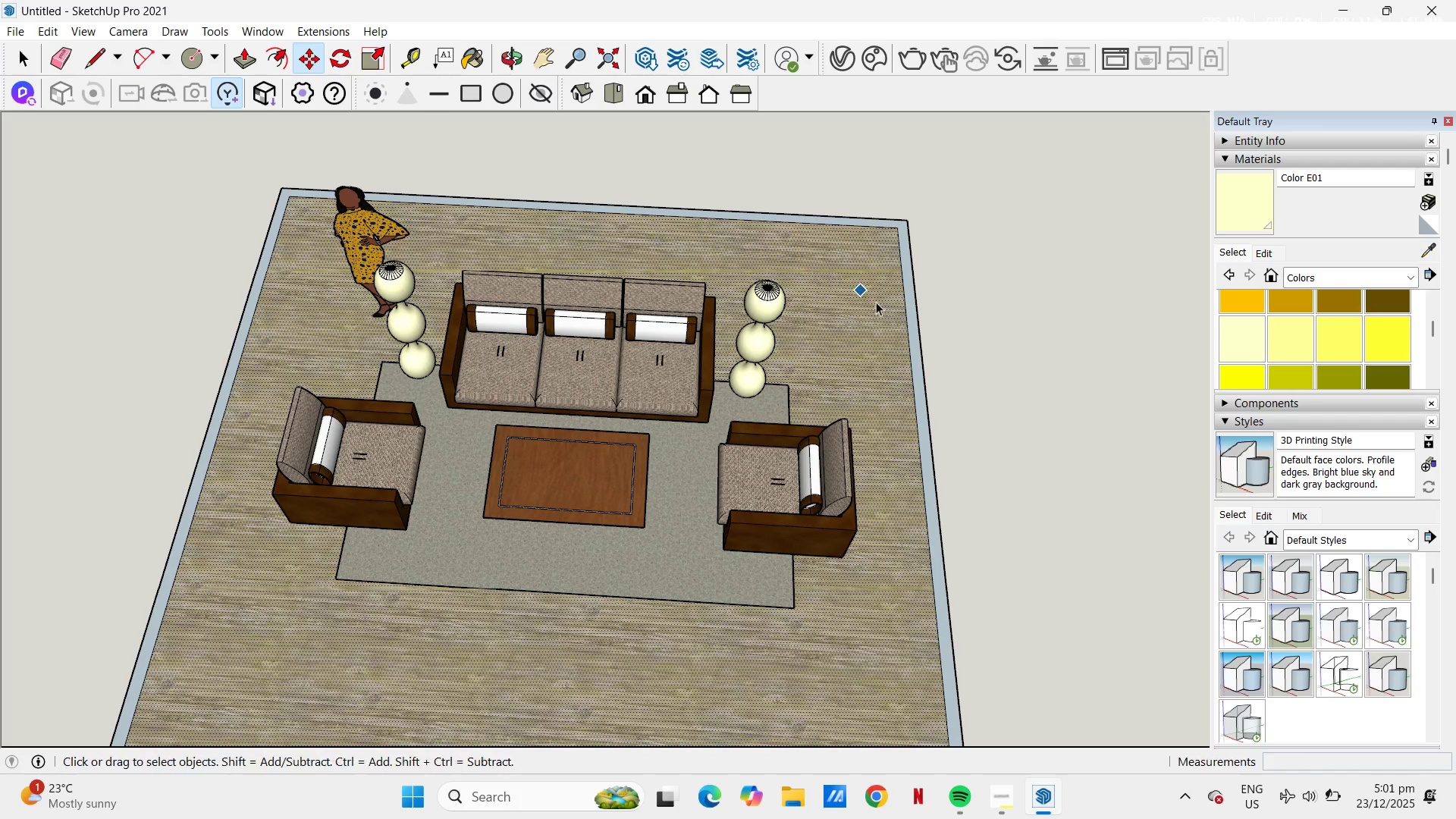 
key(Space)
 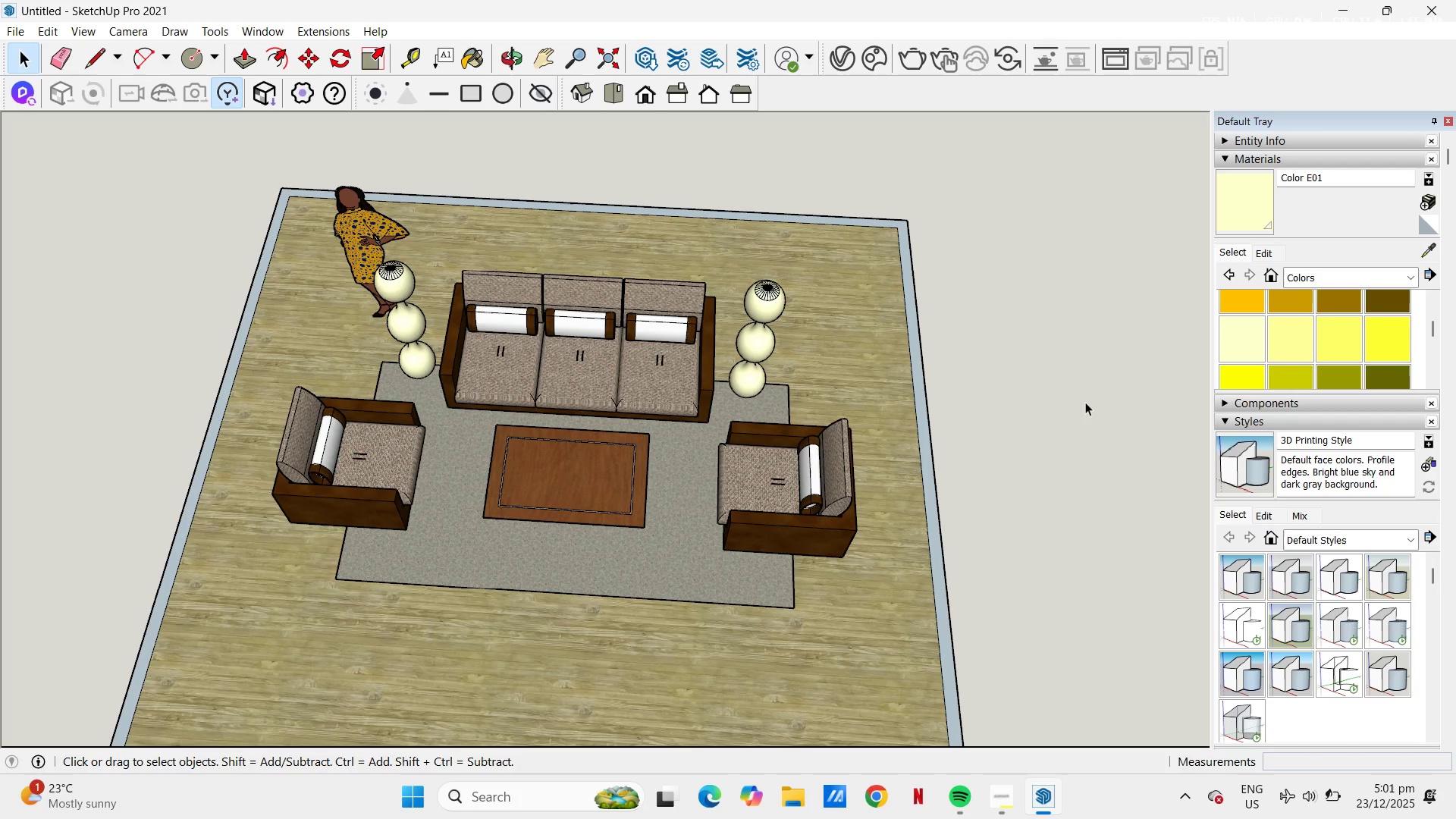 
left_click([1085, 402])
 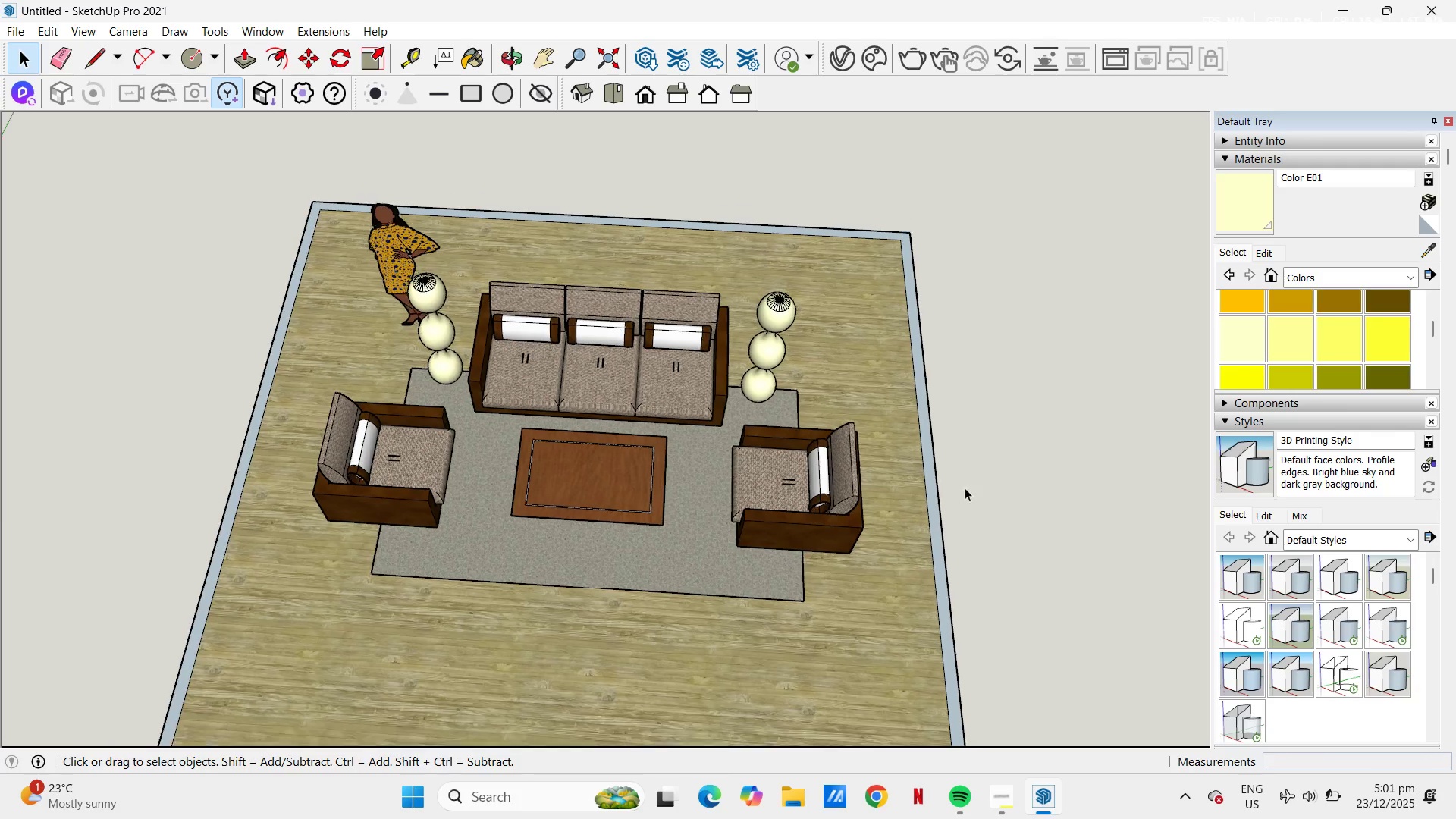 
scroll: coordinate [963, 486], scroll_direction: down, amount: 4.0
 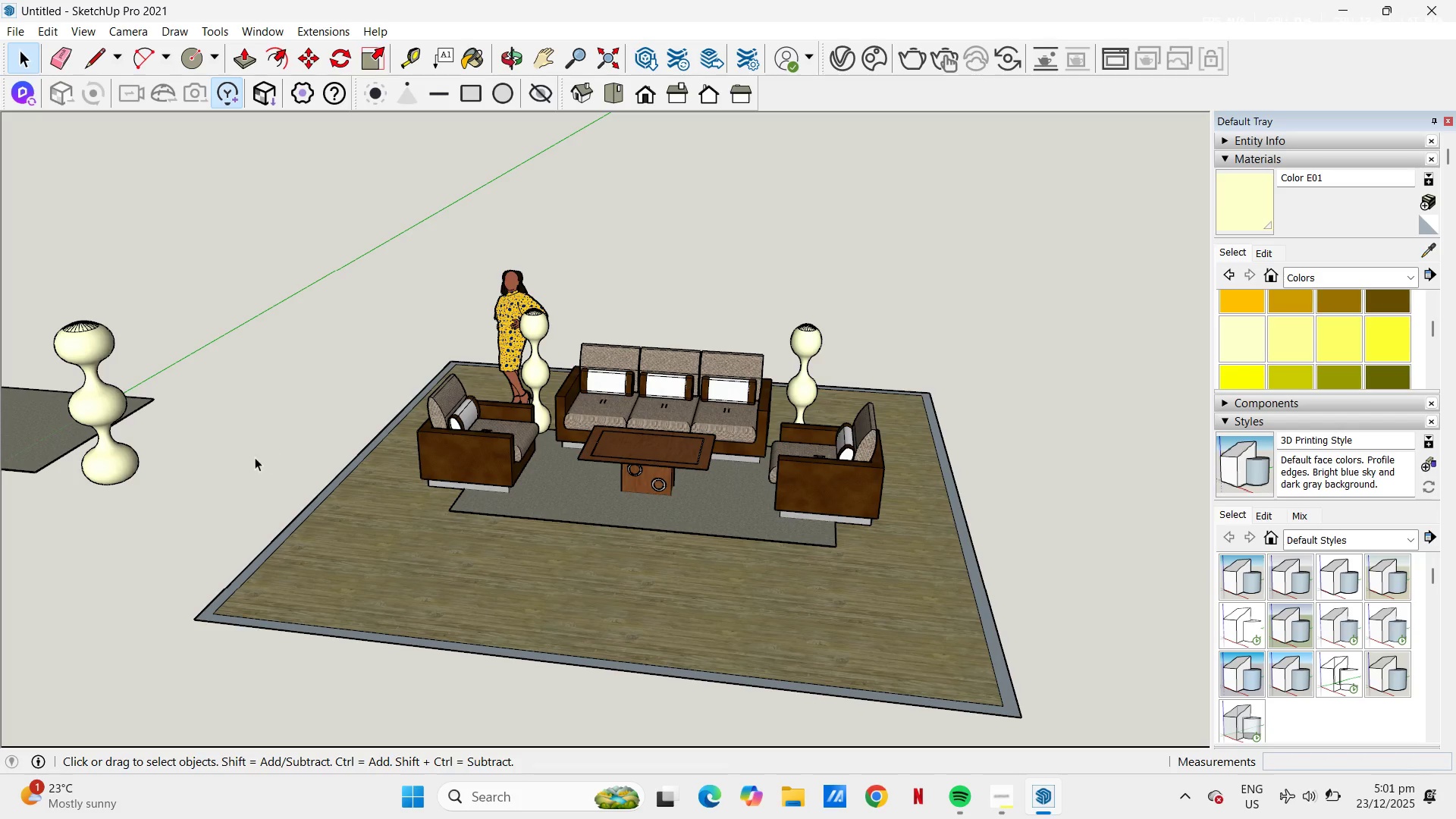 
wait(12.34)
 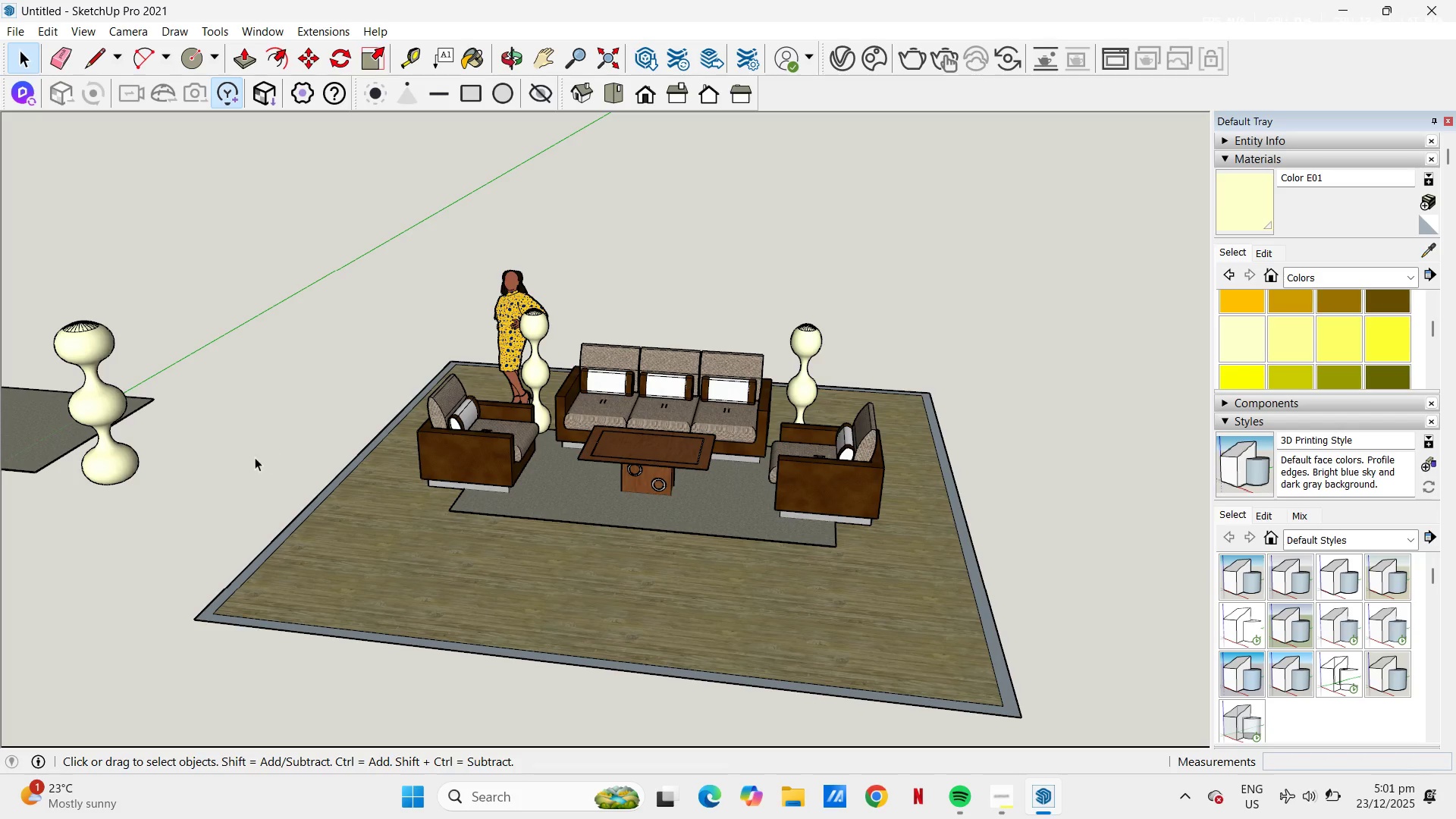 
left_click([1299, 301])
 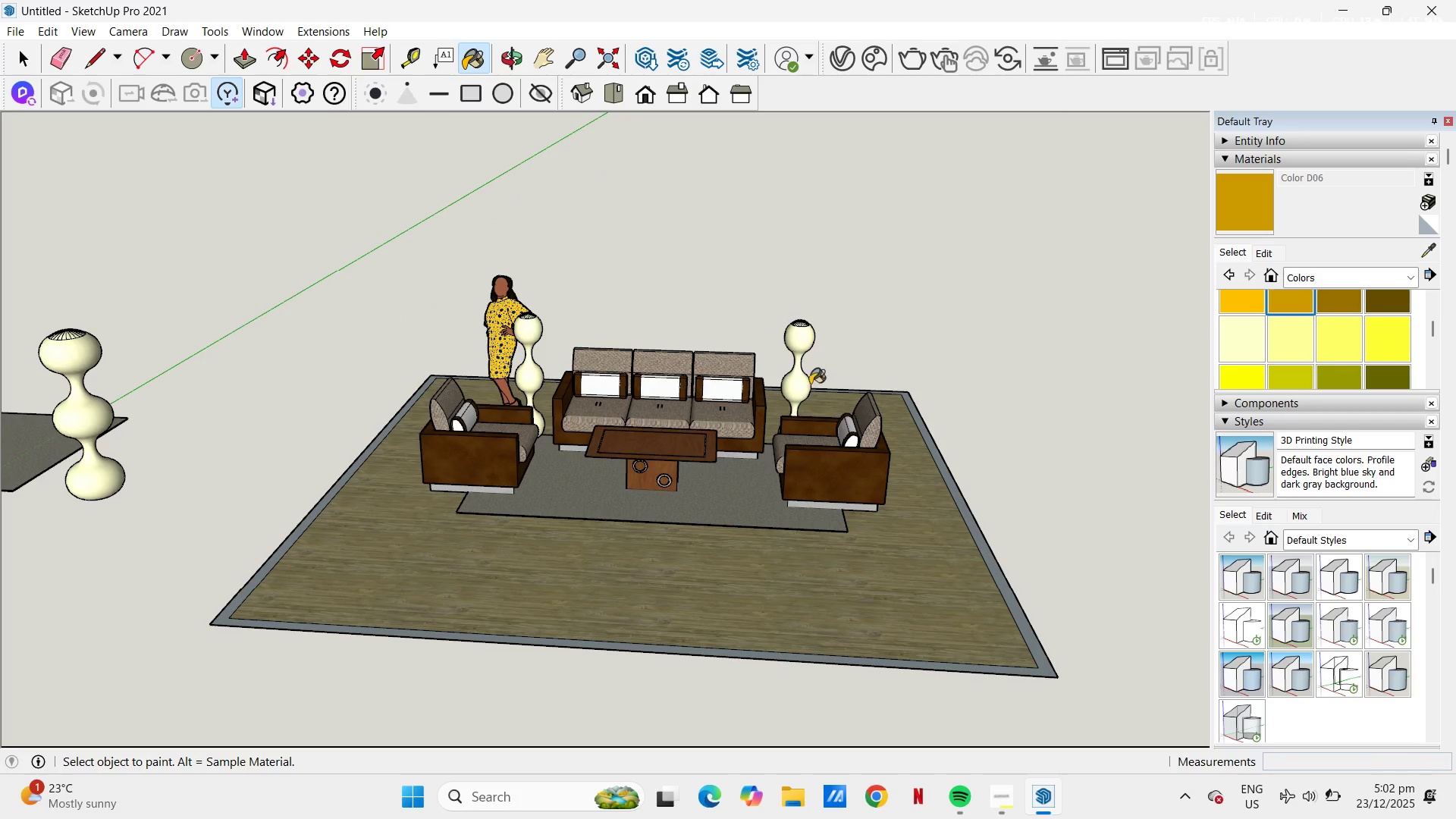 
left_click([795, 385])
 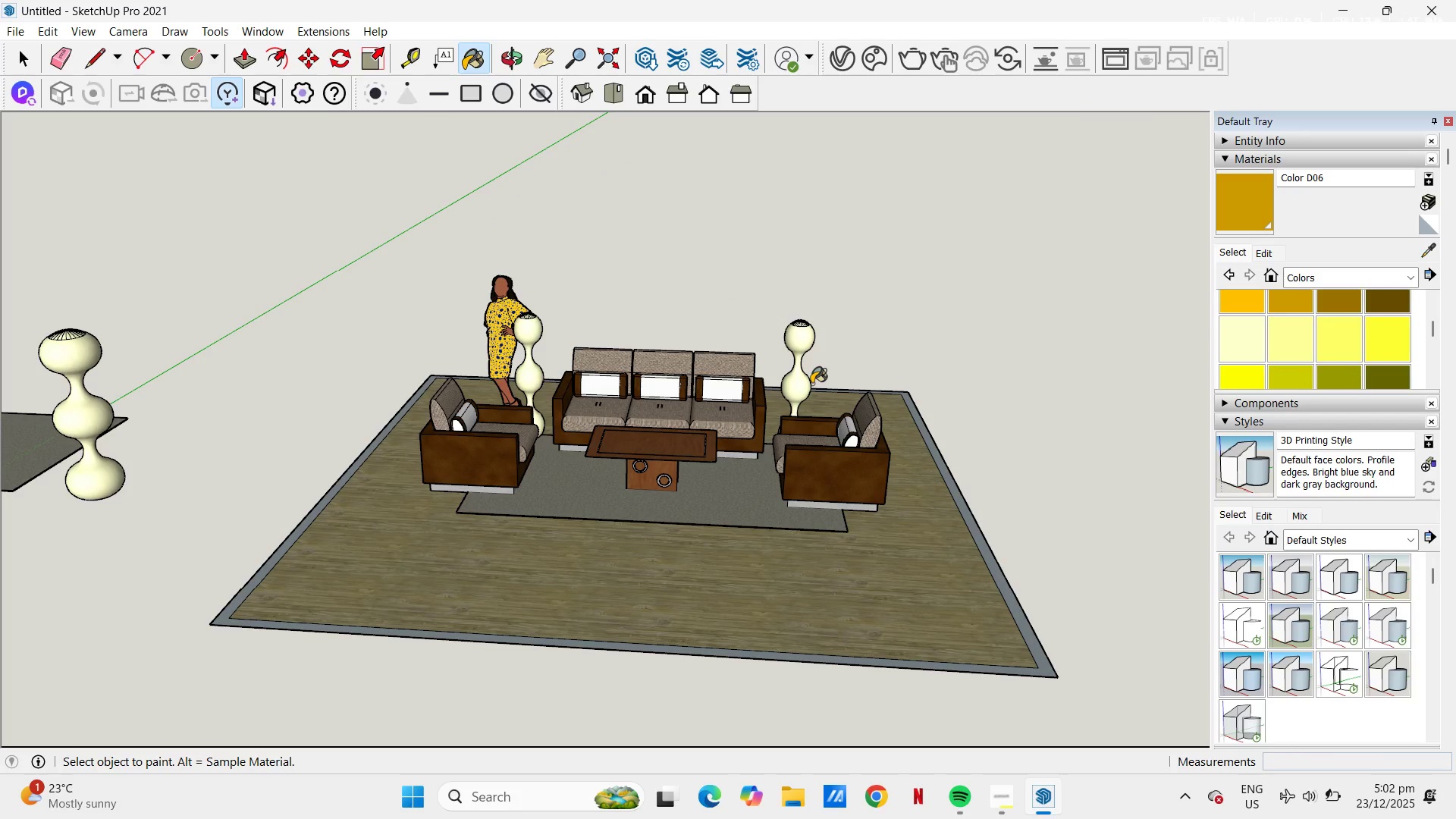 
key(Space)
 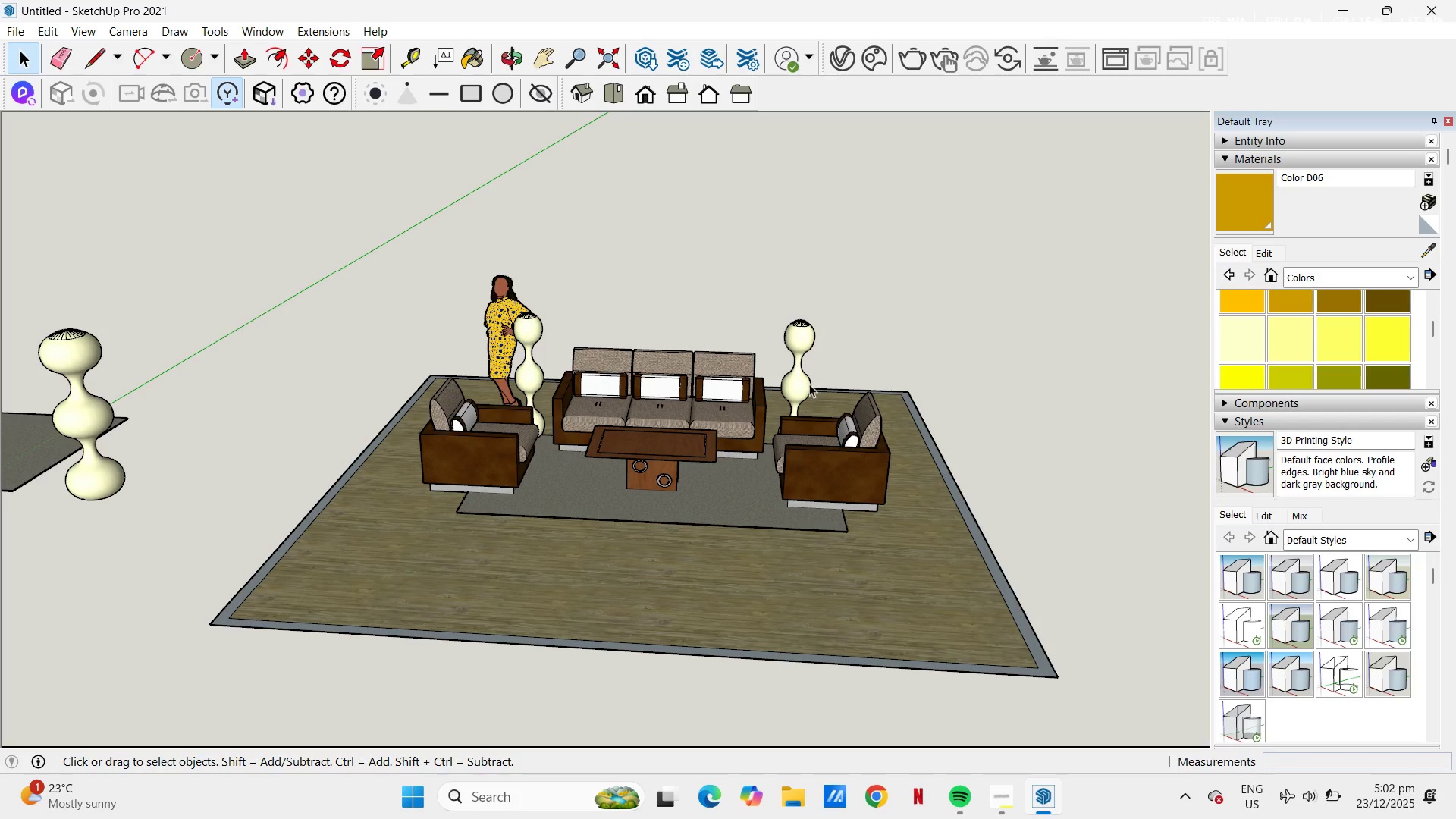 
double_click([808, 383])
 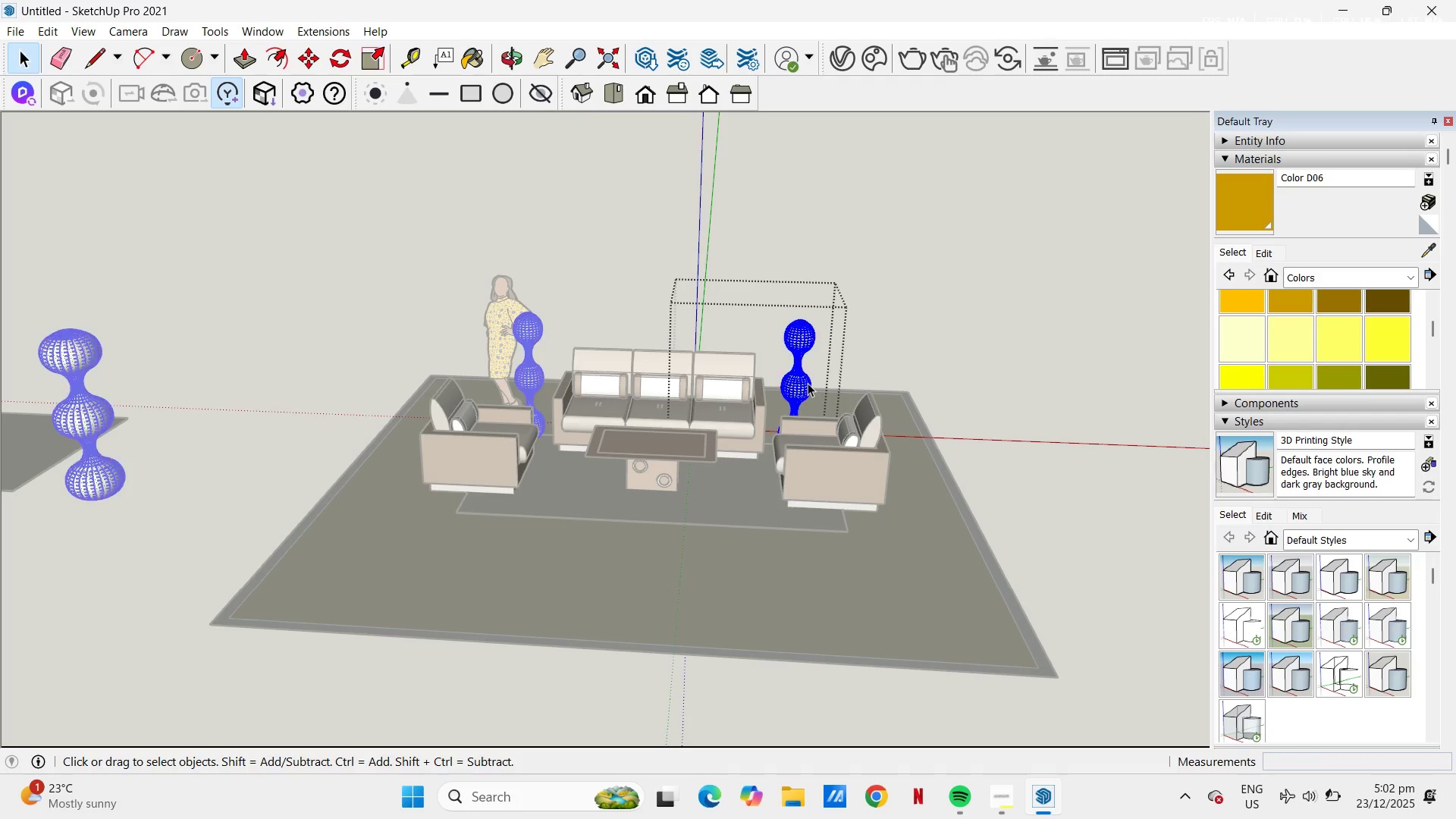 
triple_click([808, 383])
 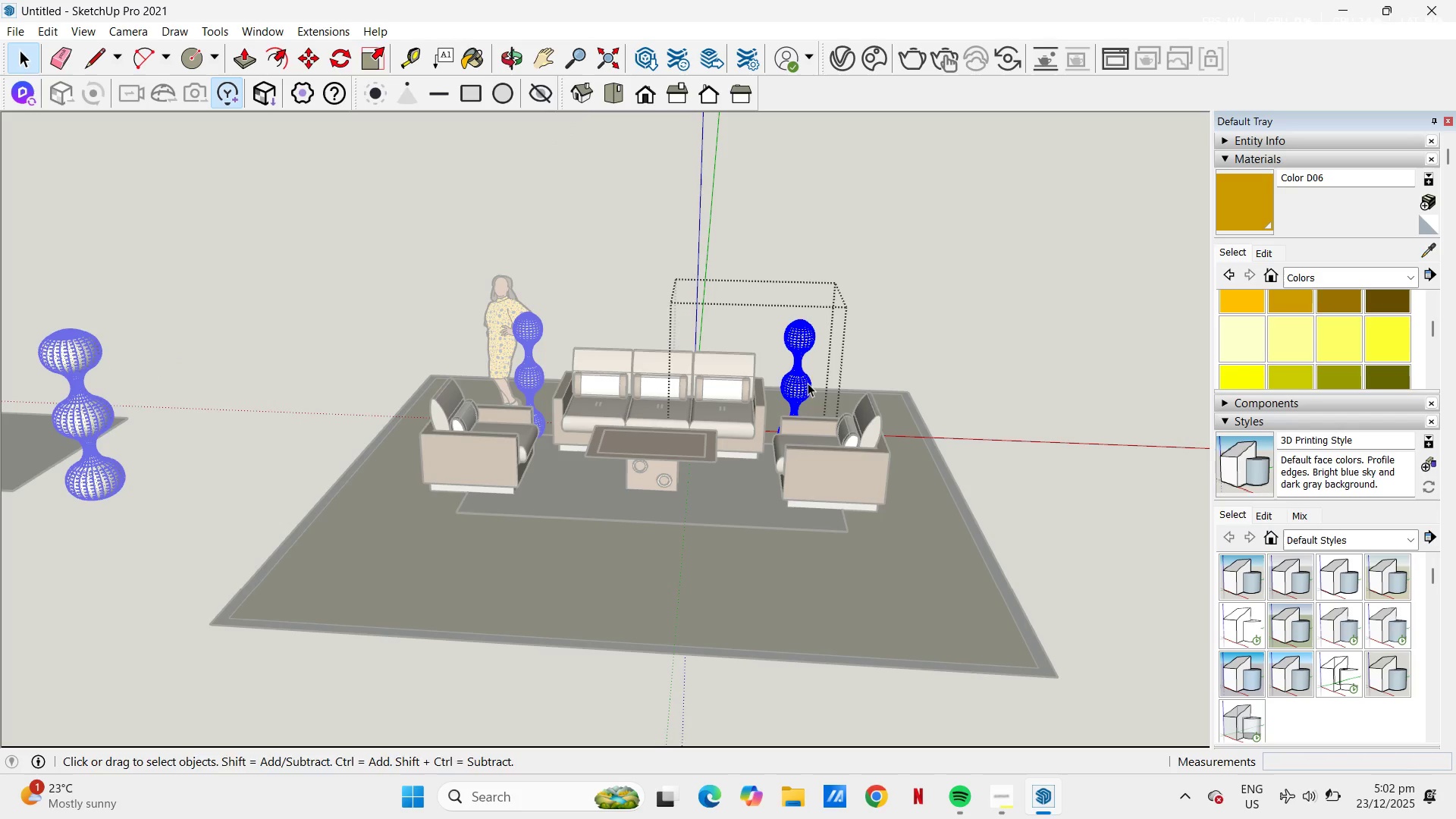 
key(B)
 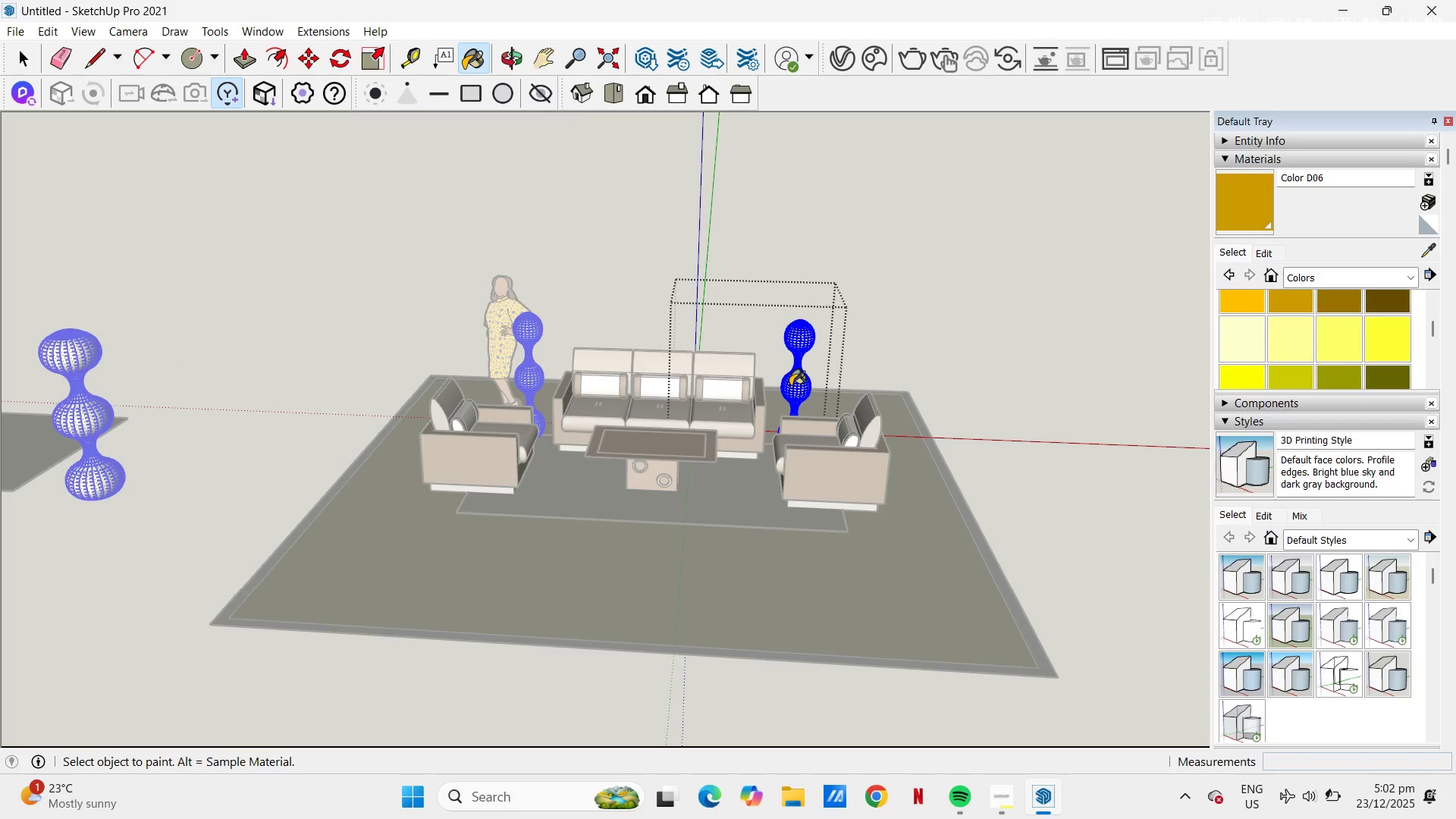 
left_click([790, 386])
 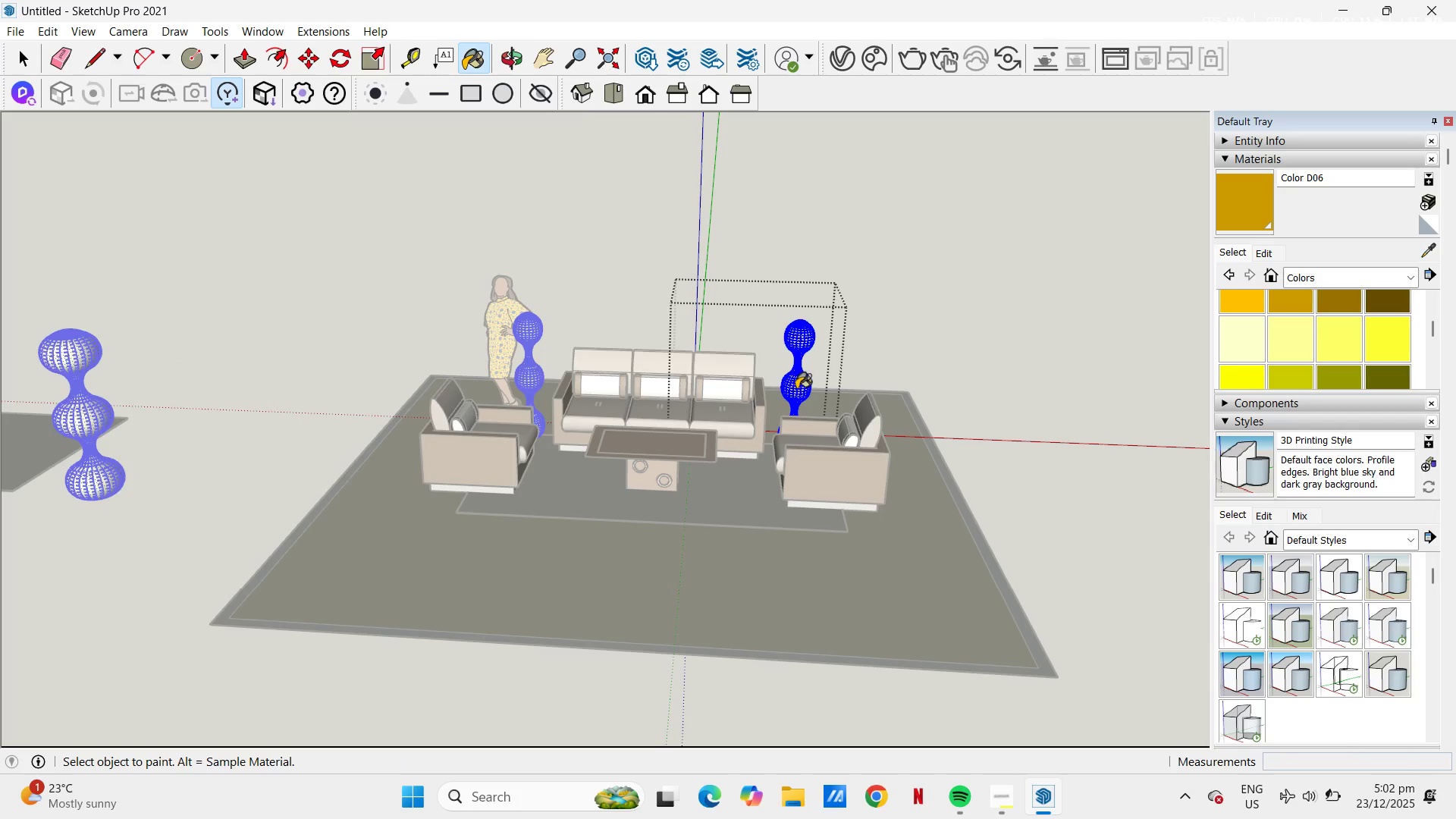 
left_click([799, 390])
 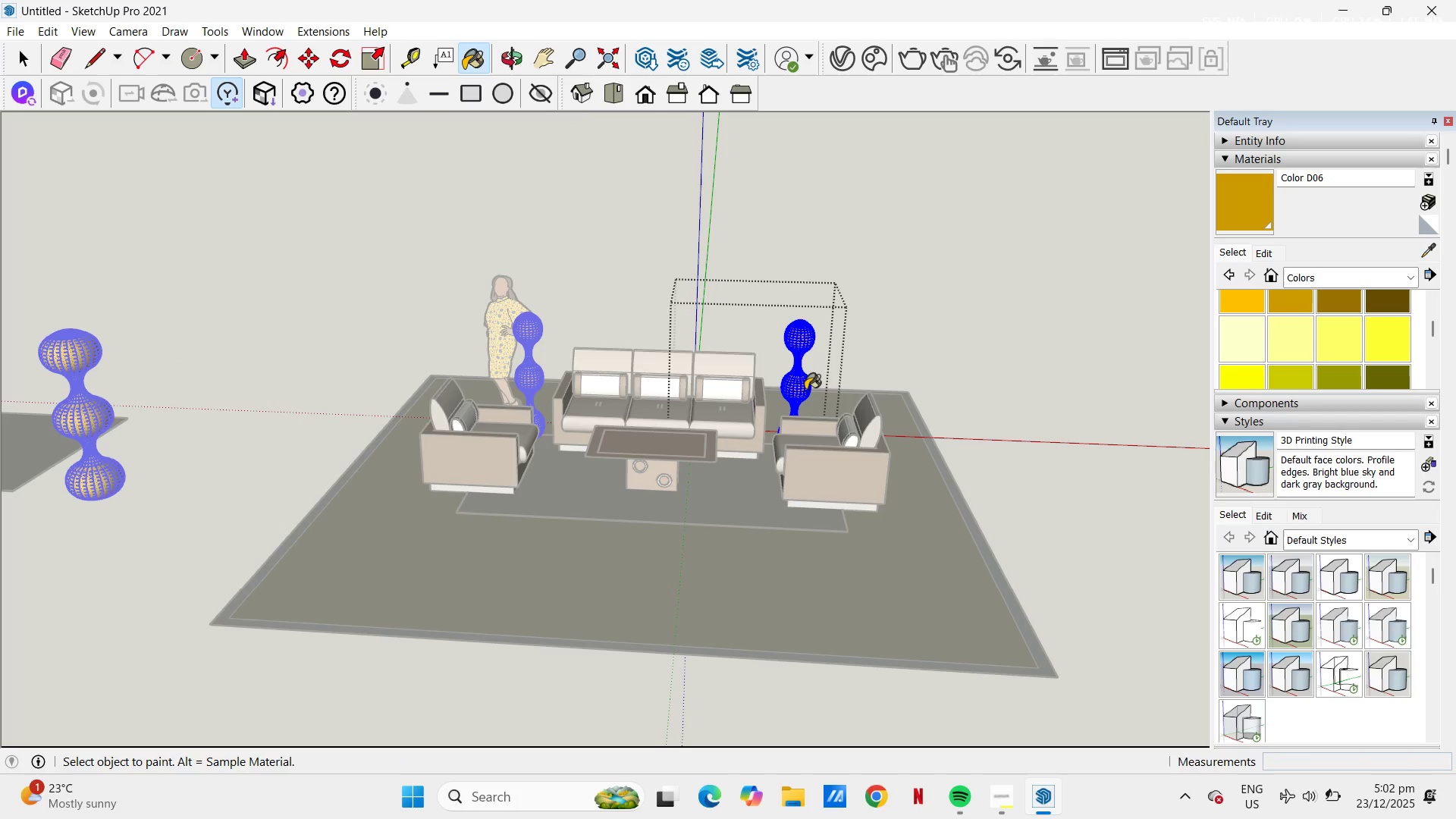 
key(Escape)
 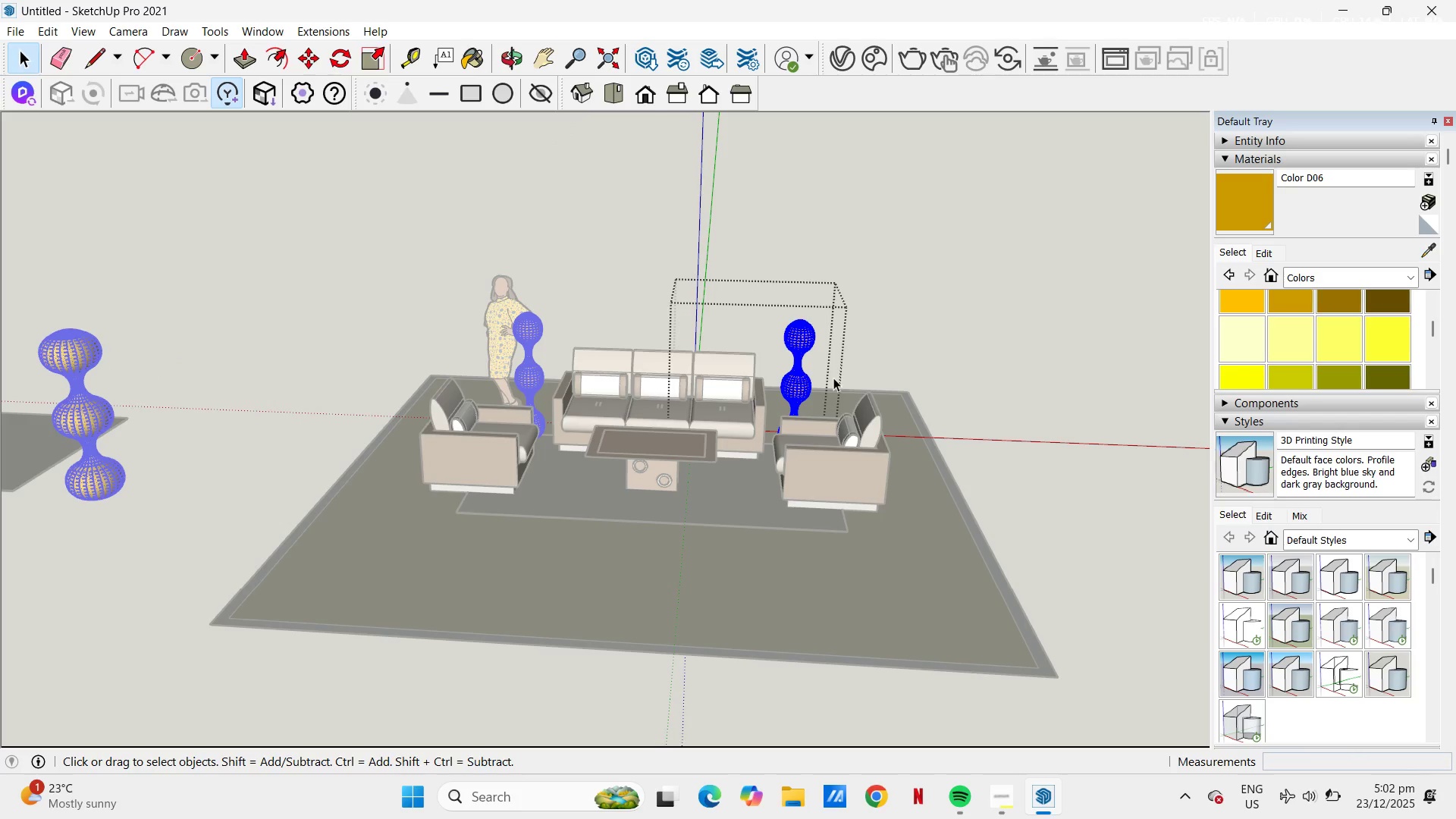 
key(Space)
 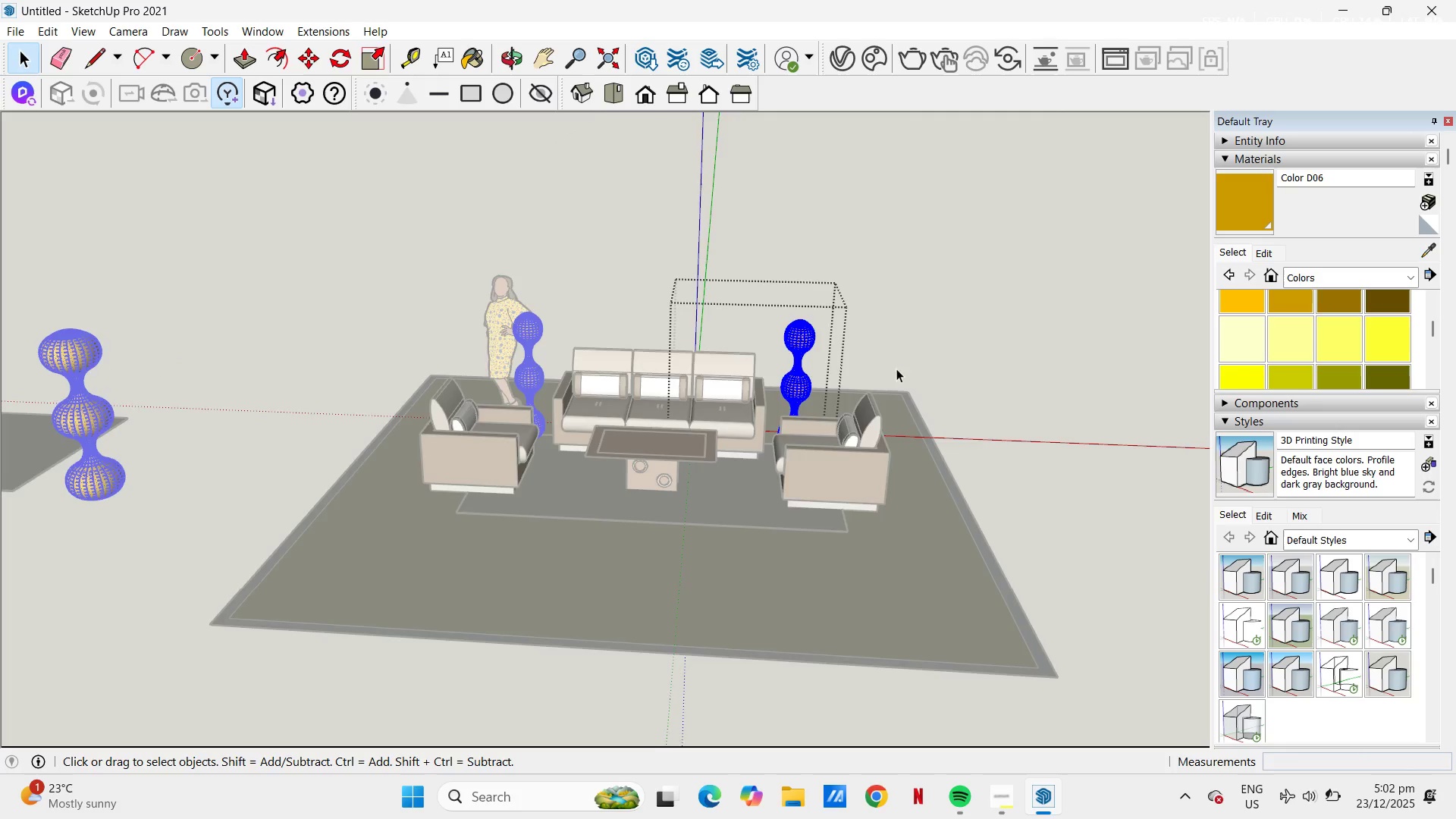 
key(Escape)
 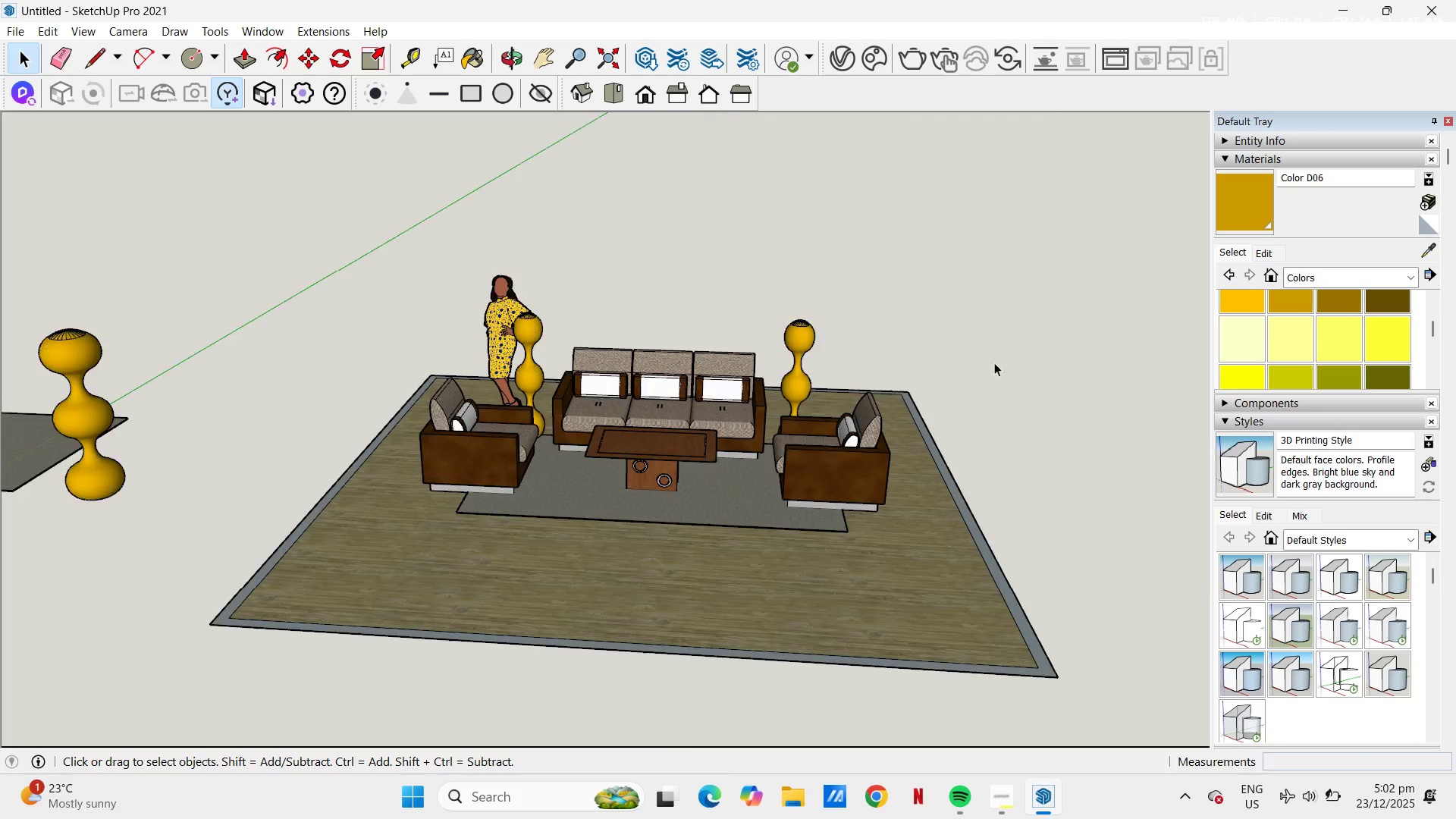 
key(Escape)
 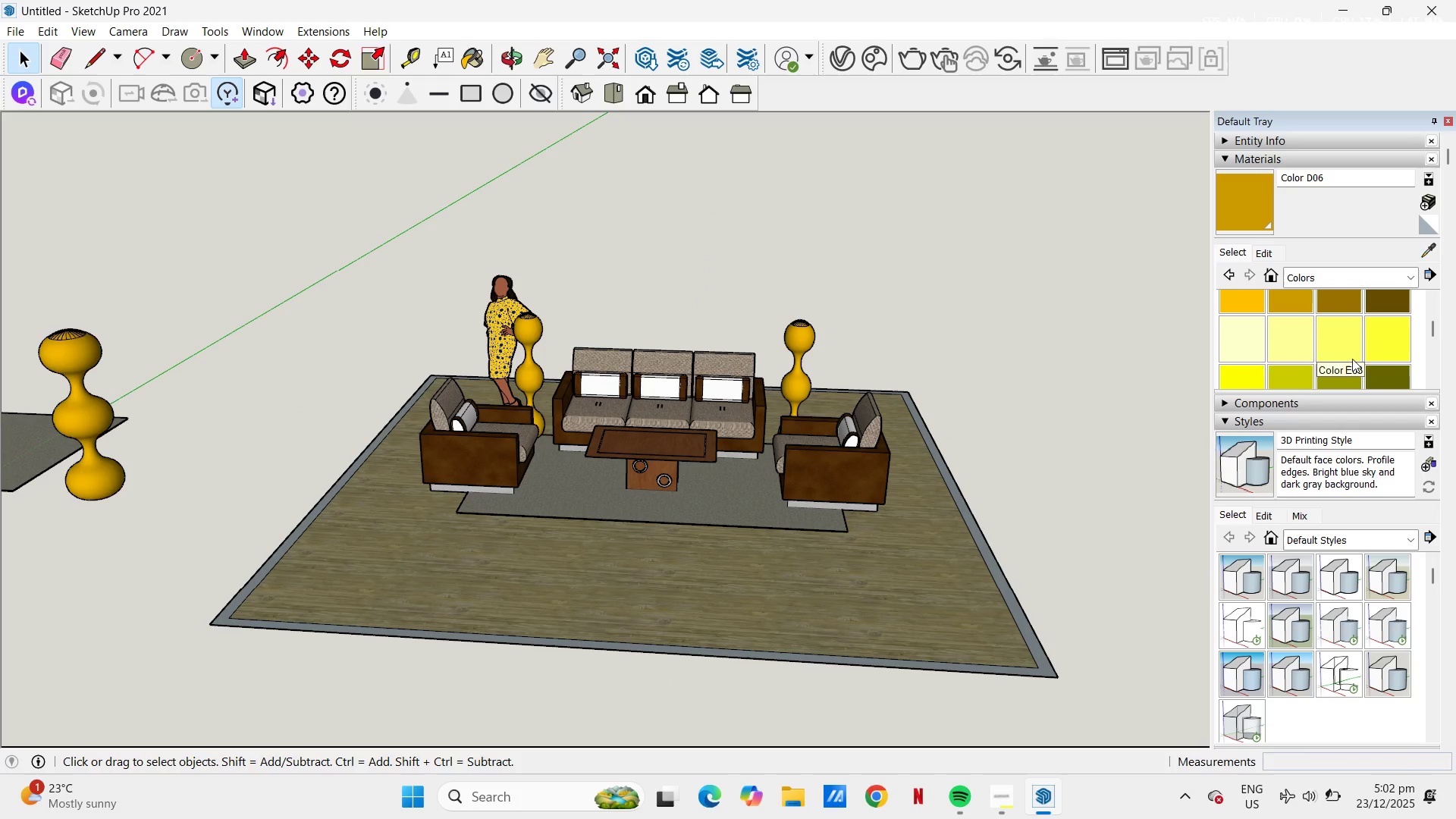 
scroll: coordinate [608, 518], scroll_direction: down, amount: 8.0
 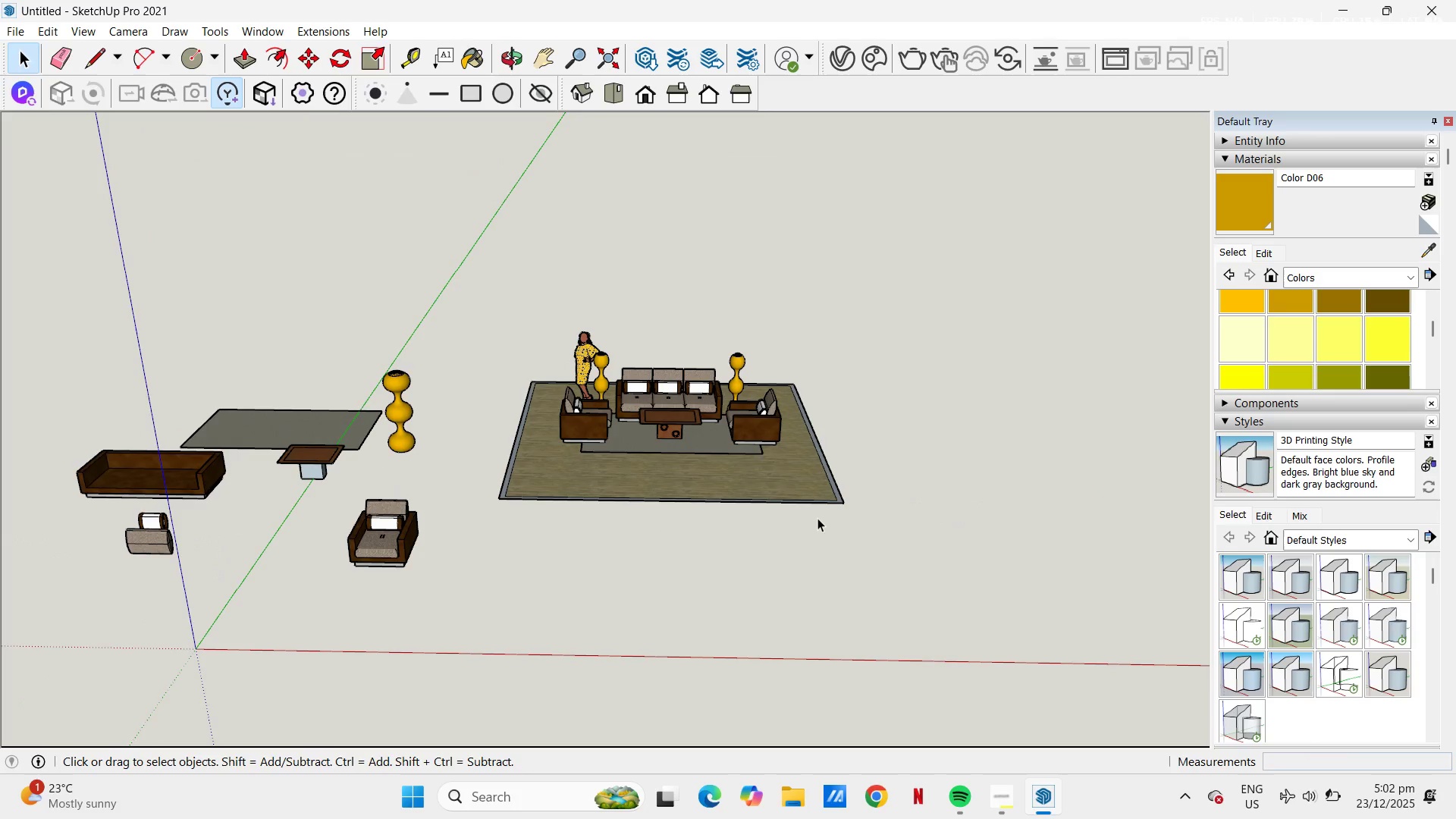 
scroll: coordinate [570, 343], scroll_direction: up, amount: 5.0
 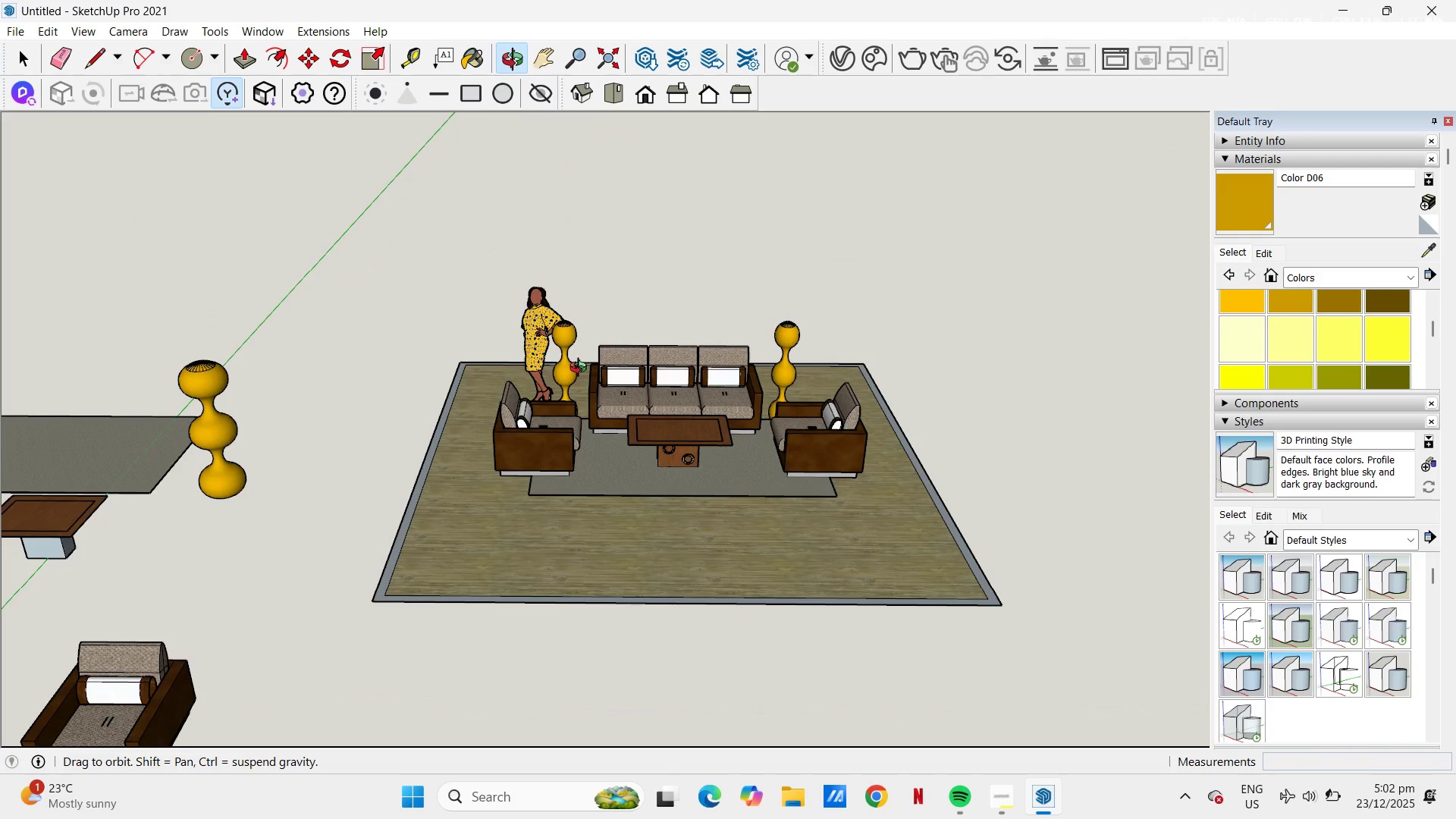 
scroll: coordinate [848, 363], scroll_direction: down, amount: 2.0
 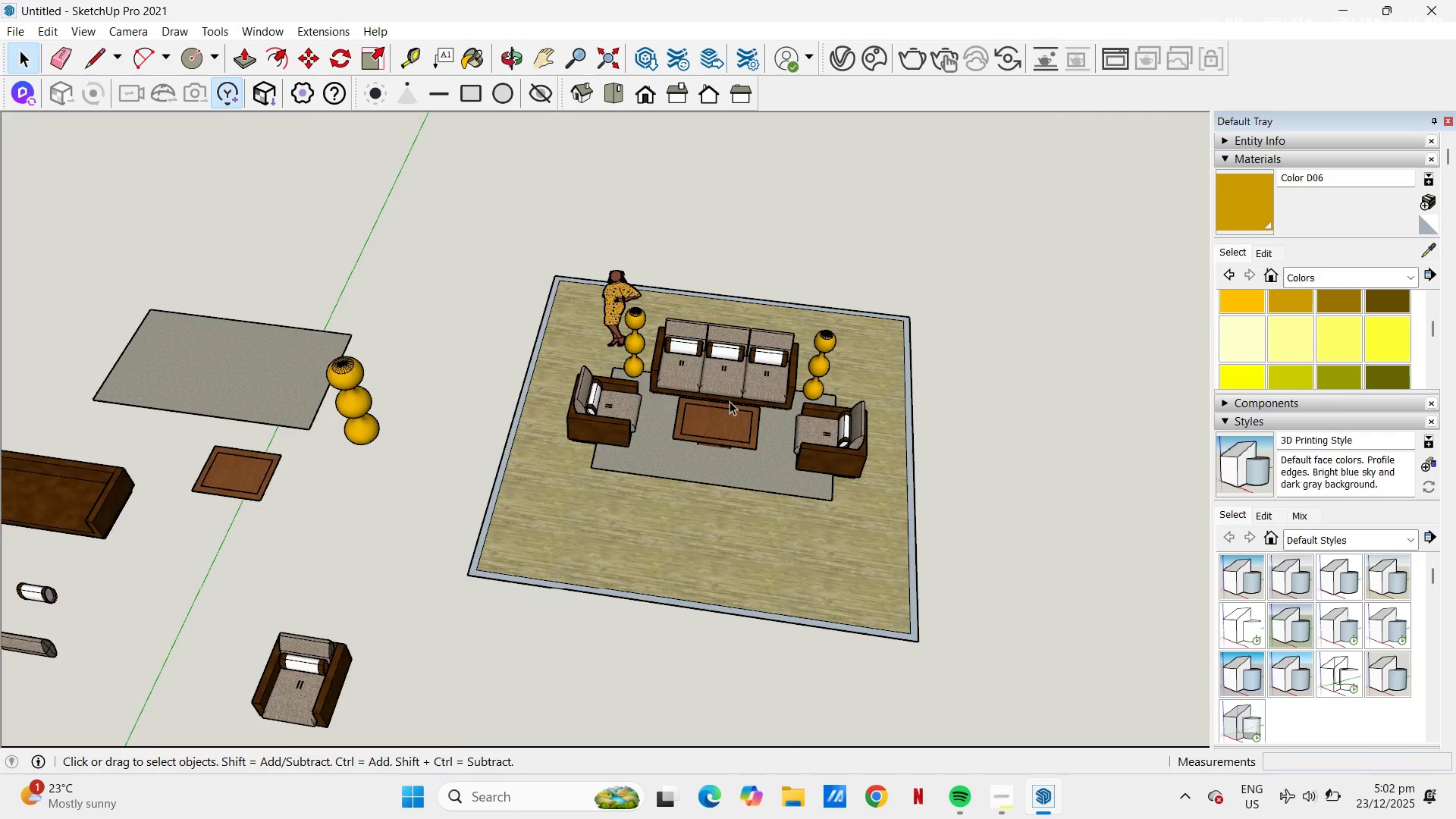 
scroll: coordinate [729, 337], scroll_direction: up, amount: 4.0
 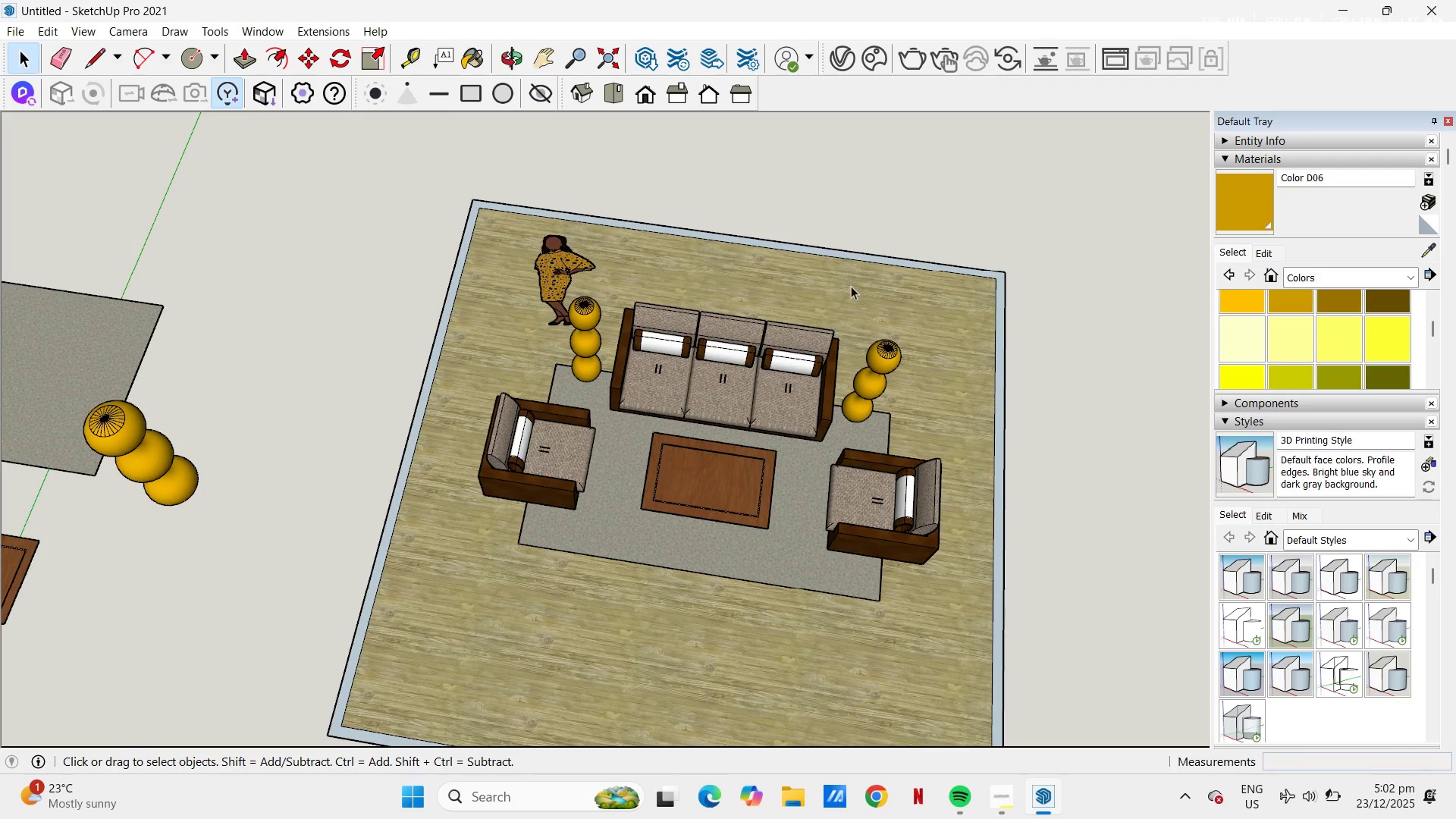 
left_click([862, 259])
 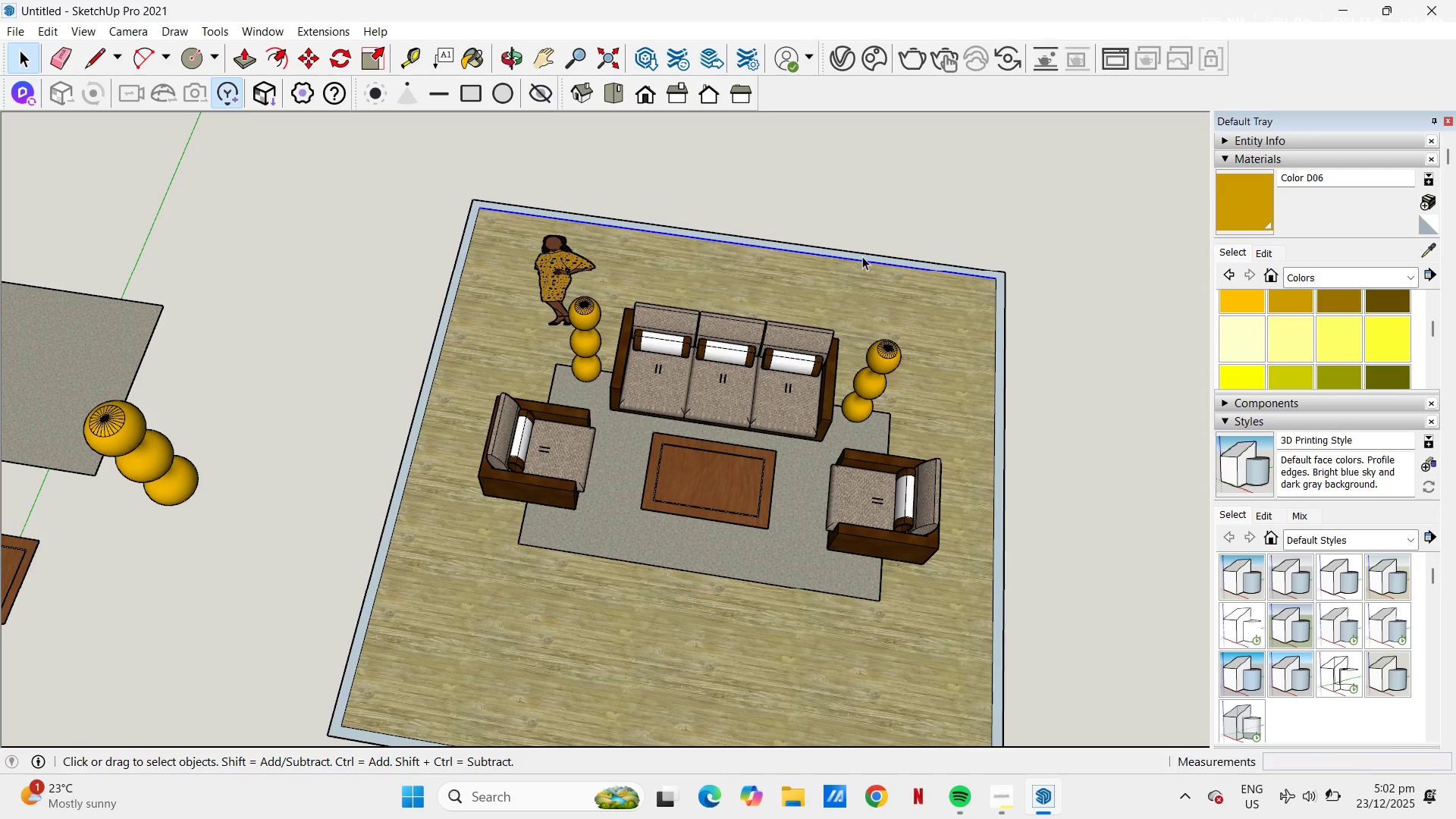 
left_click([861, 254])
 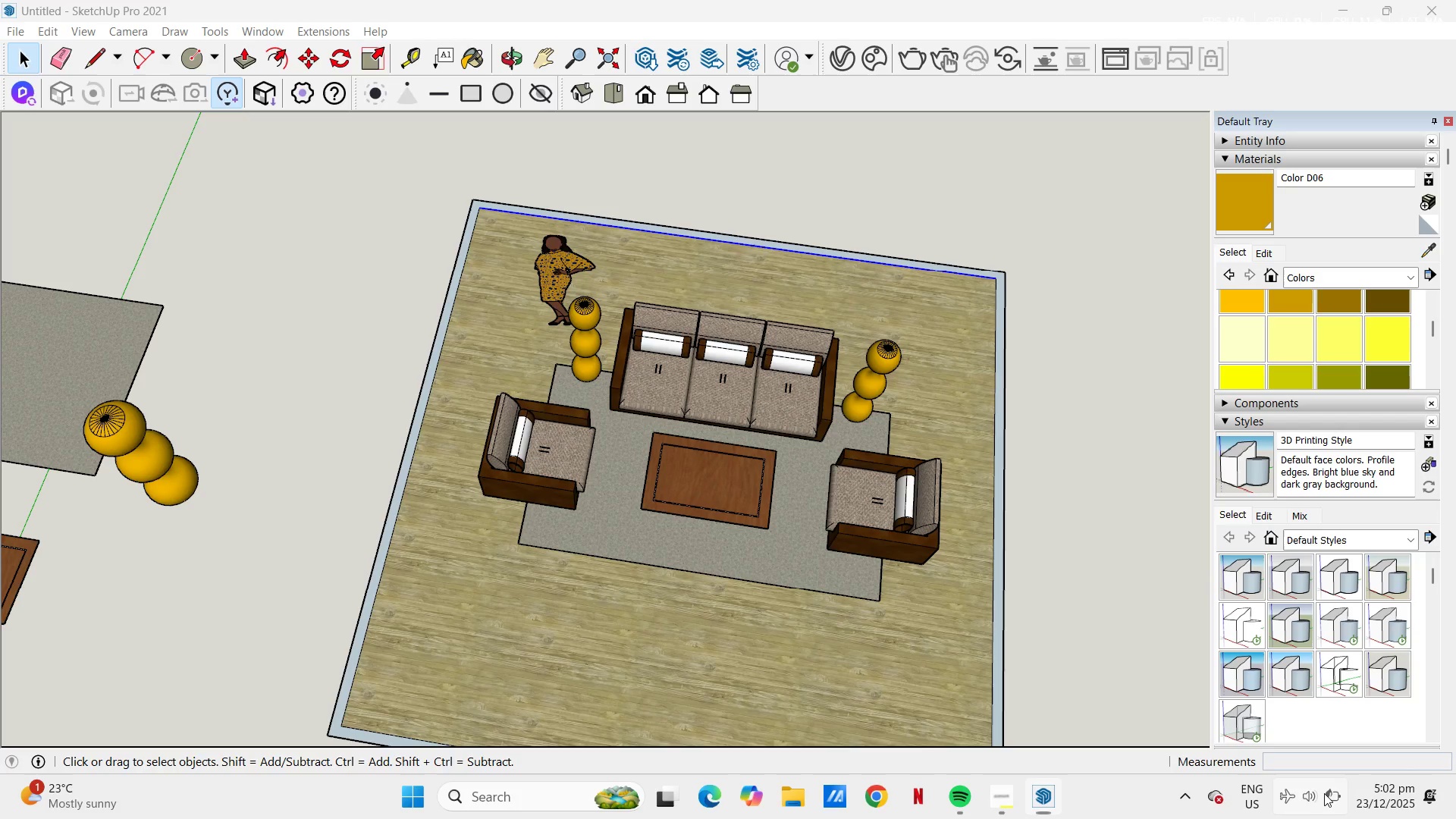 
wait(6.45)
 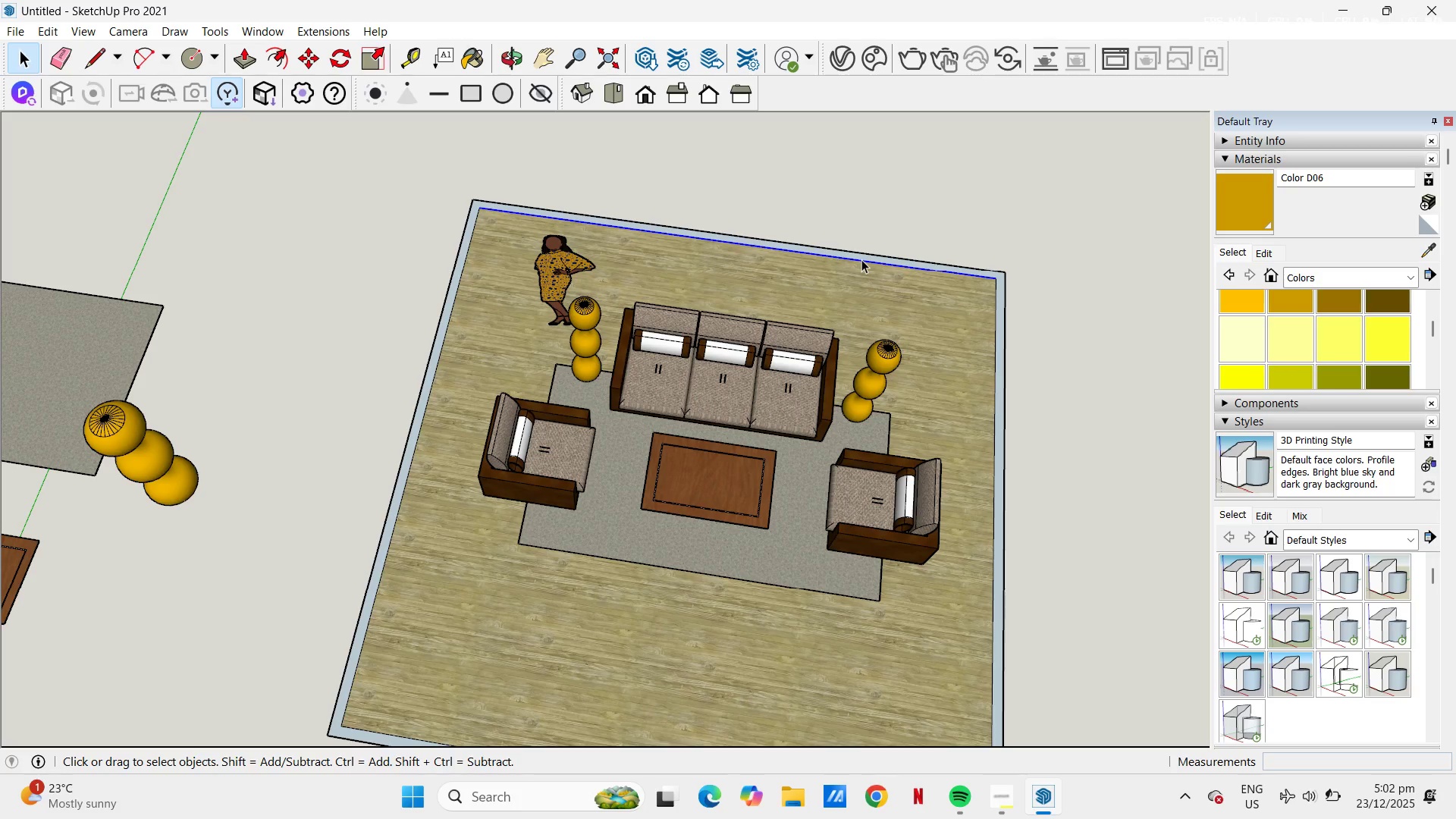 
left_click([1328, 793])
 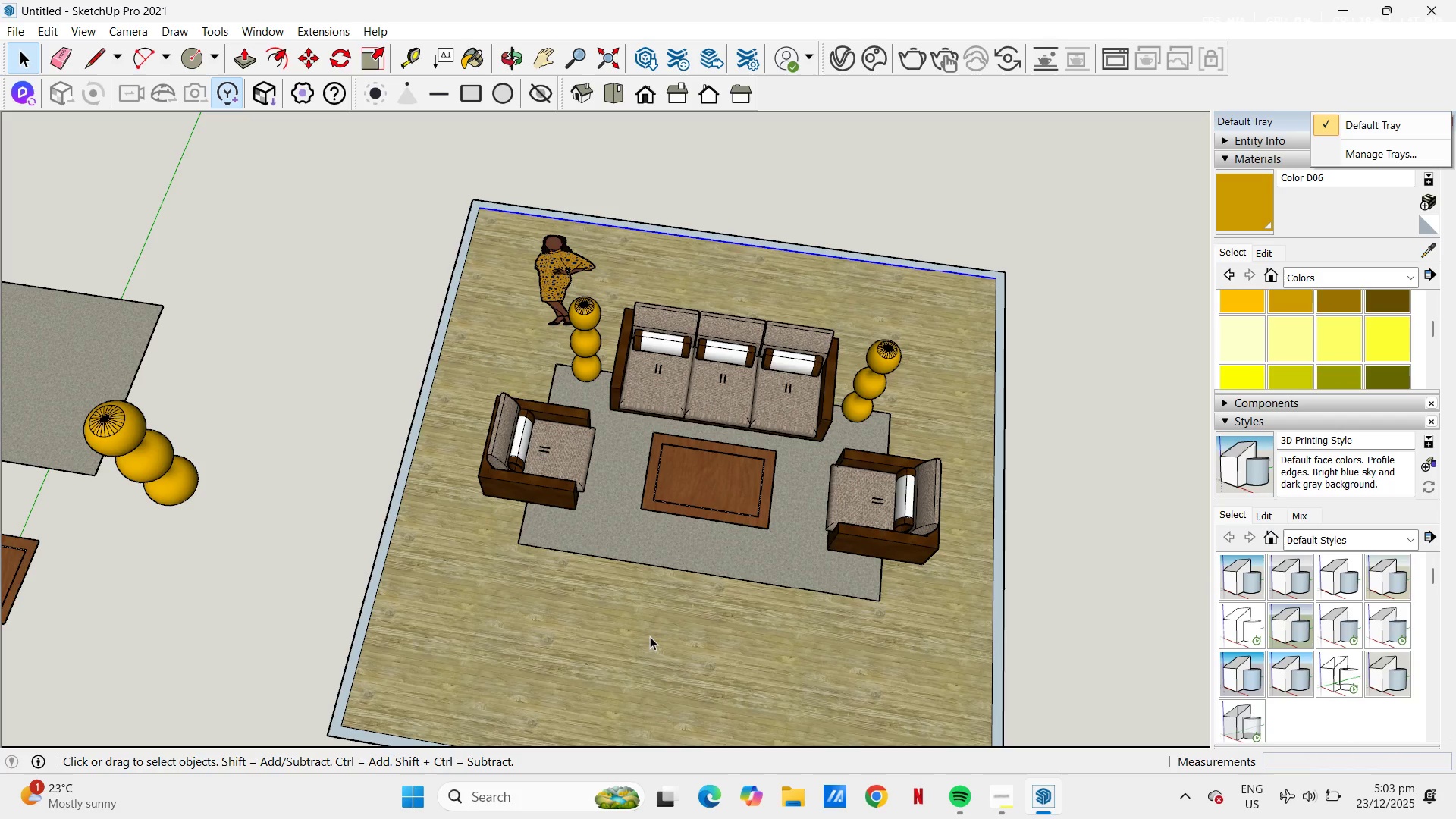 
wait(50.36)
 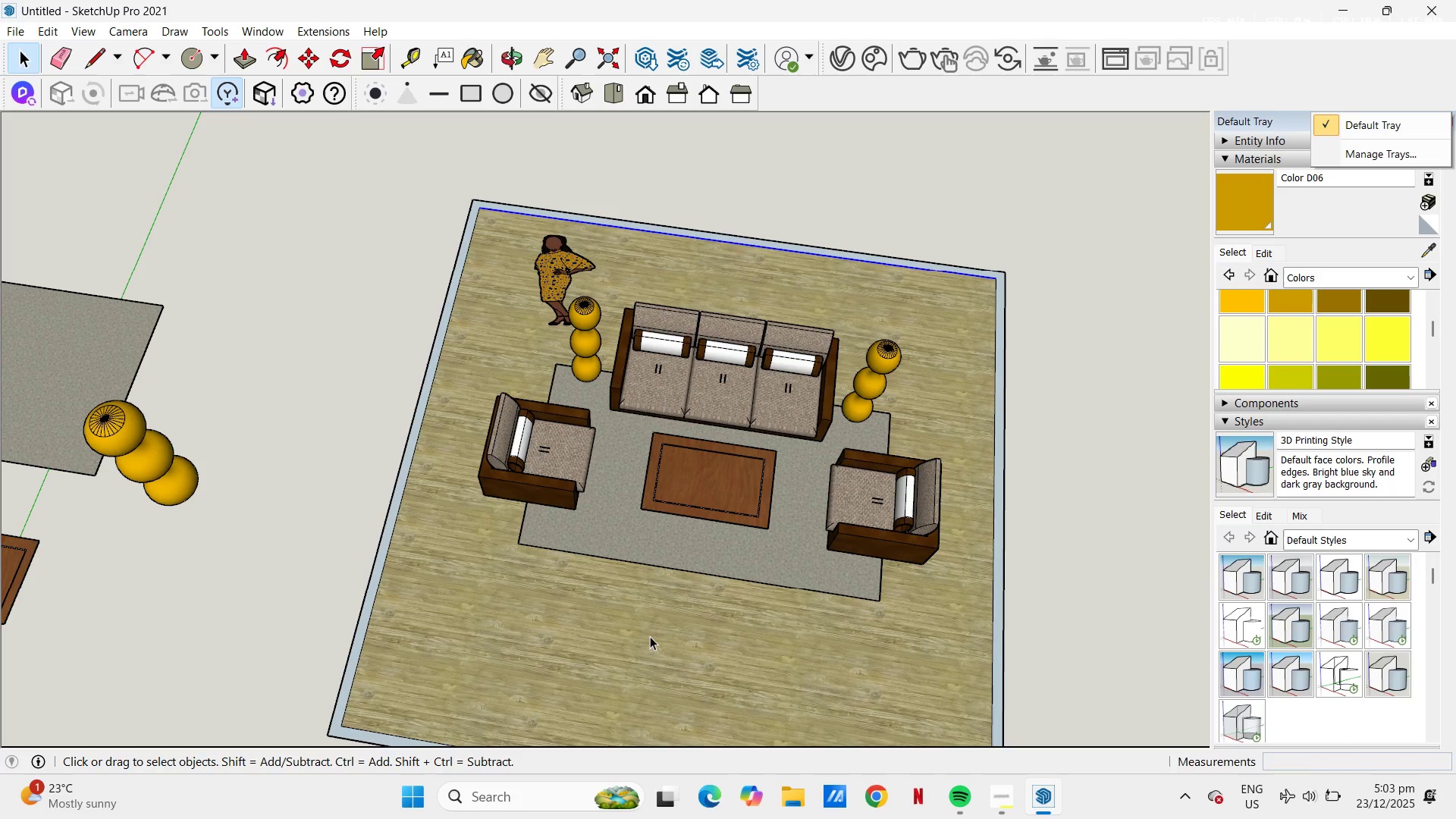 
scroll: coordinate [962, 293], scroll_direction: up, amount: 1.0
 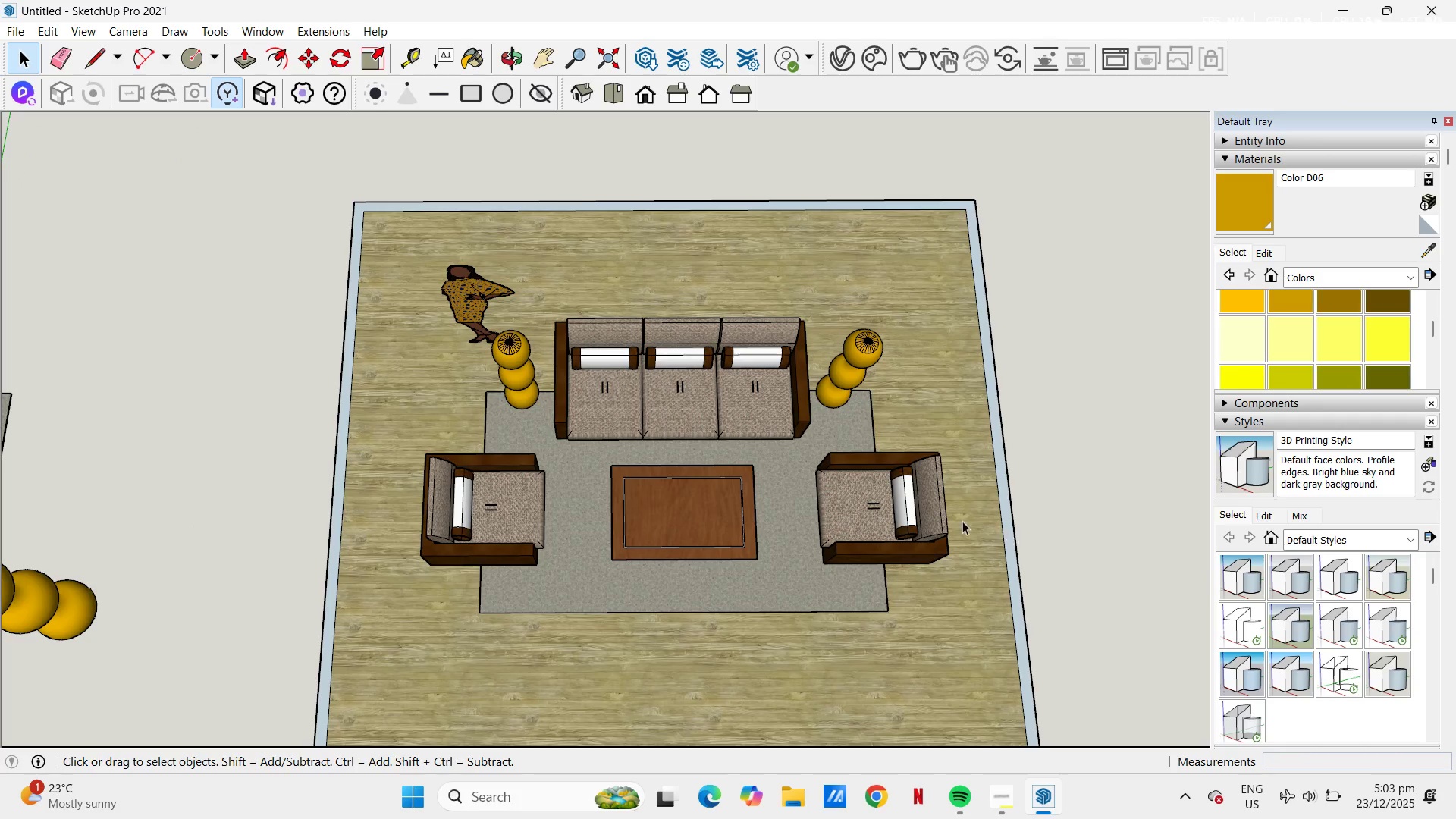 
type(hp)
 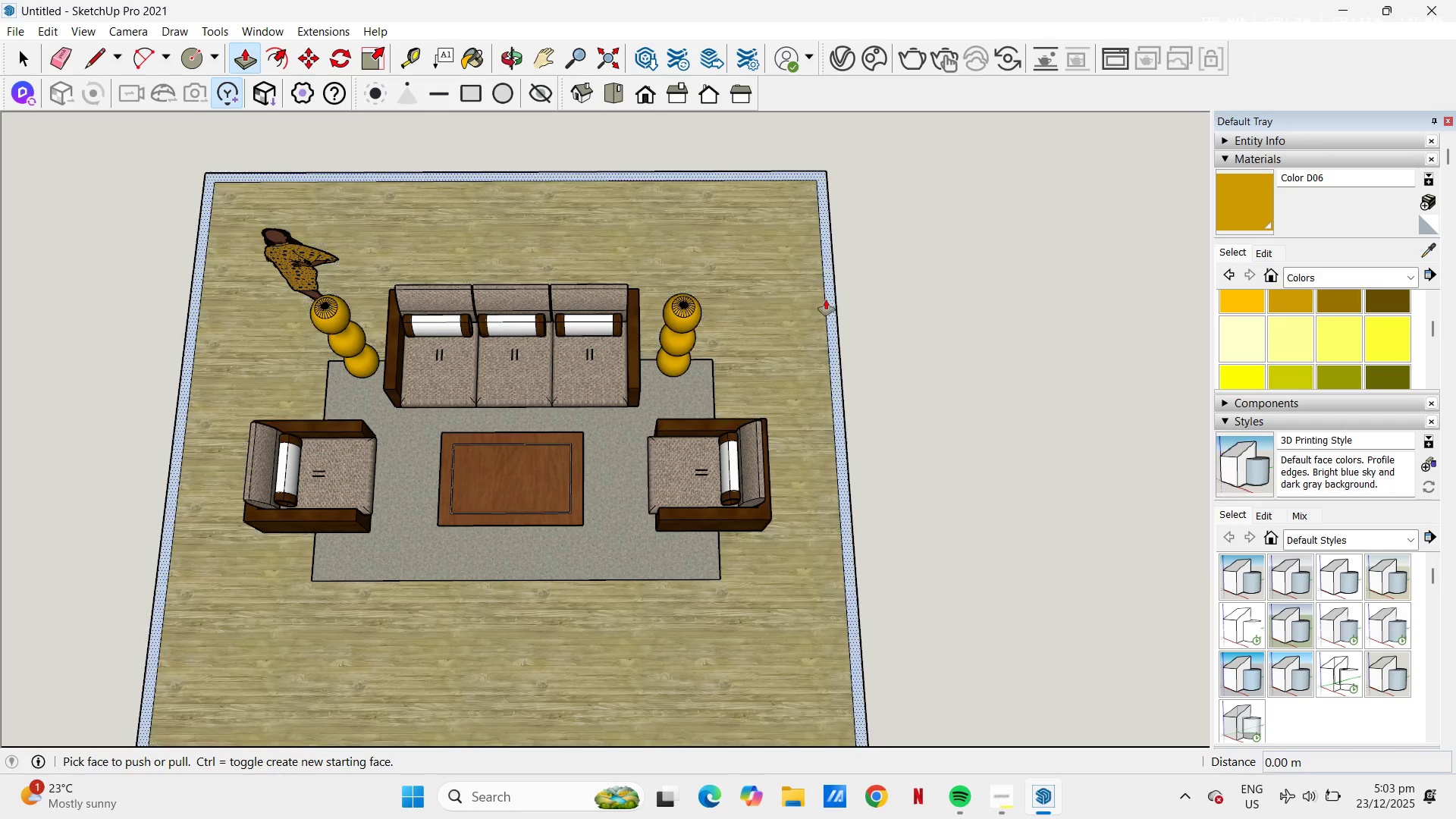 
left_click_drag(start_coordinate=[736, 438], to_coordinate=[569, 406])
 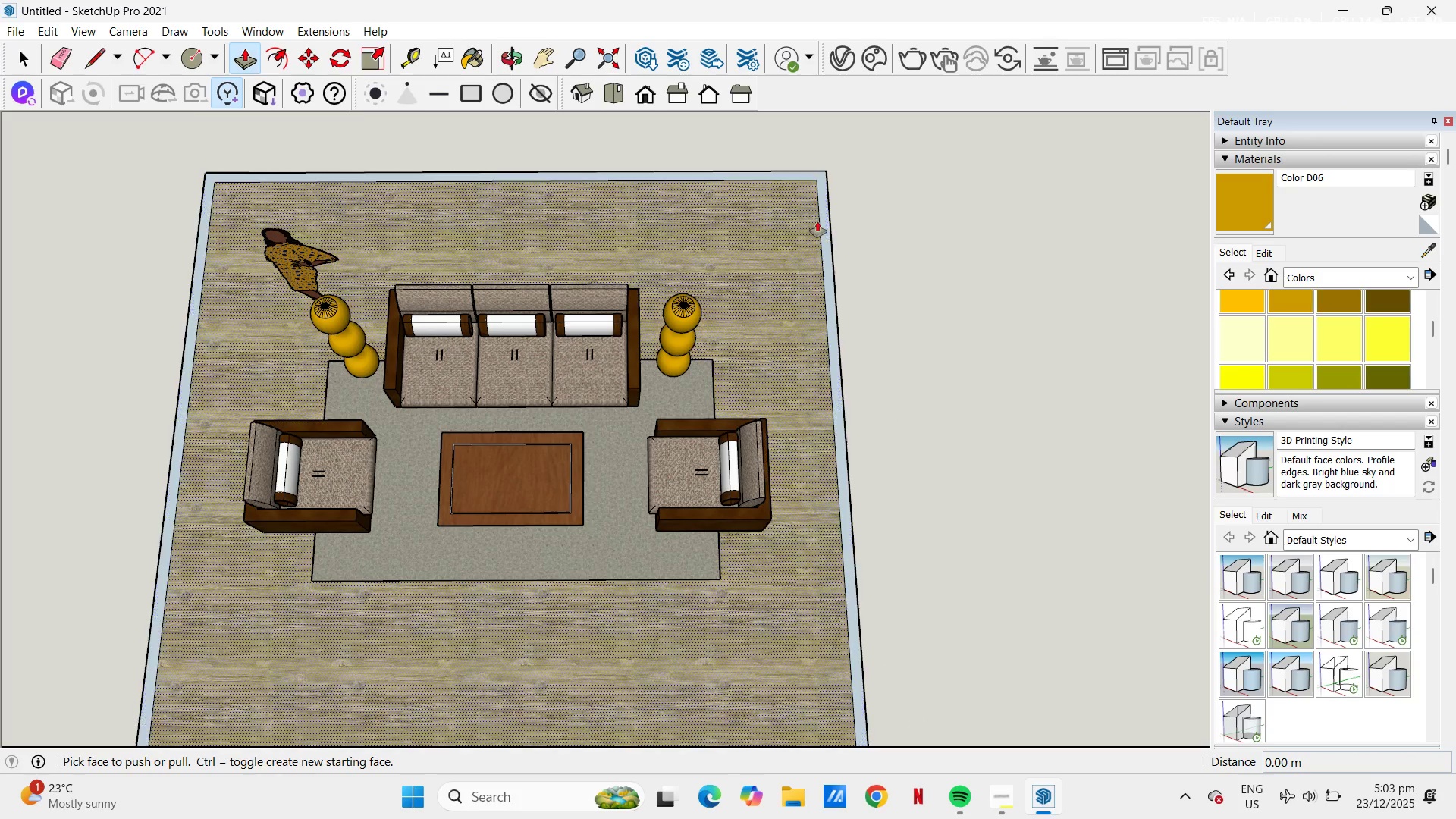 
key(L)
 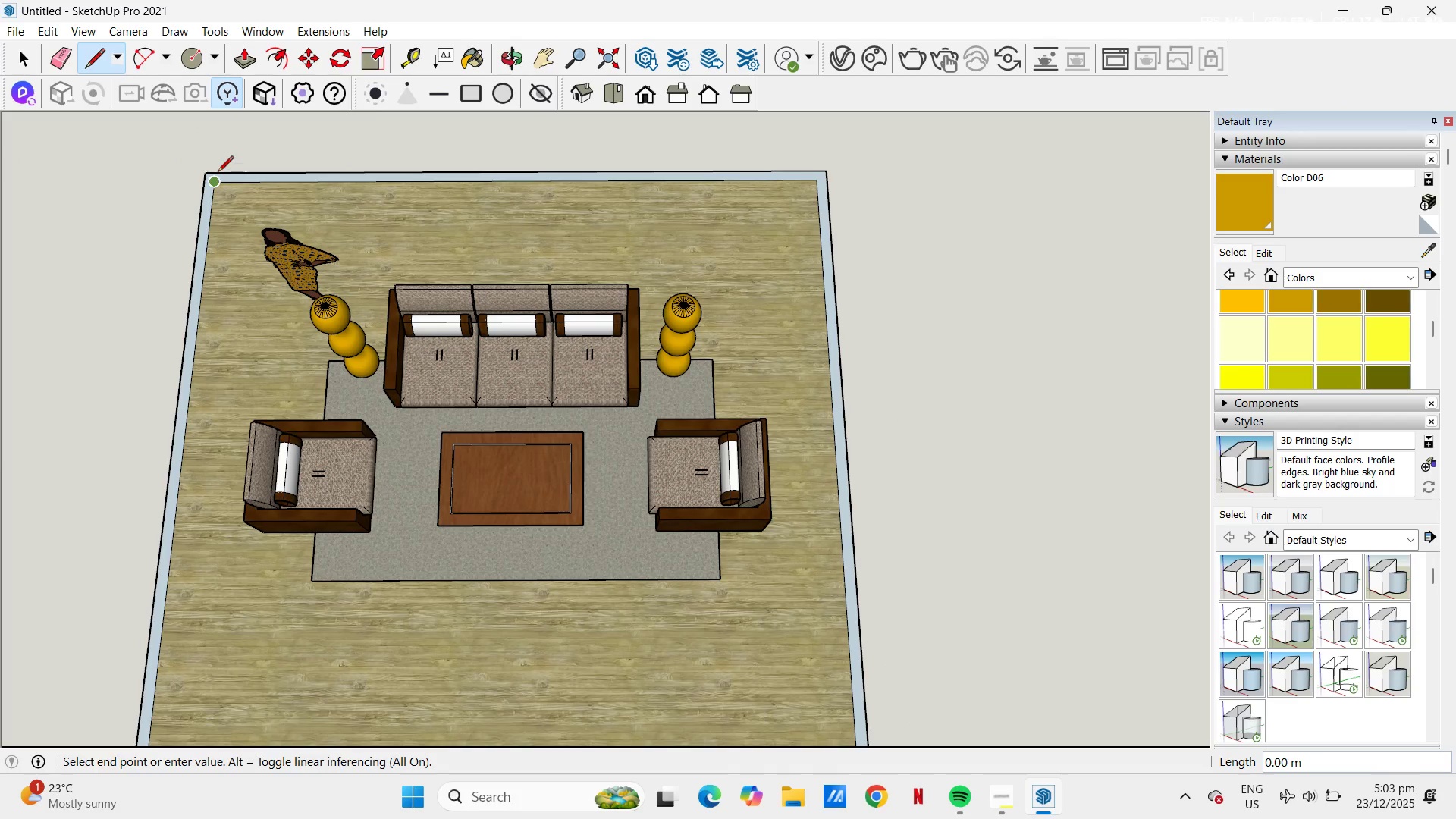 
left_click([218, 170])
 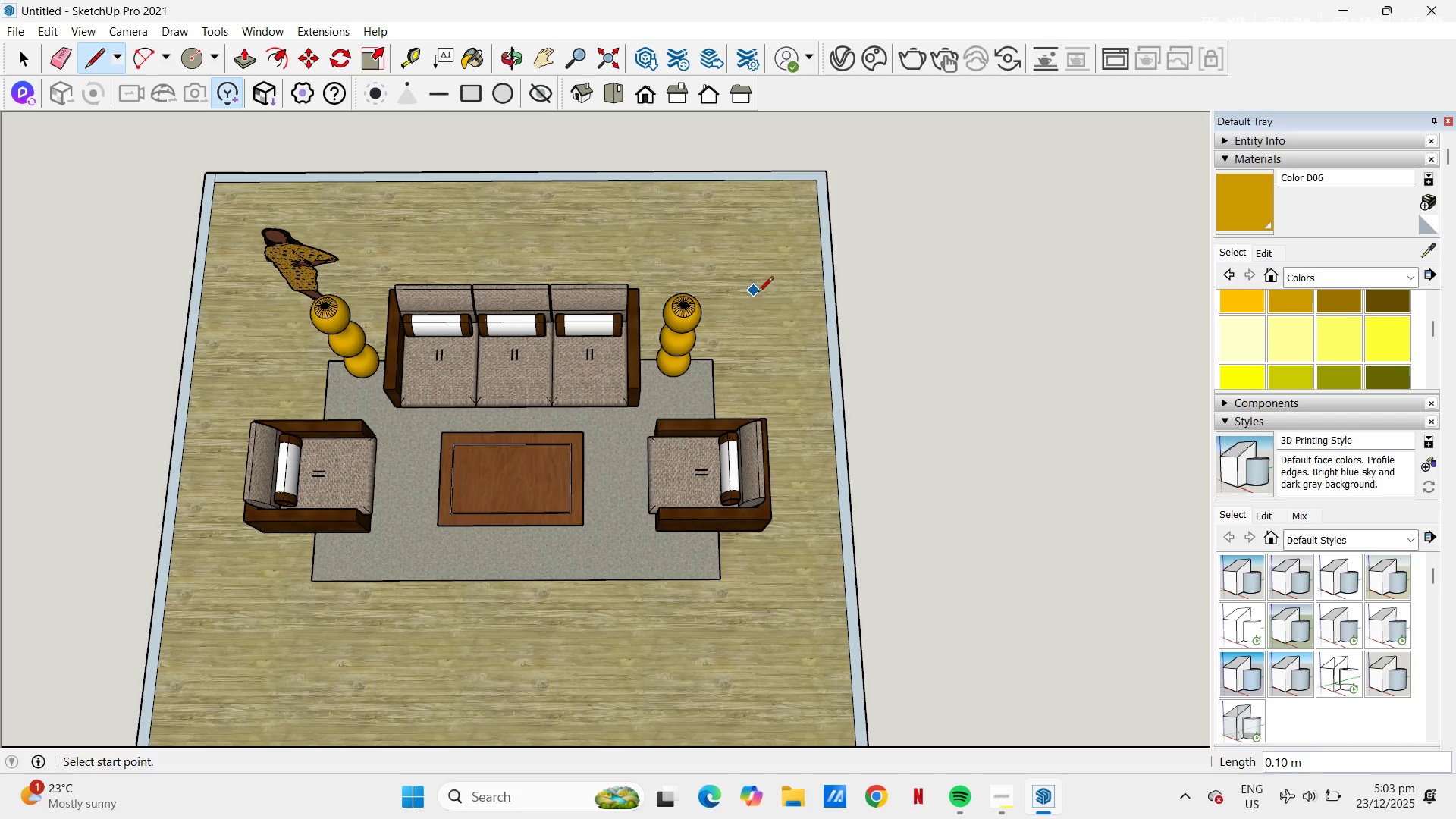 
scroll: coordinate [811, 619], scroll_direction: none, amount: 0.0
 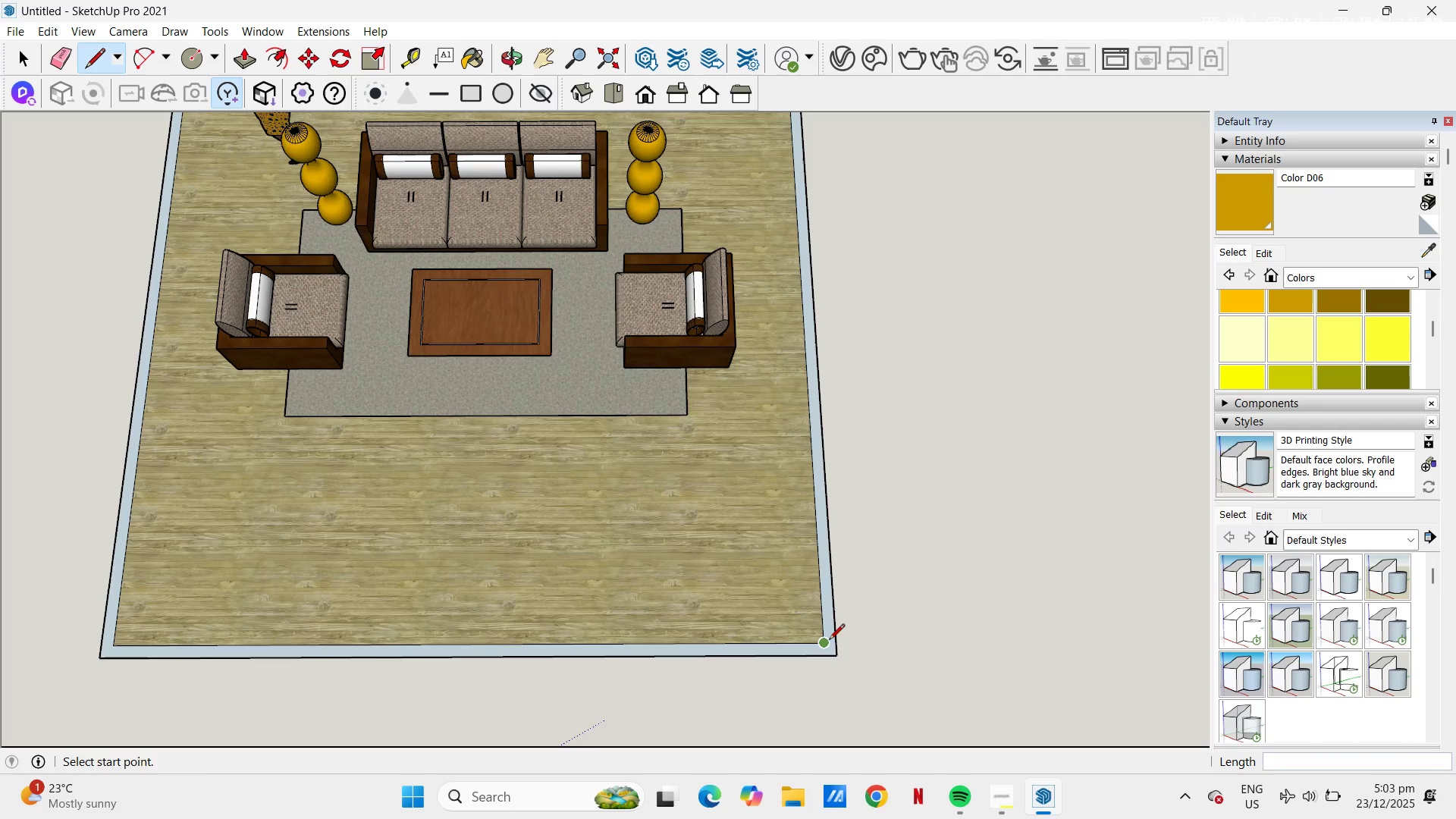 
left_click([829, 641])
 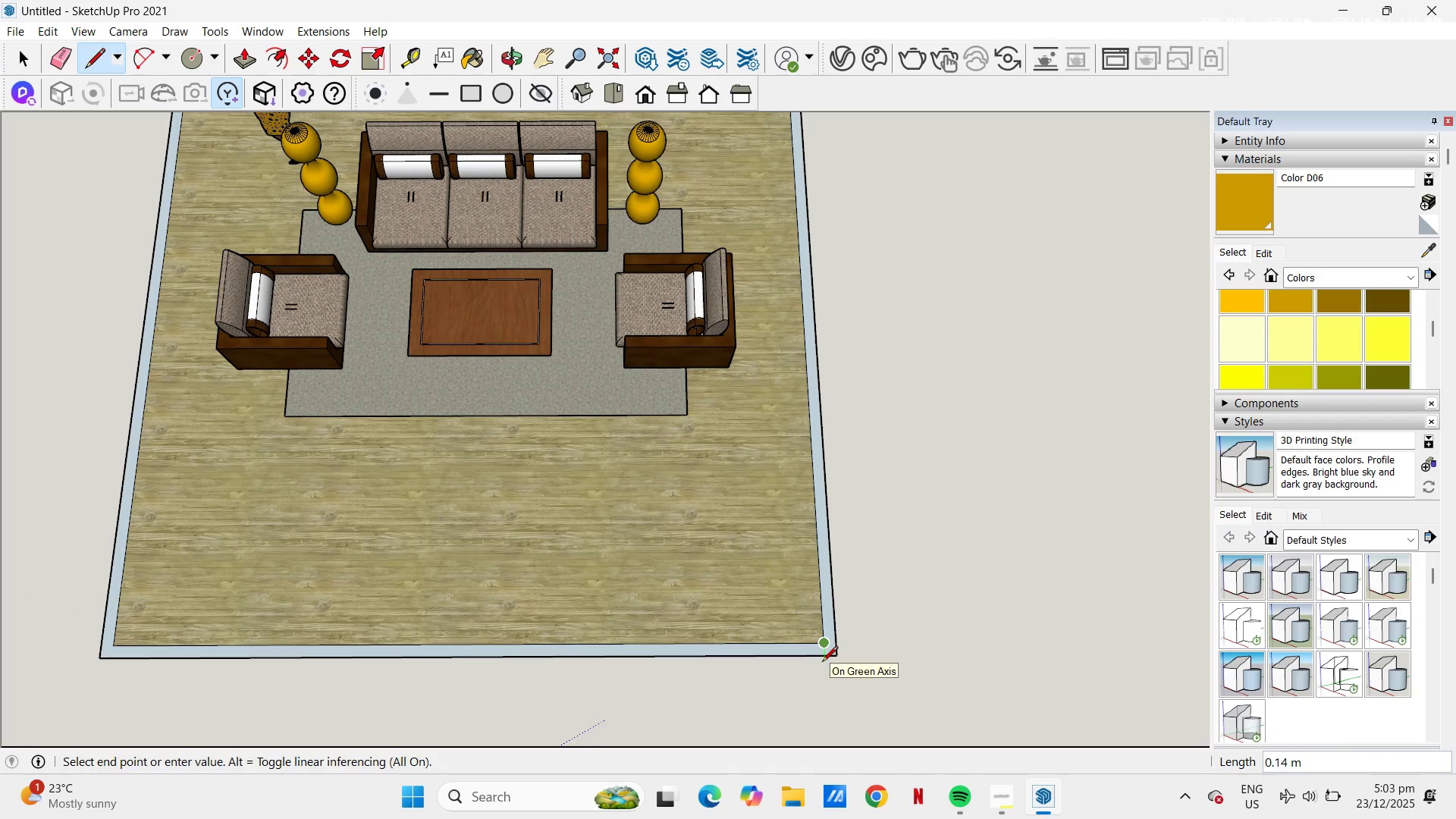 
left_click([821, 659])
 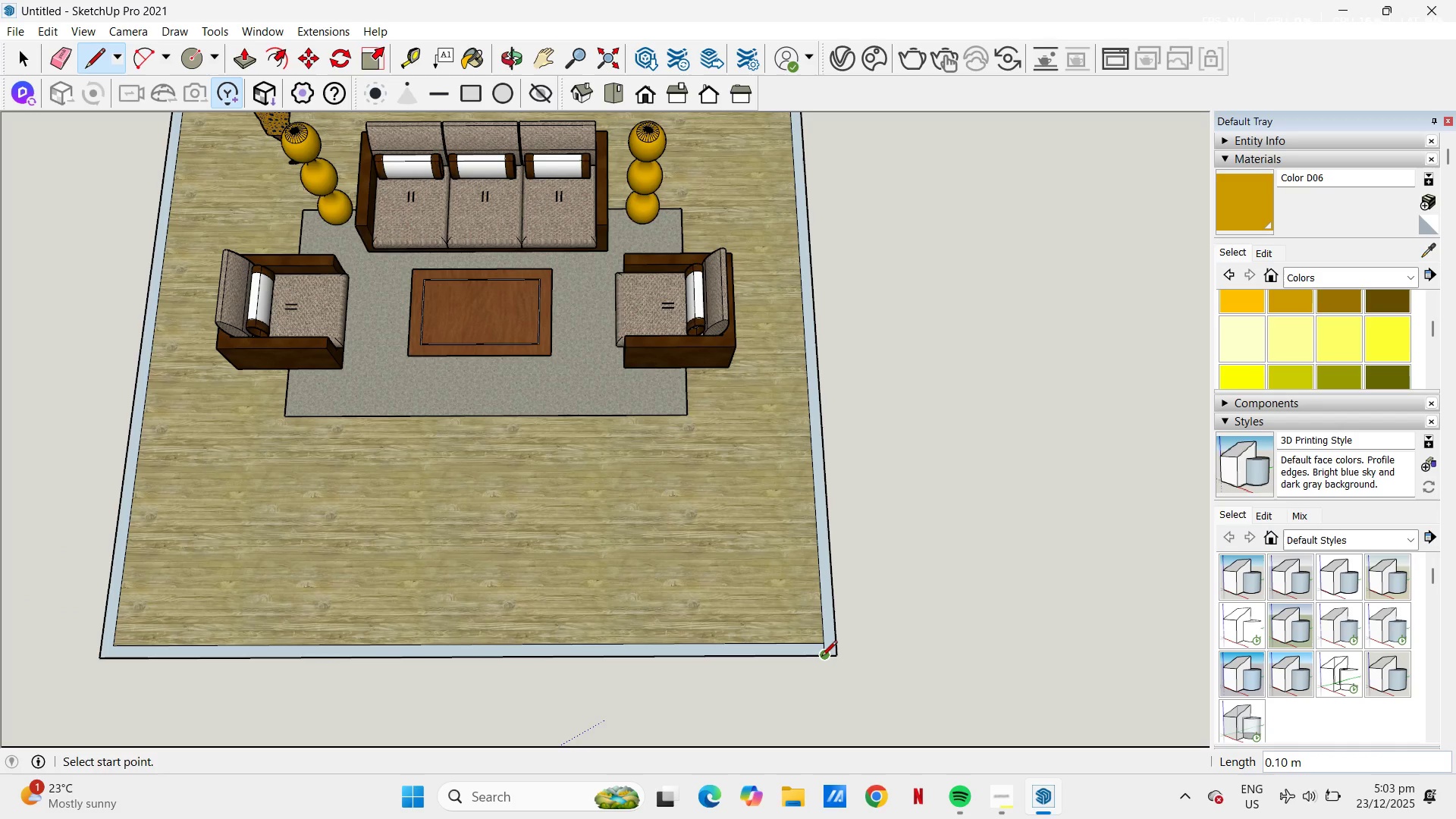 
key(P)
 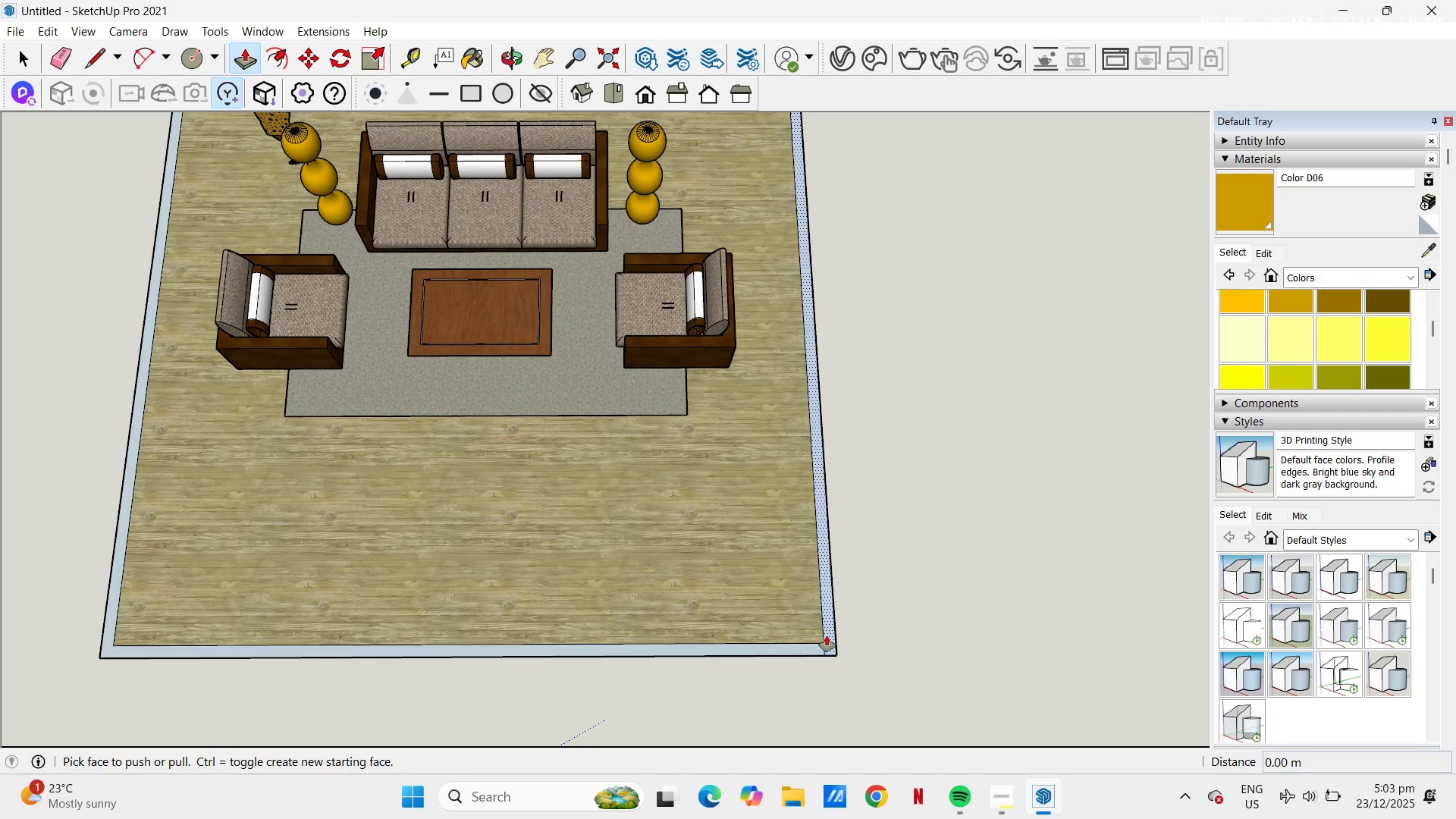 
left_click([827, 635])
 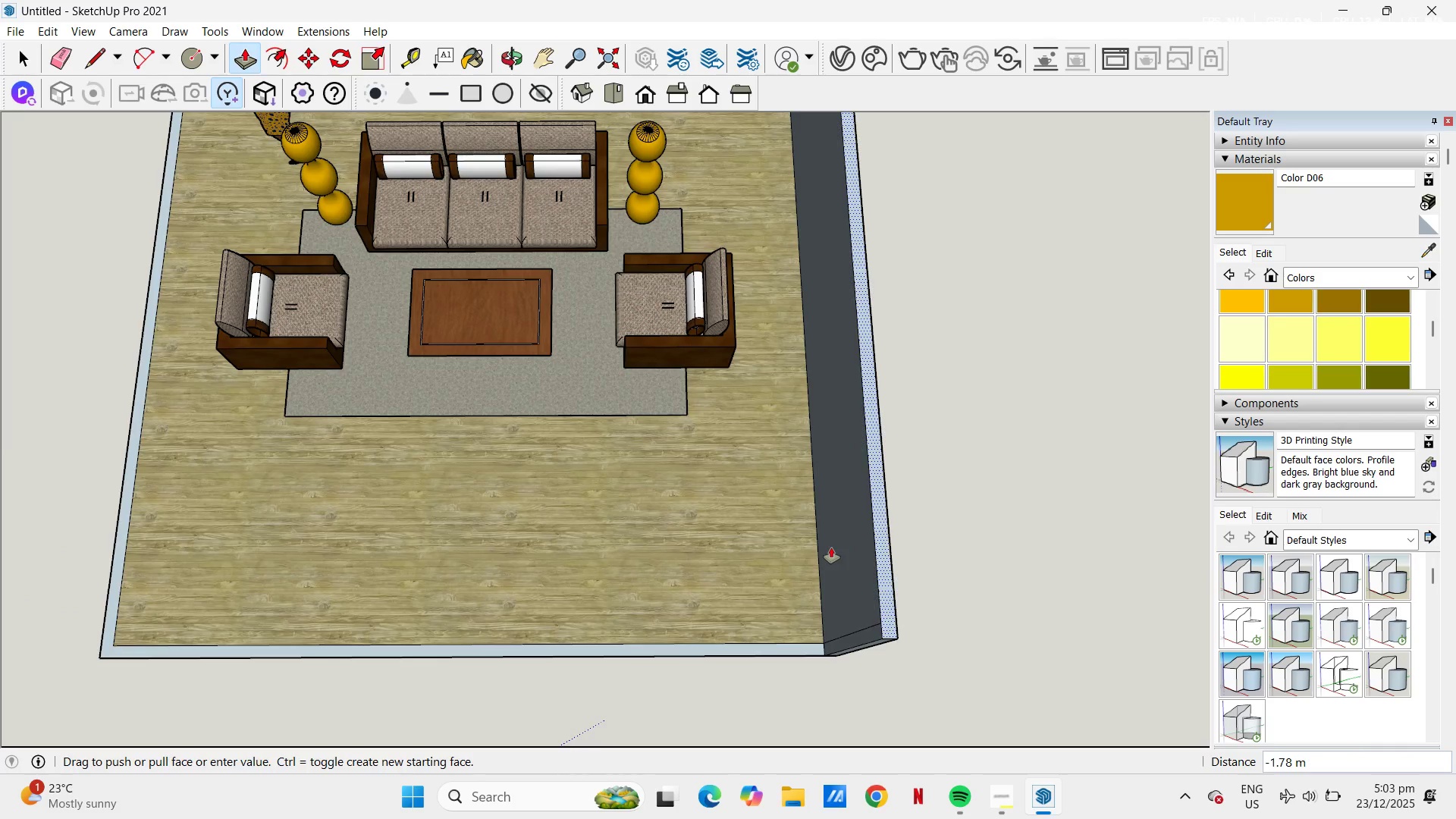 
scroll: coordinate [831, 548], scroll_direction: down, amount: 6.0
 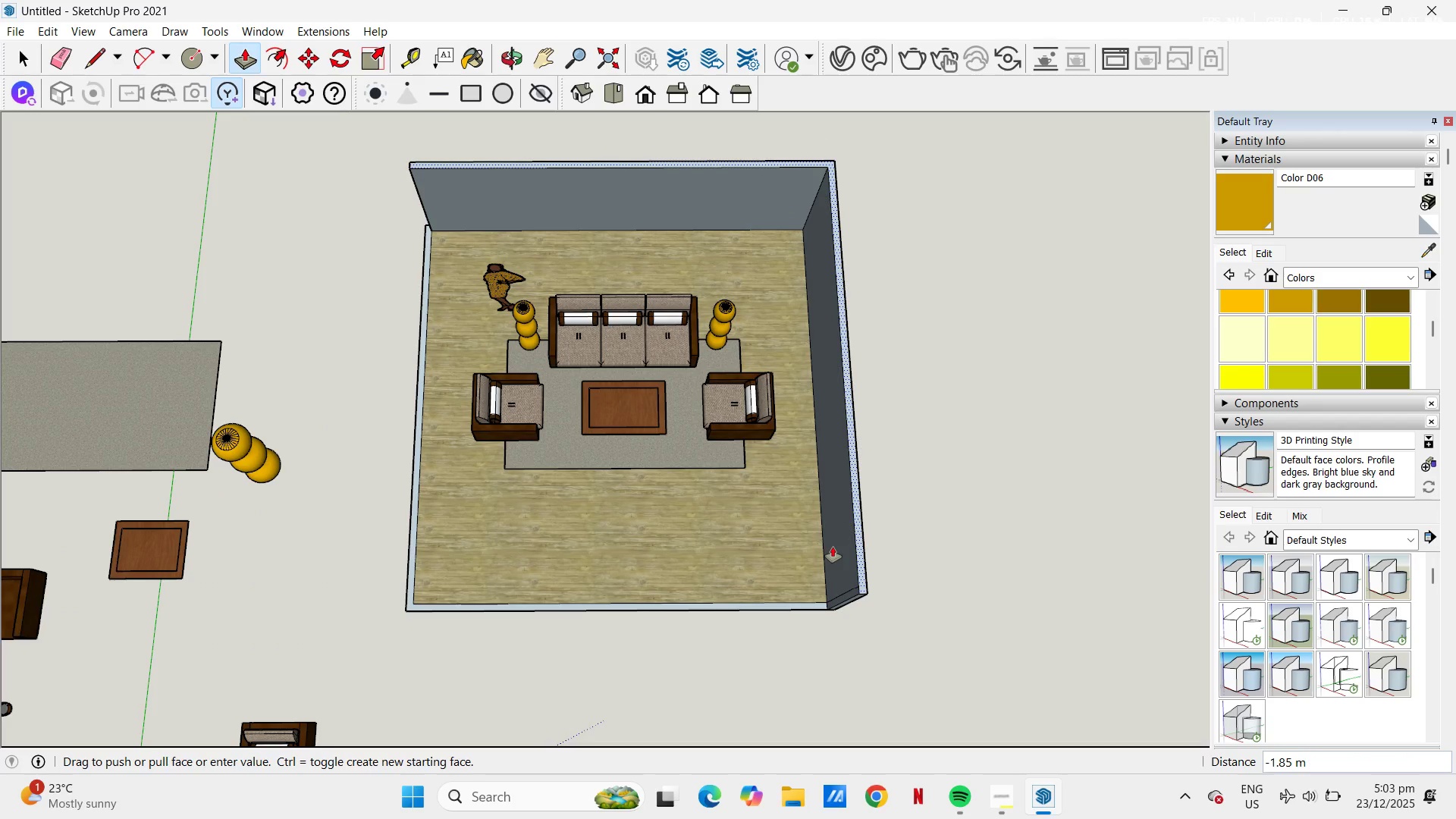 
key(Numpad3)
 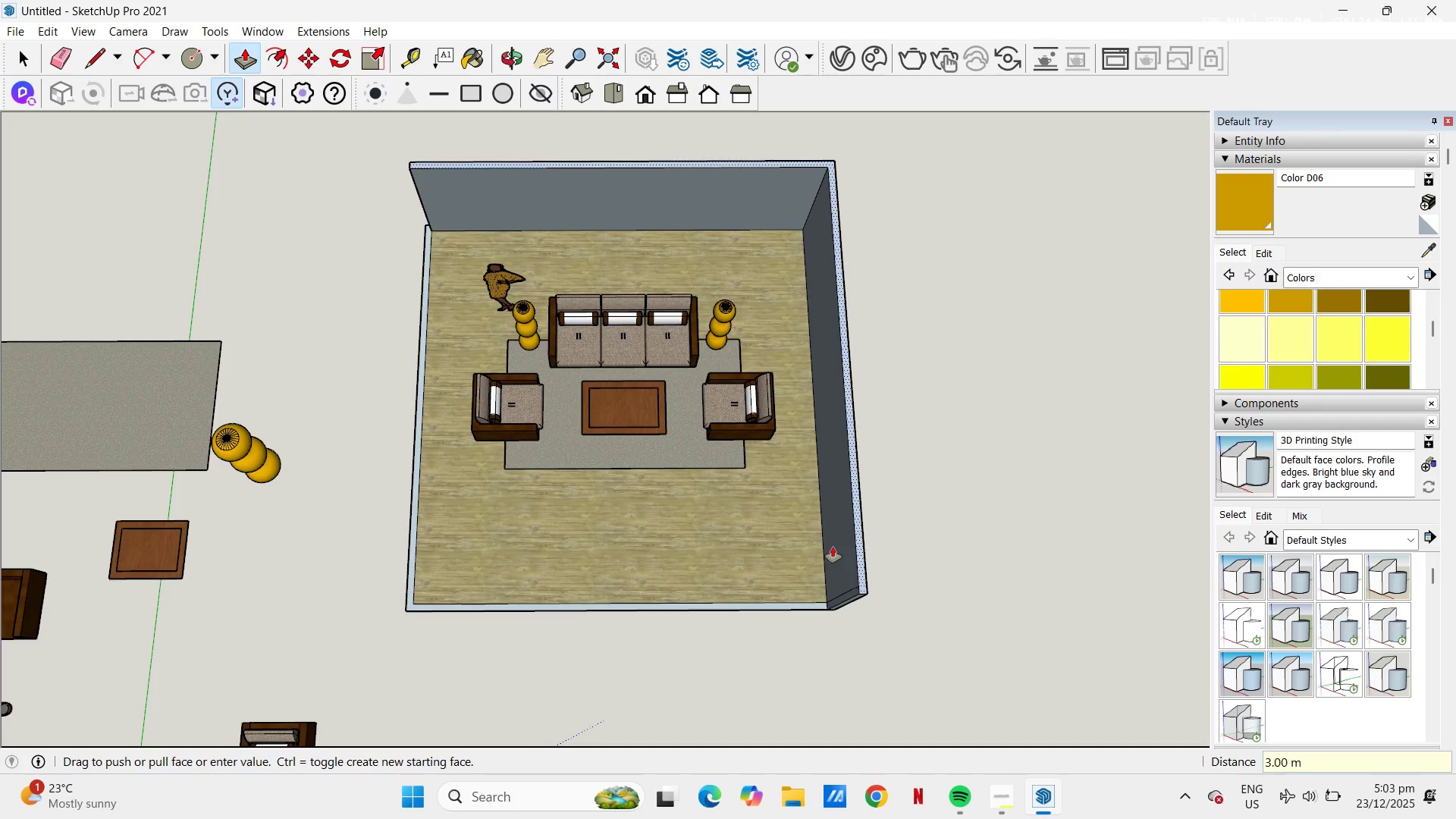 
key(NumpadEnter)
 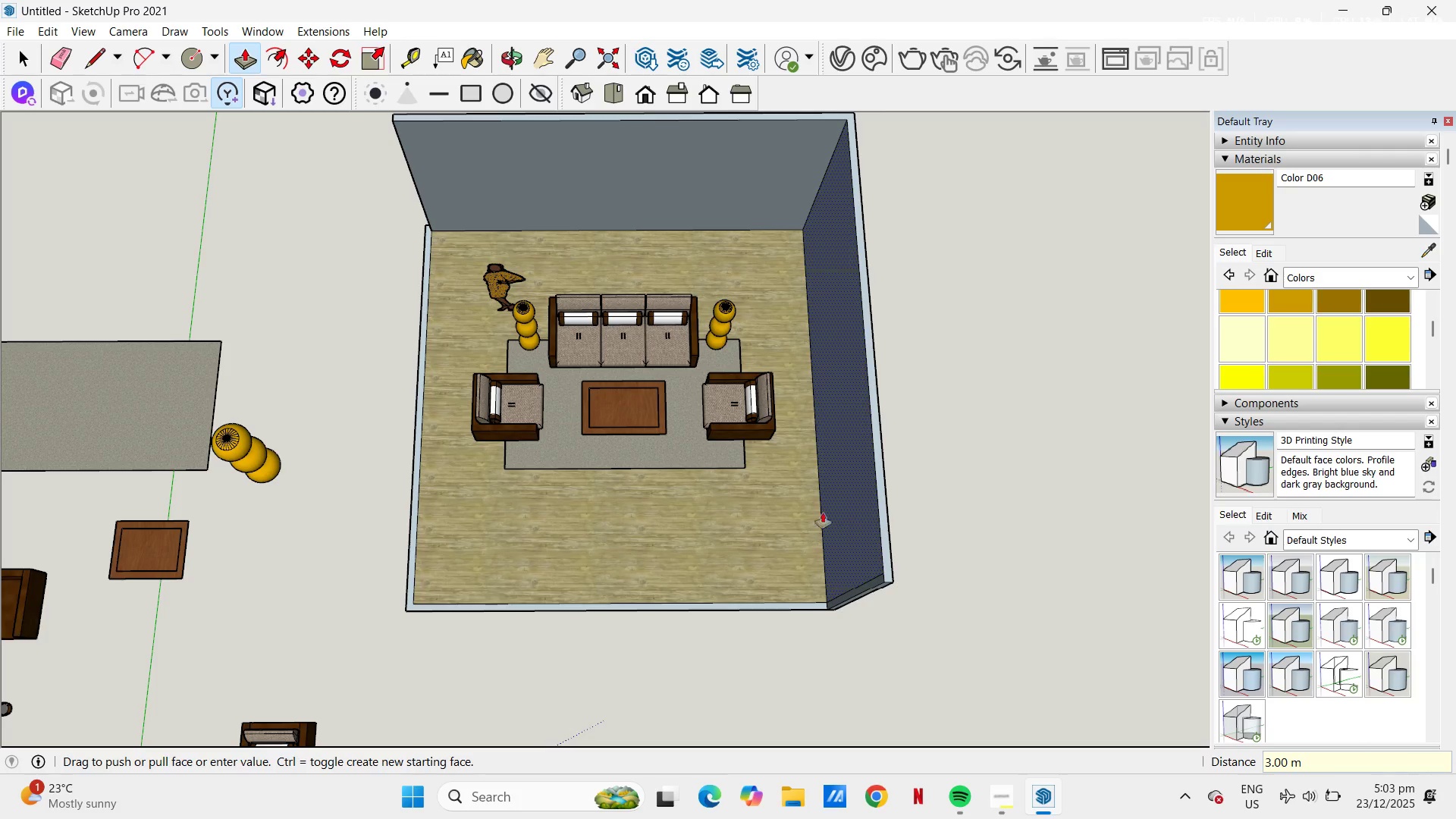 
left_click([805, 519])
 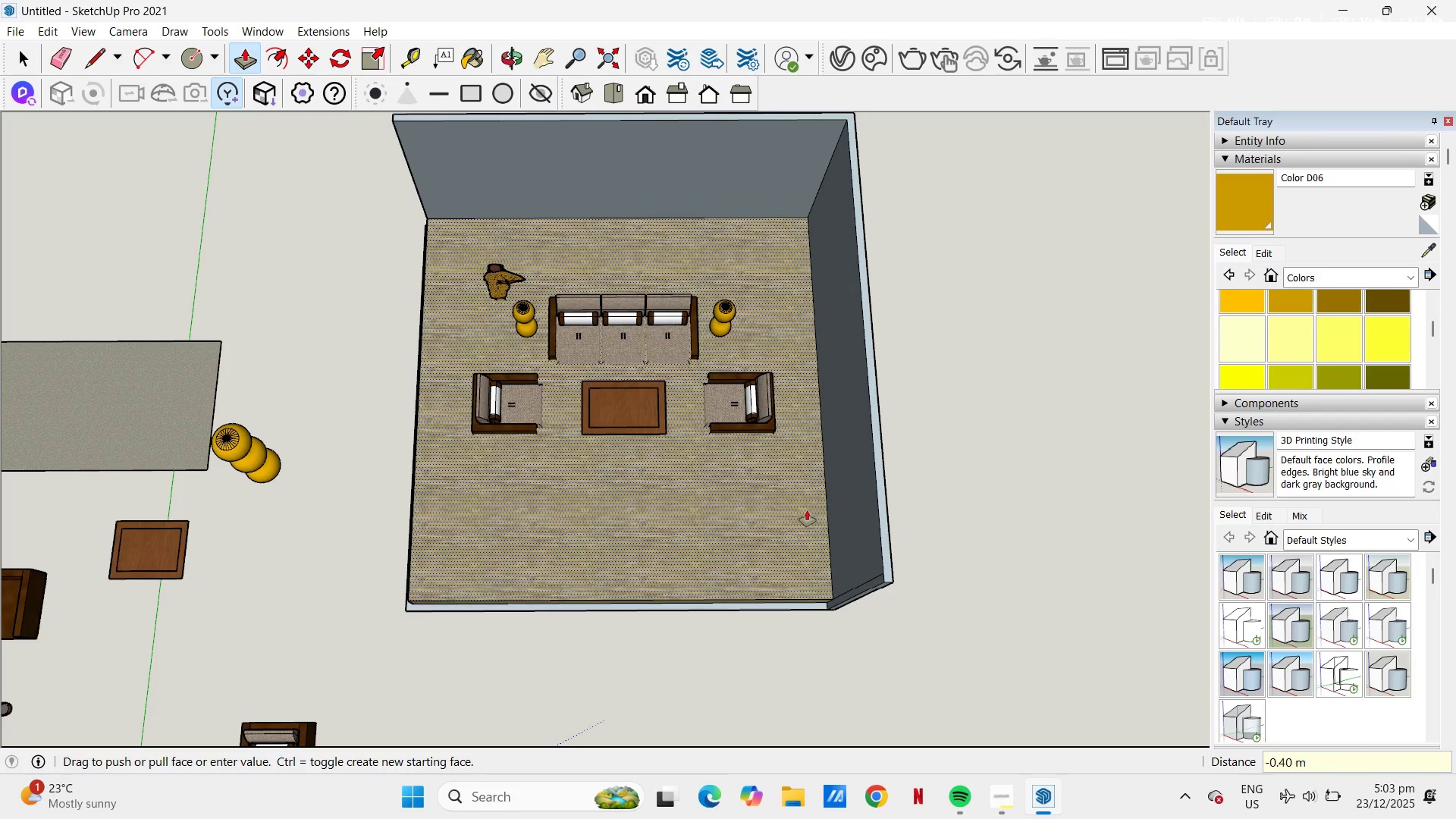 
key(NumpadDecimal)
 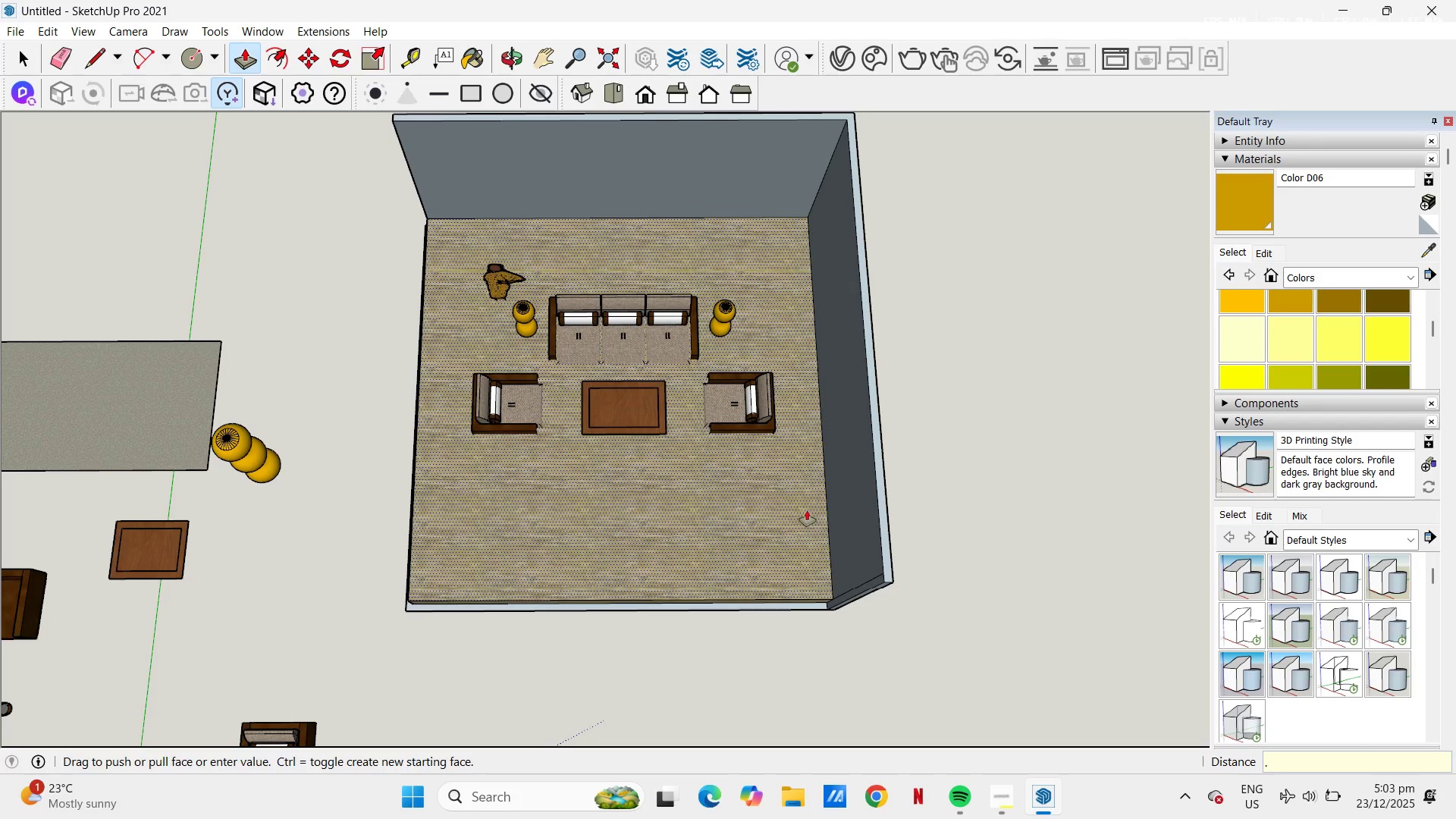 
key(Numpad2)
 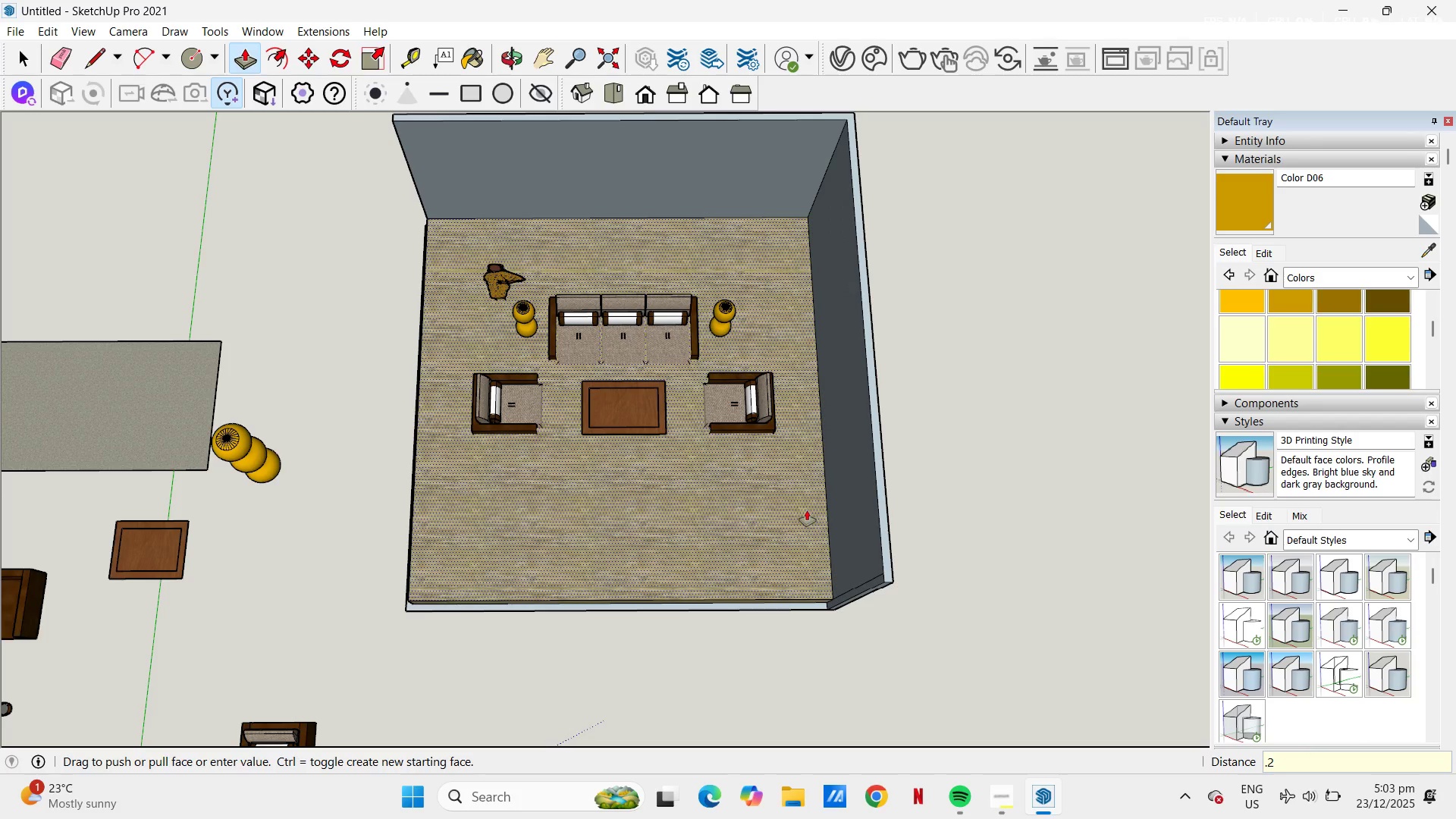 
key(NumpadEnter)
 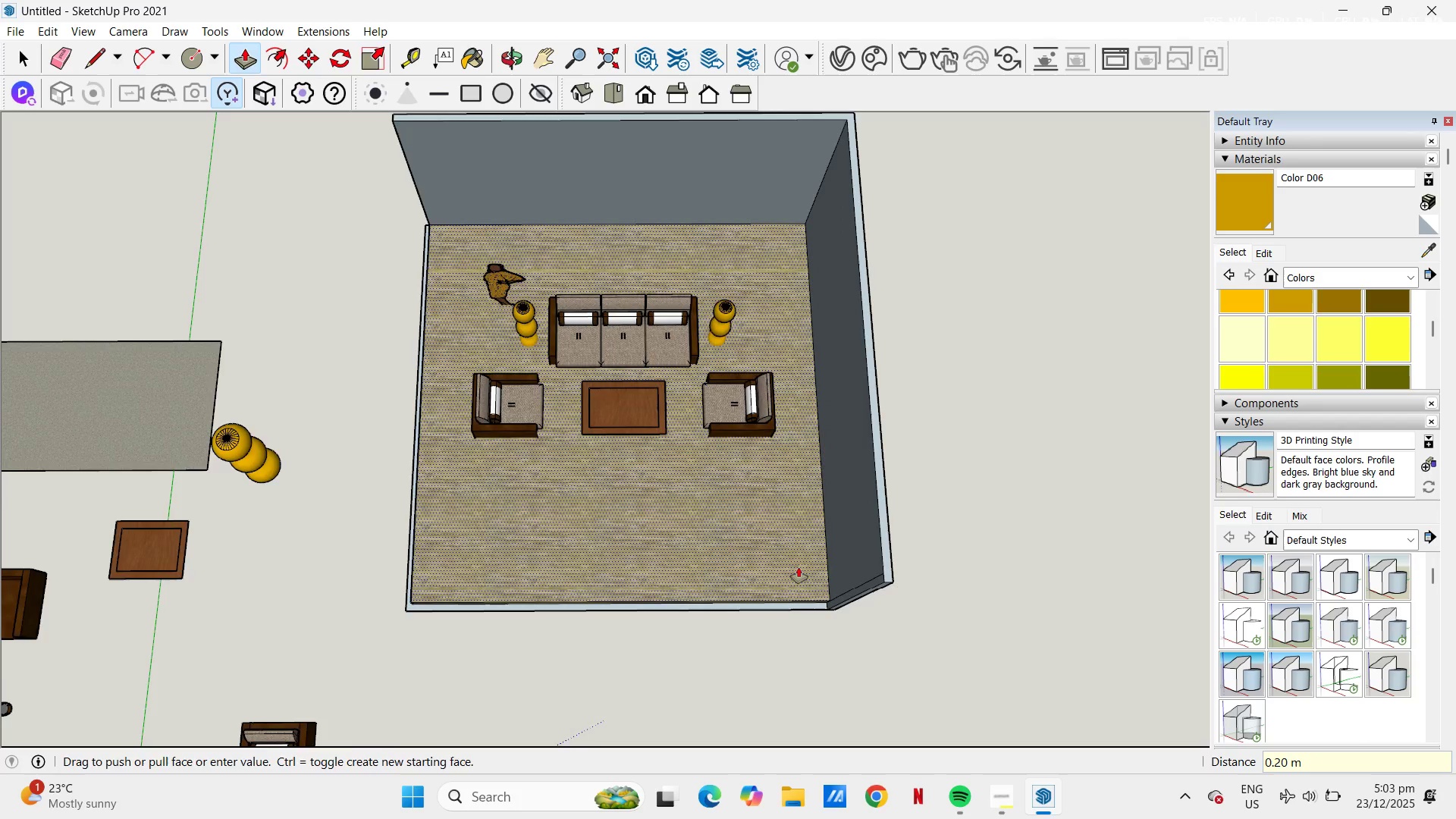 
scroll: coordinate [794, 576], scroll_direction: up, amount: 4.0
 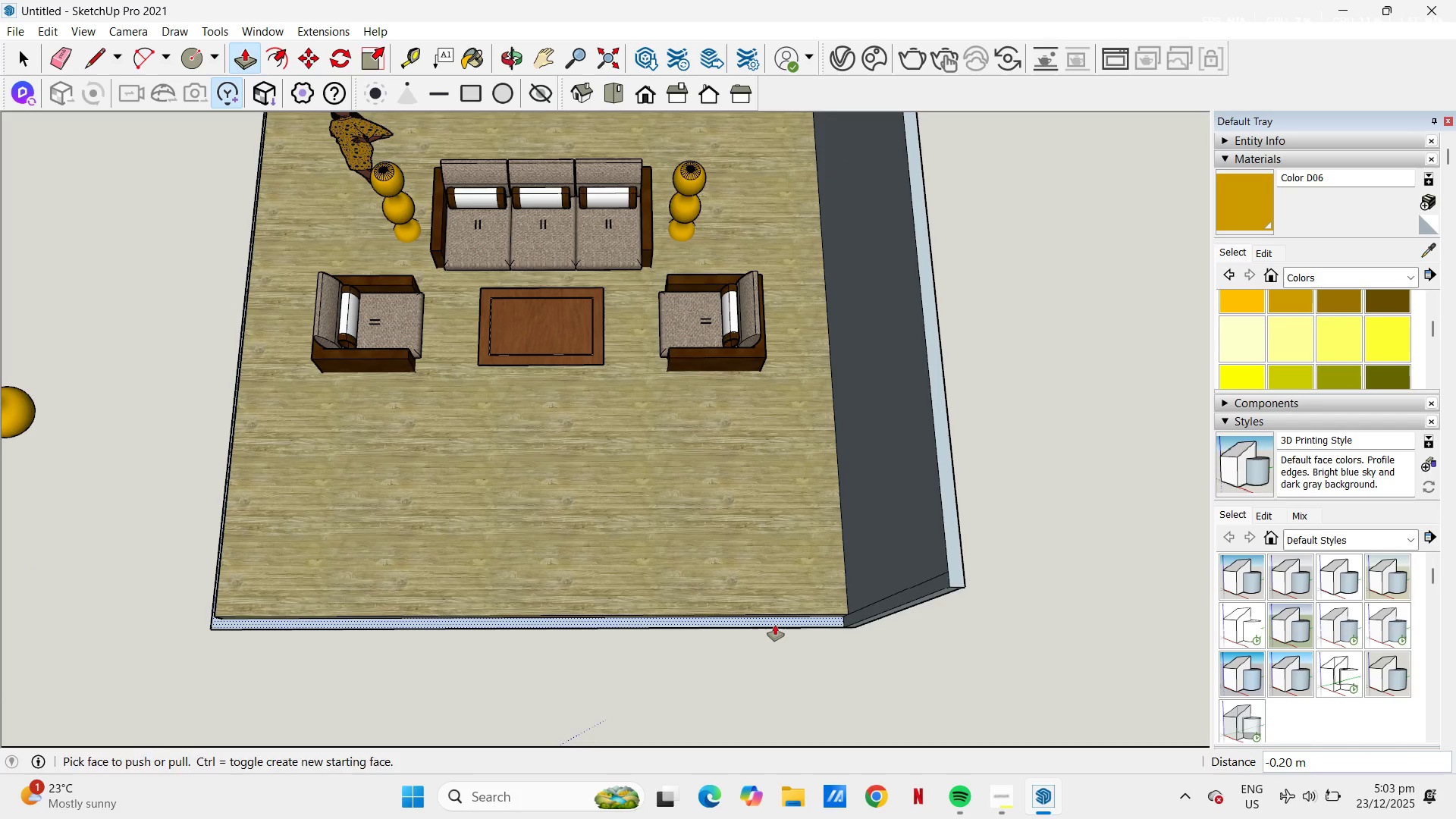 
double_click([775, 625])
 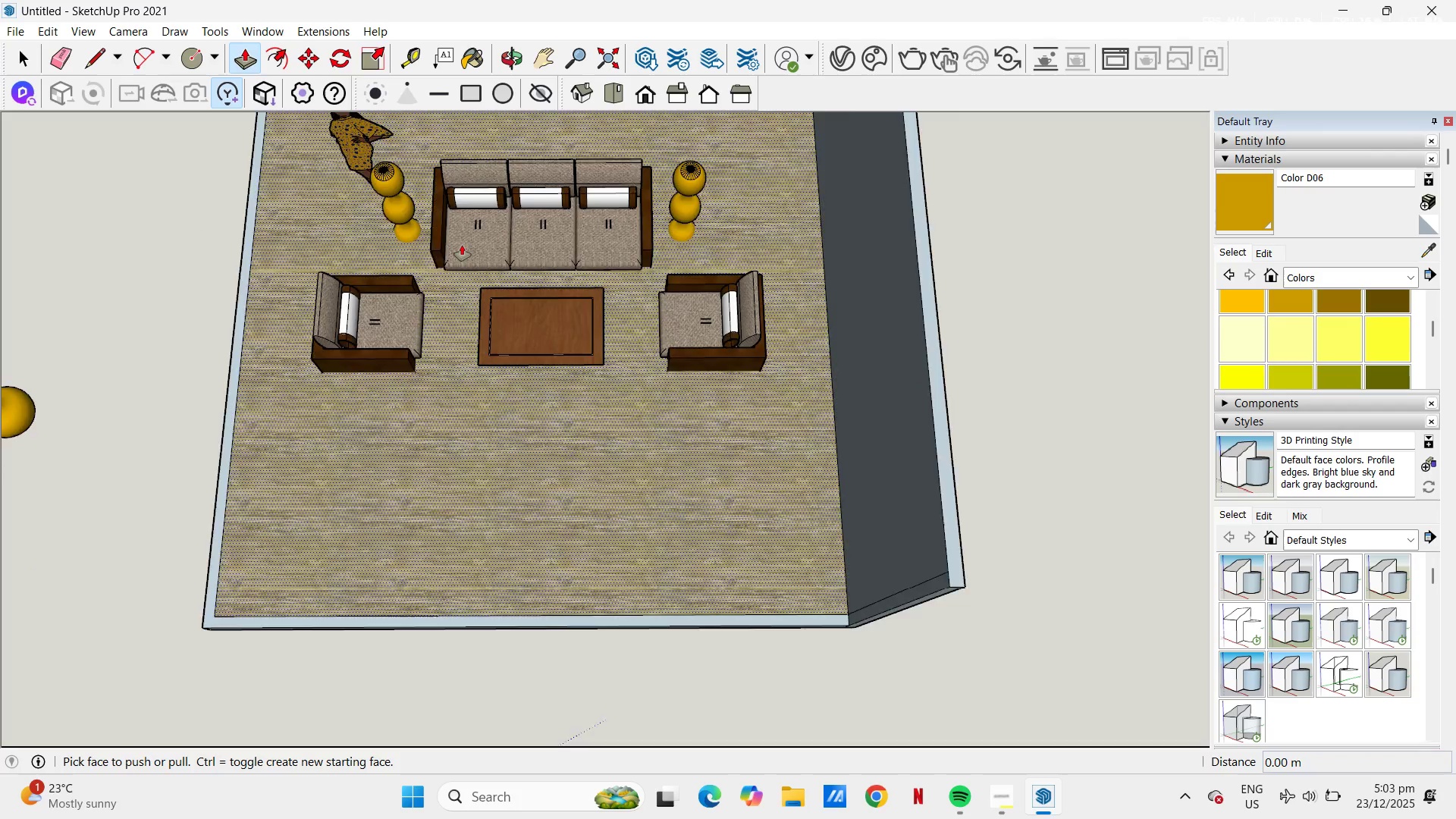 
key(Space)
 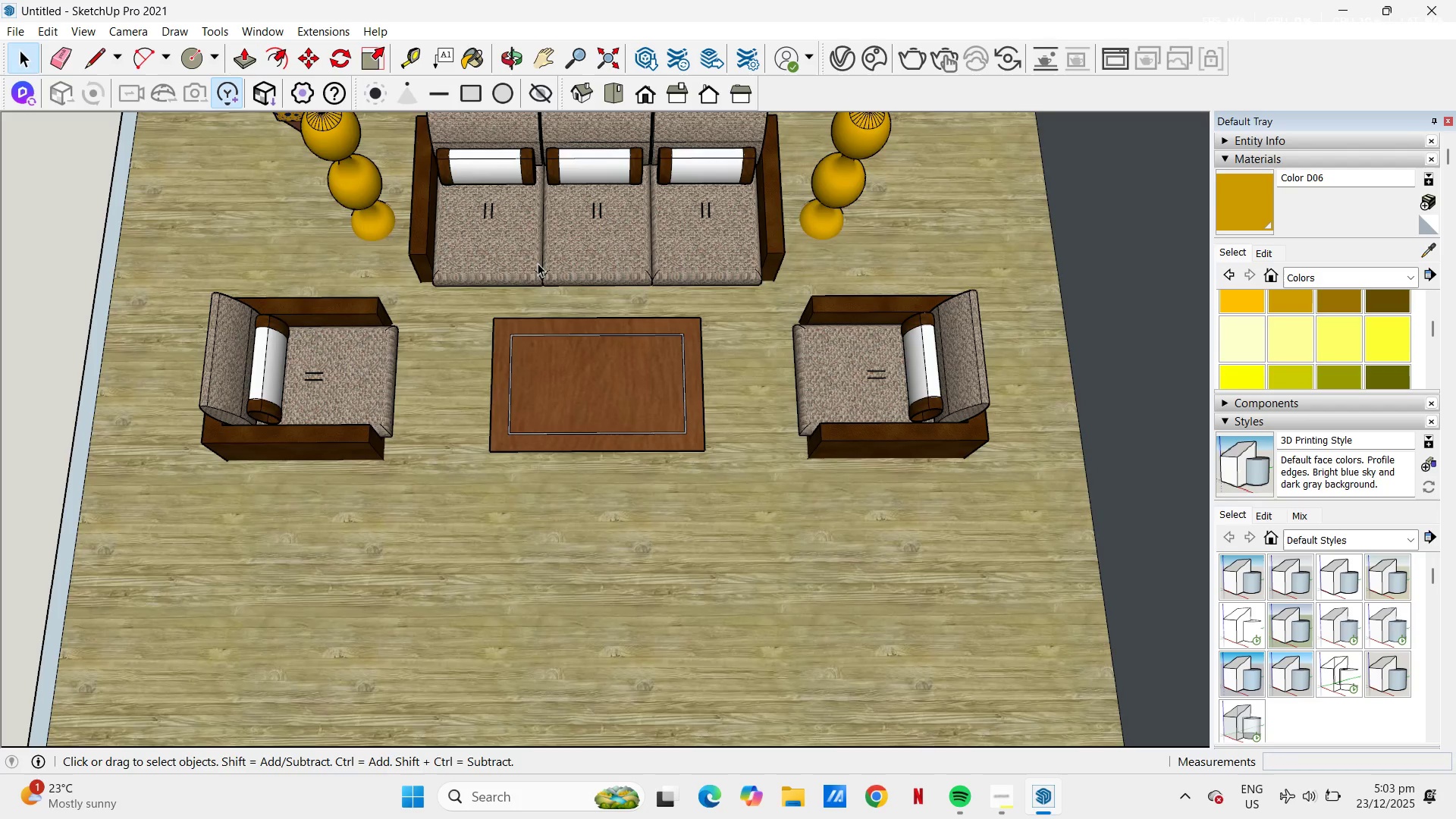 
left_click([538, 263])
 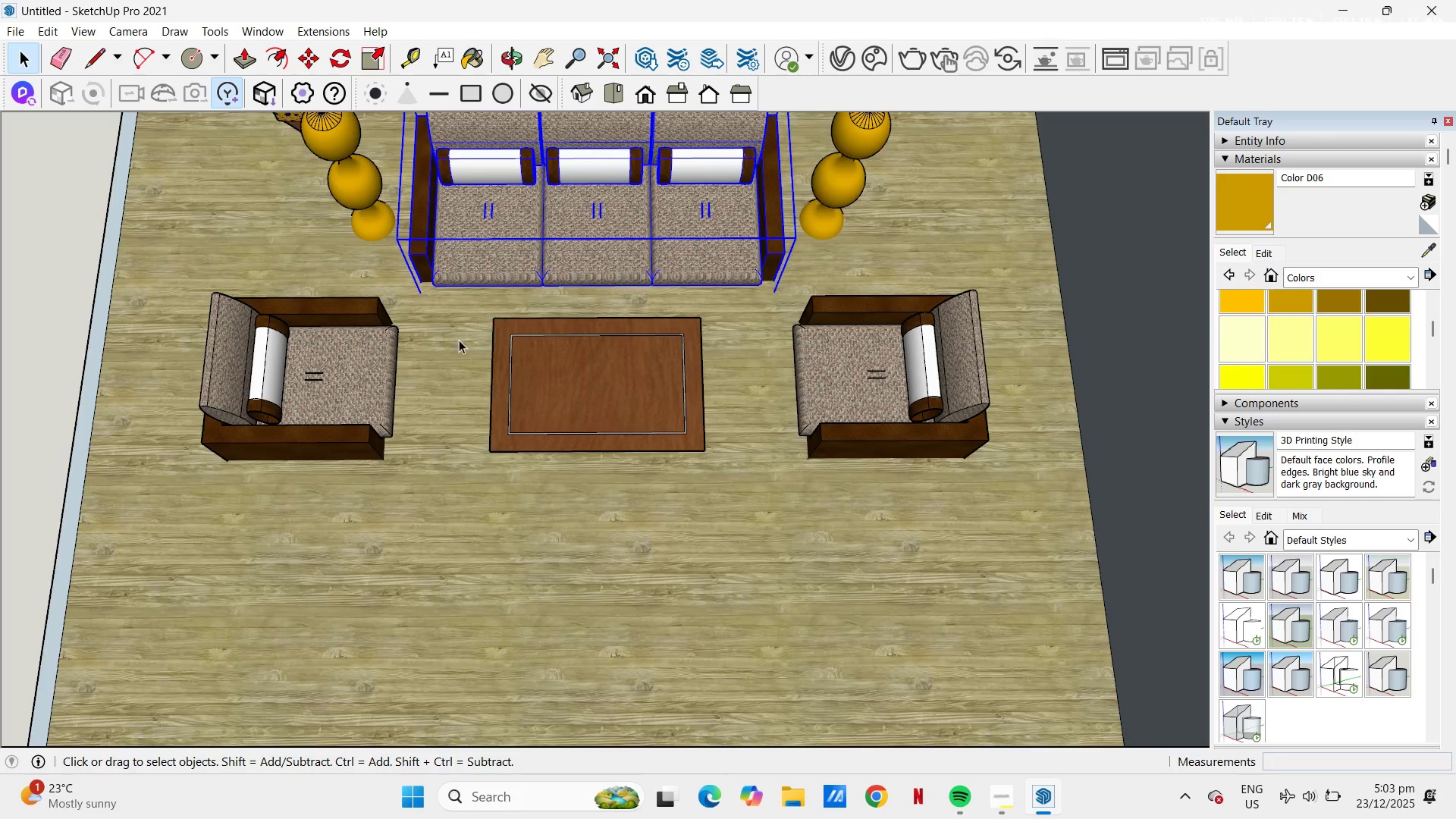 
scroll: coordinate [462, 243], scroll_direction: up, amount: 5.0
 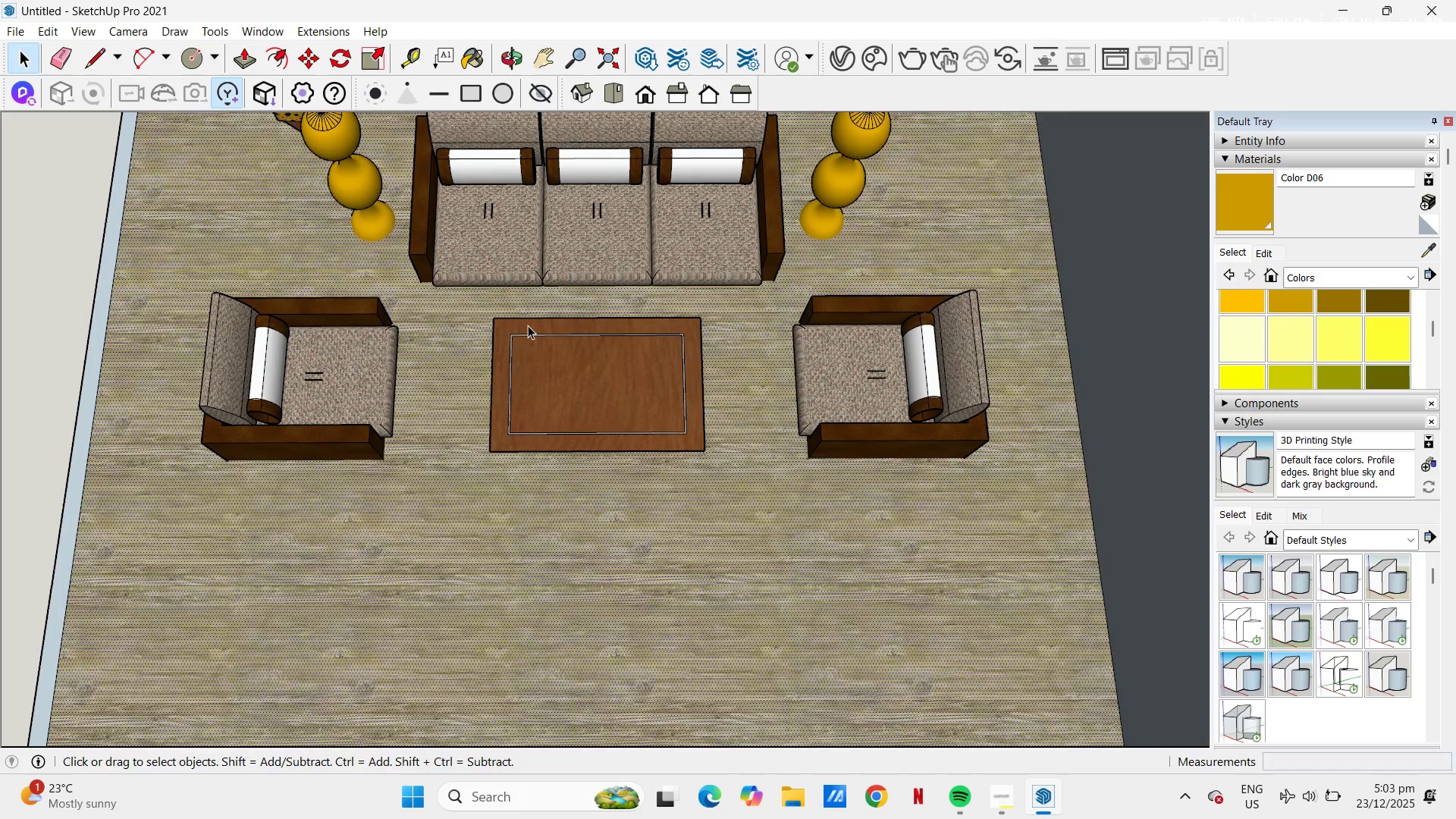 
scroll: coordinate [644, 405], scroll_direction: down, amount: 6.0
 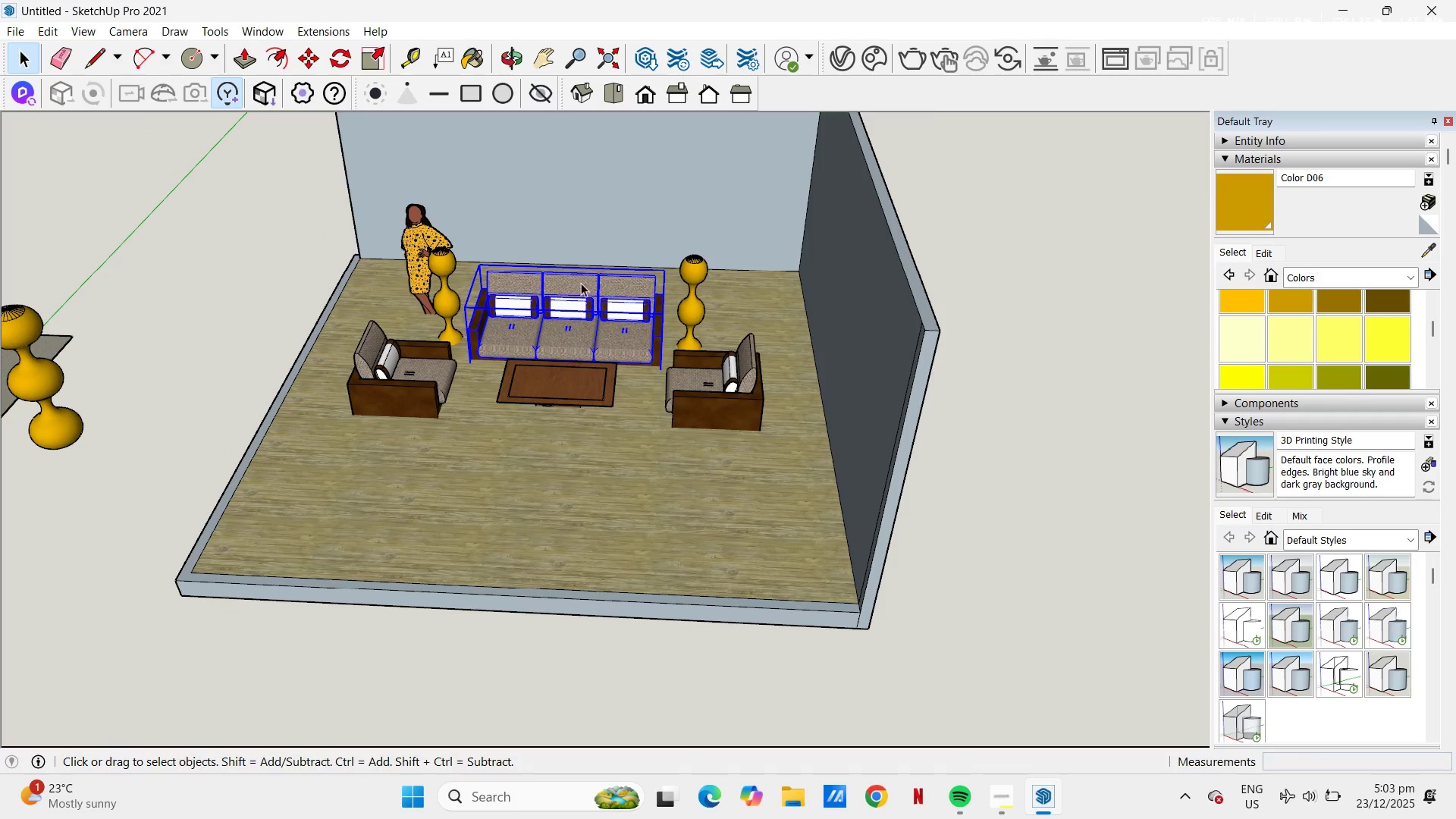 
scroll: coordinate [456, 284], scroll_direction: up, amount: 2.0
 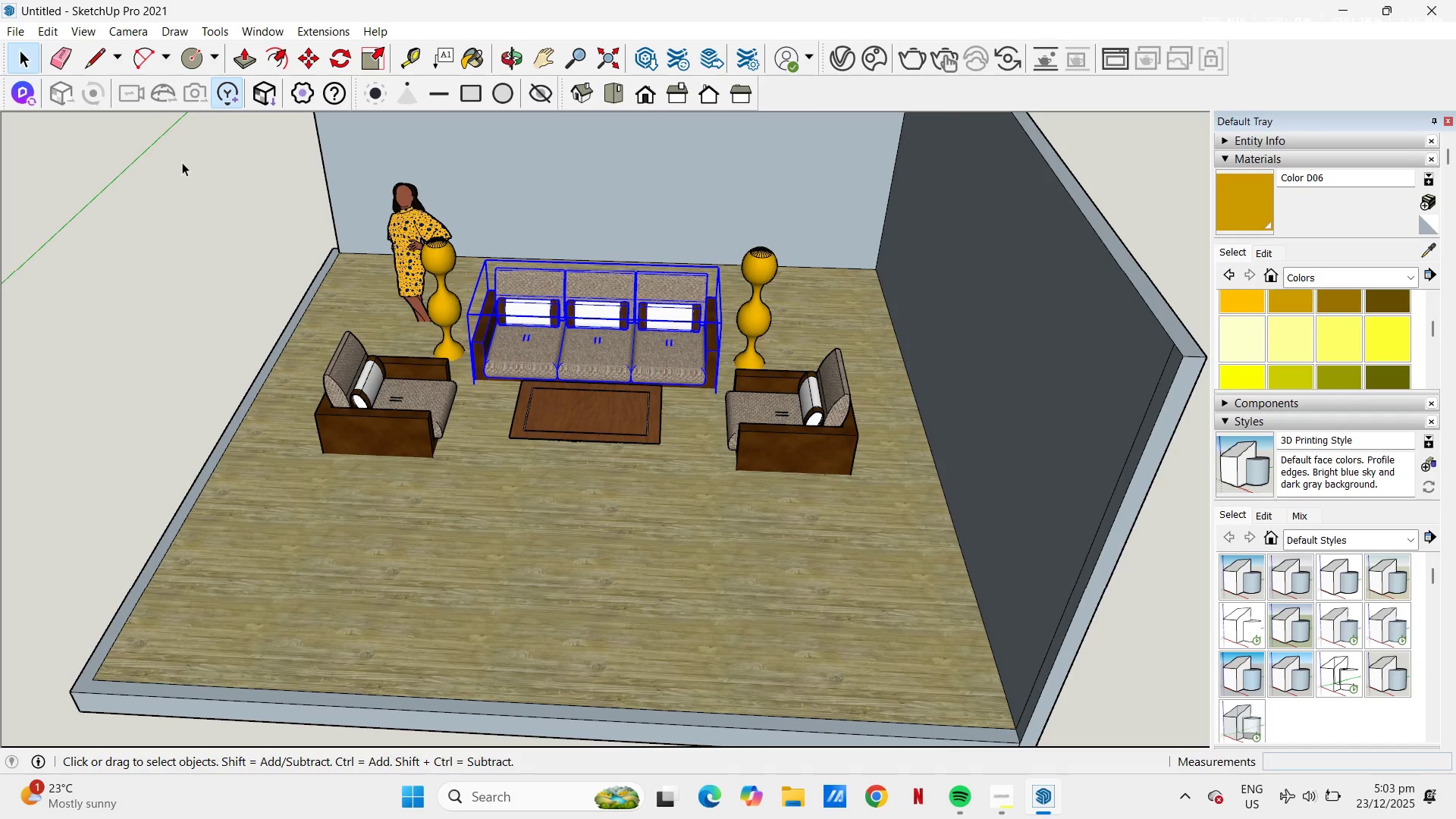 
scroll: coordinate [582, 397], scroll_direction: down, amount: 2.0
 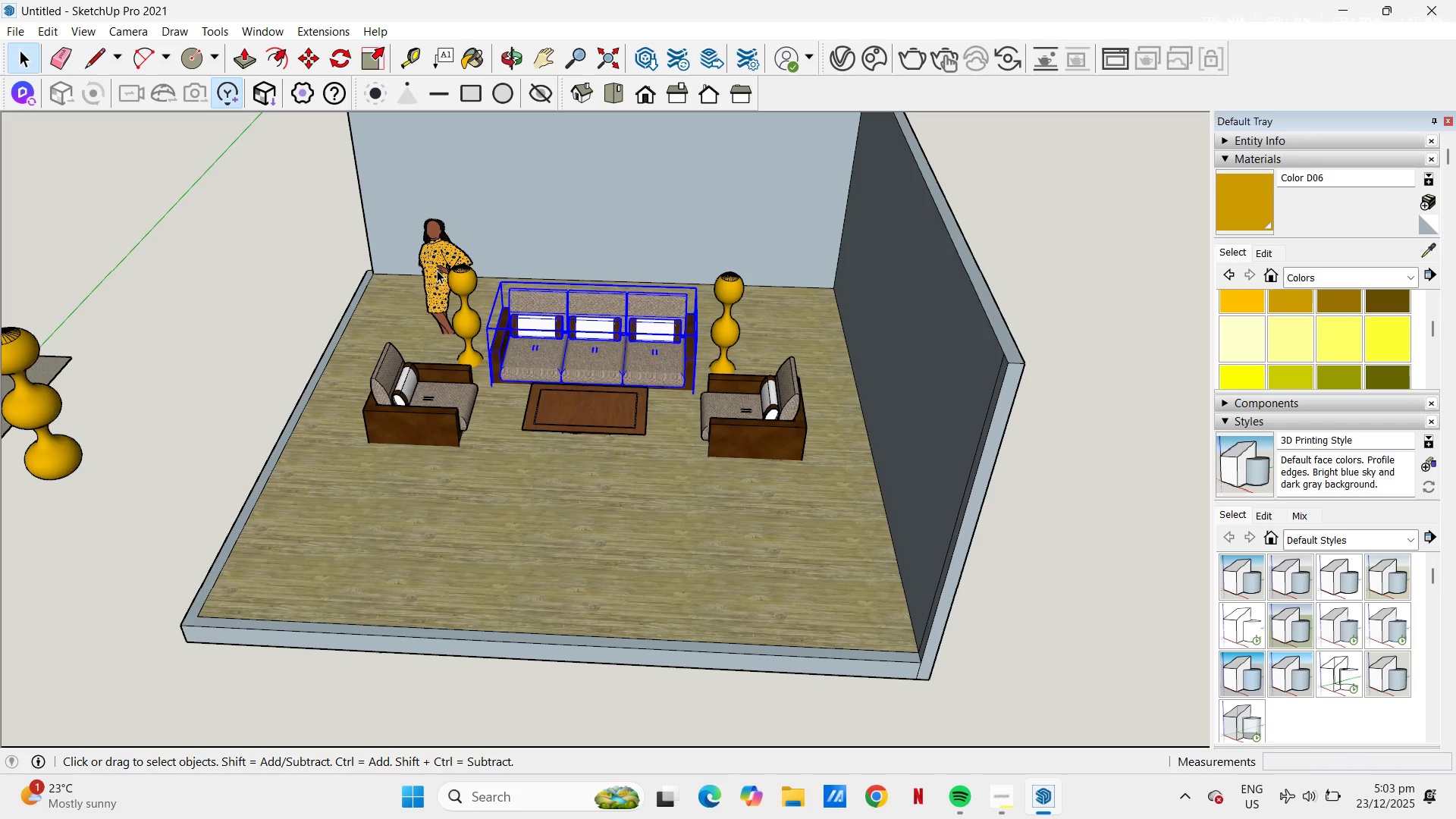 
left_click_drag(start_coordinate=[271, 199], to_coordinate=[864, 526])
 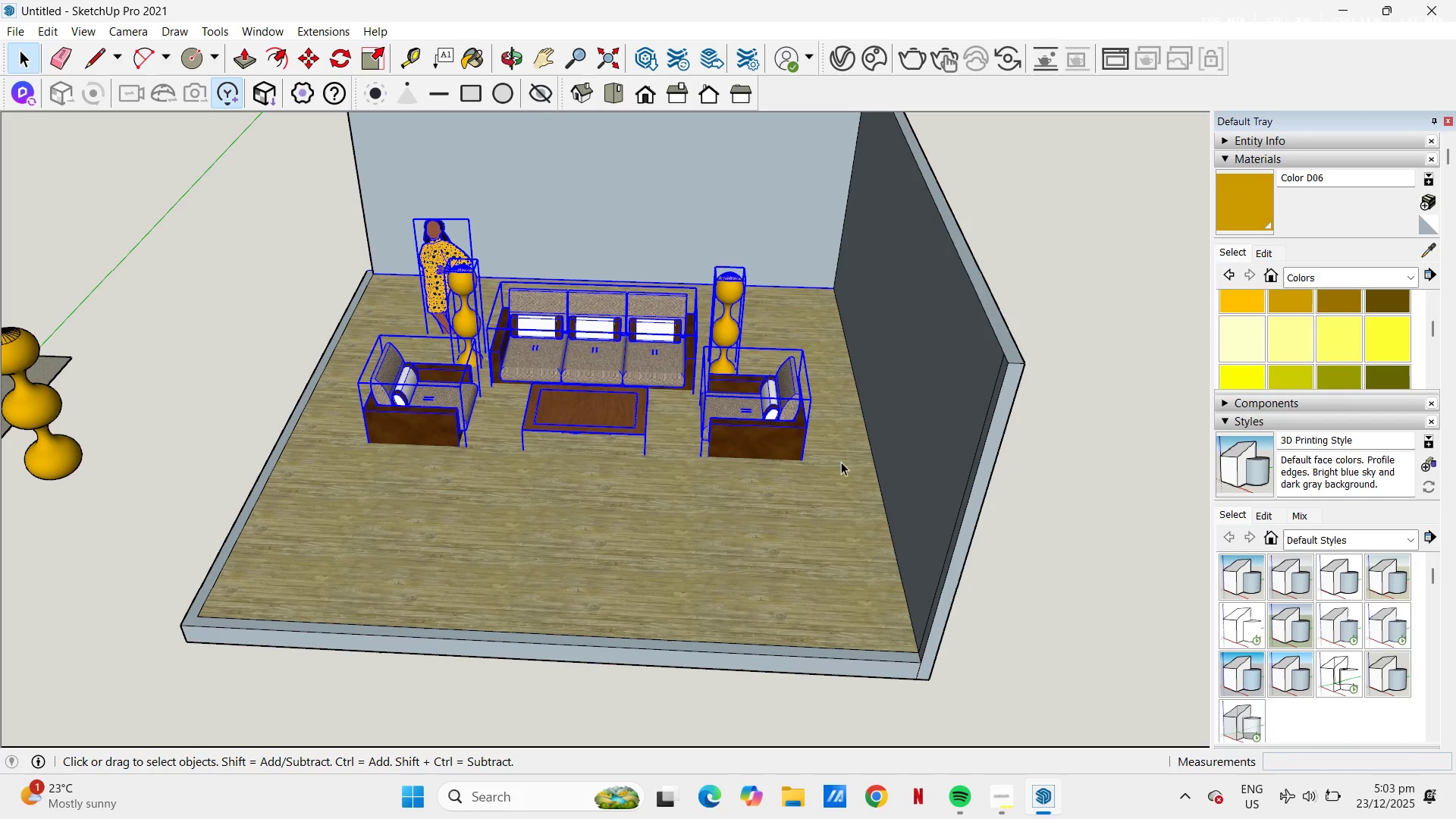 
key(M)
 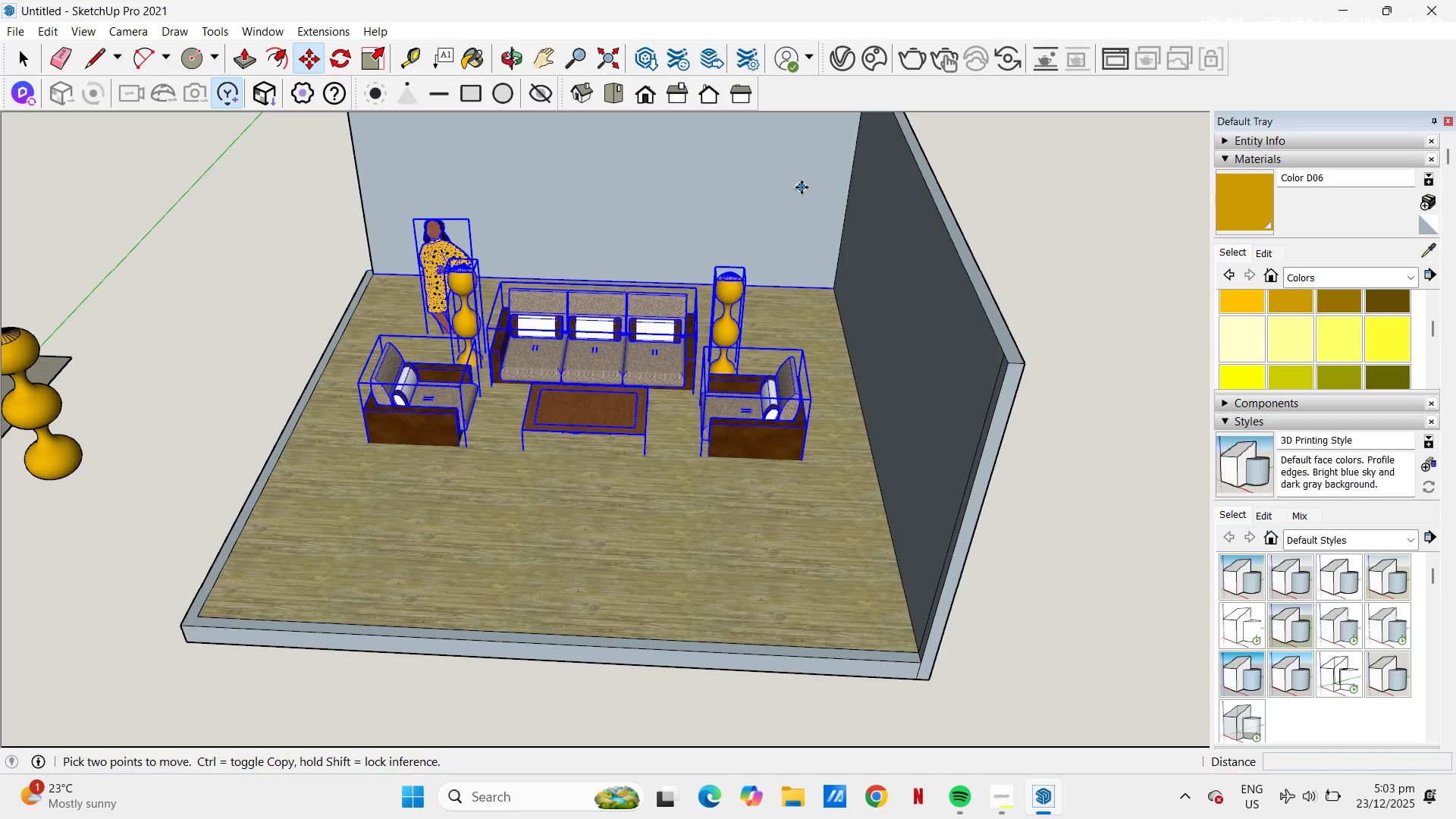 
key(Escape)
 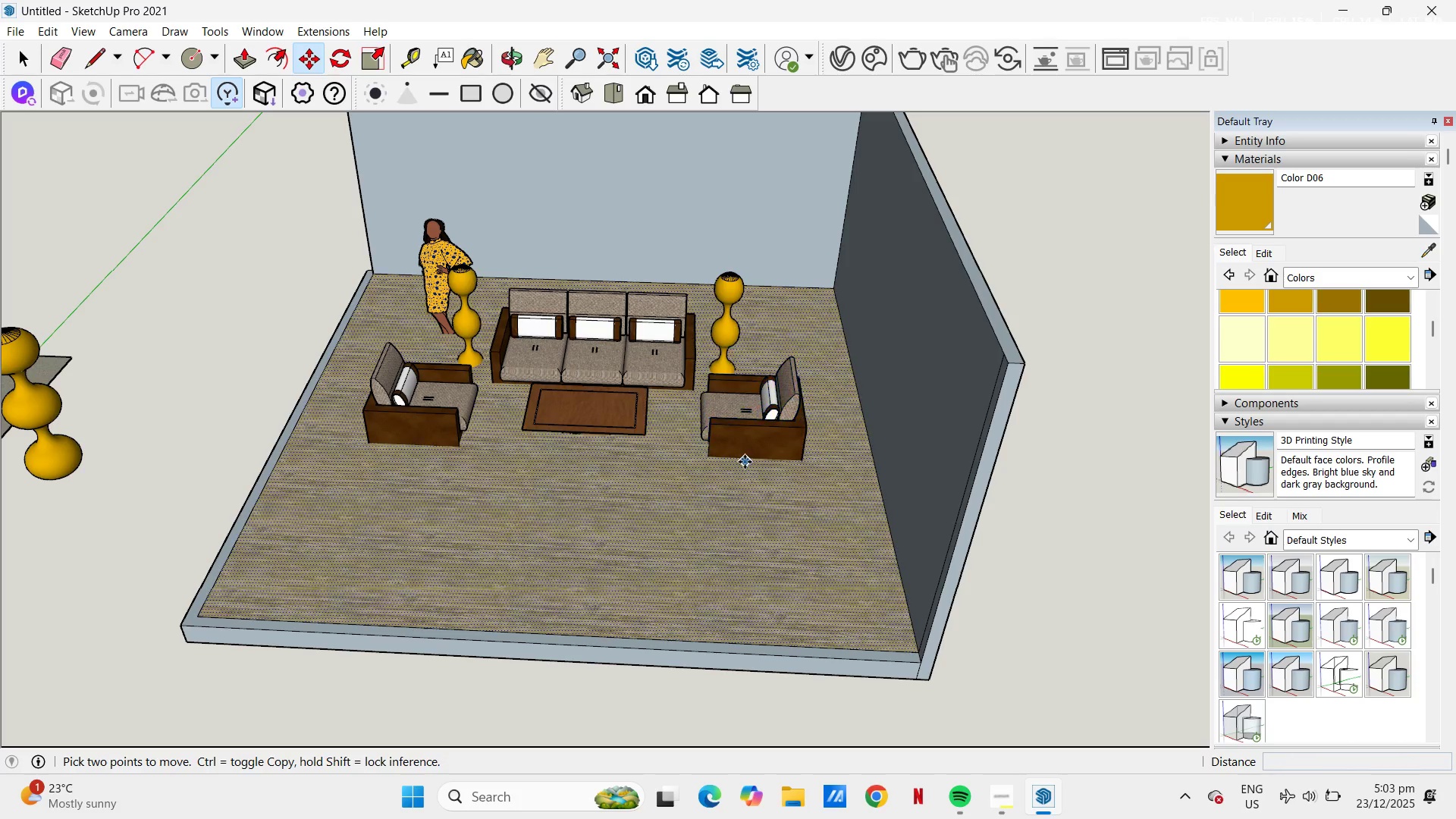 
key(Control+Z)
 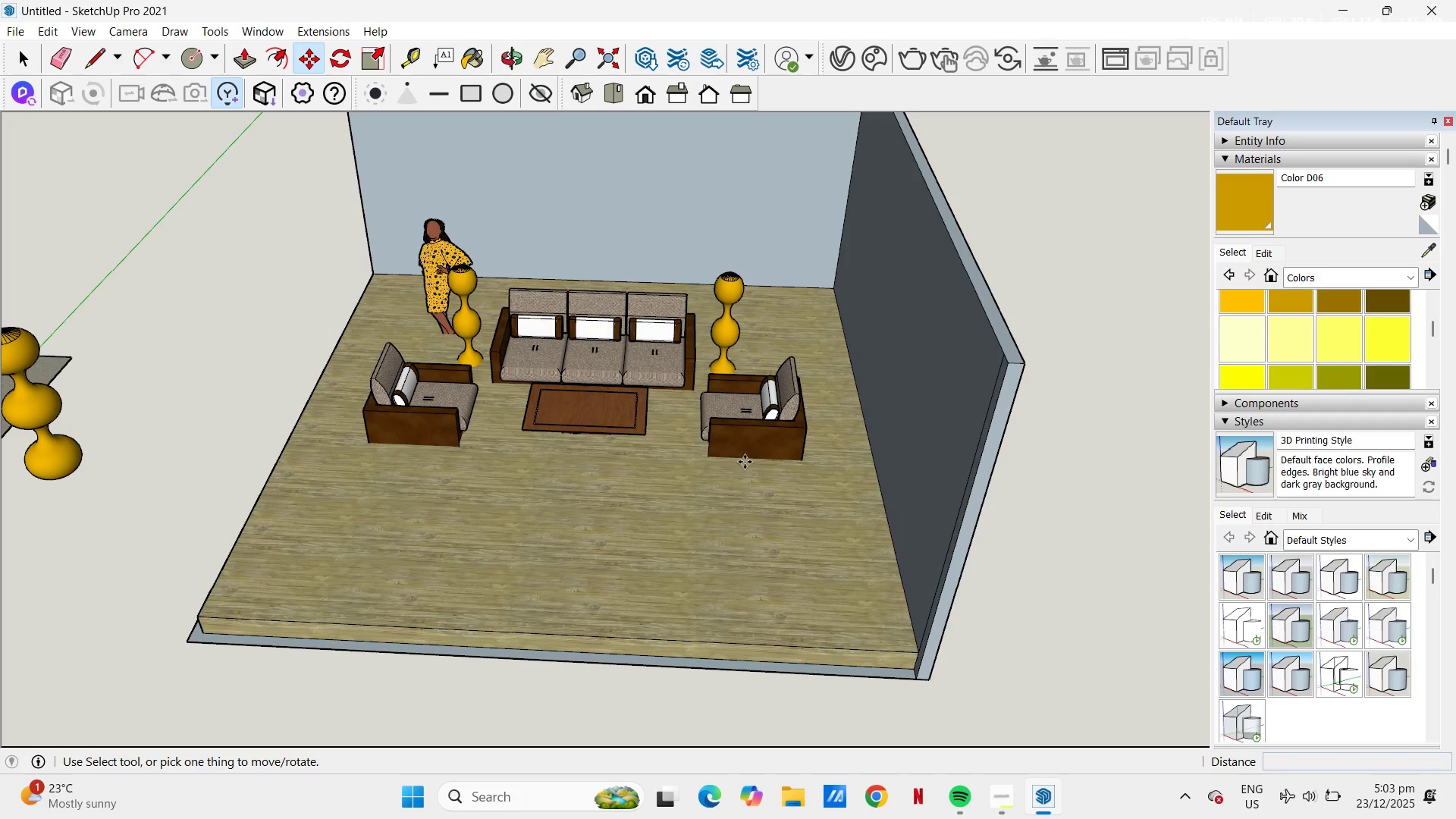 
key(Control+Z)
 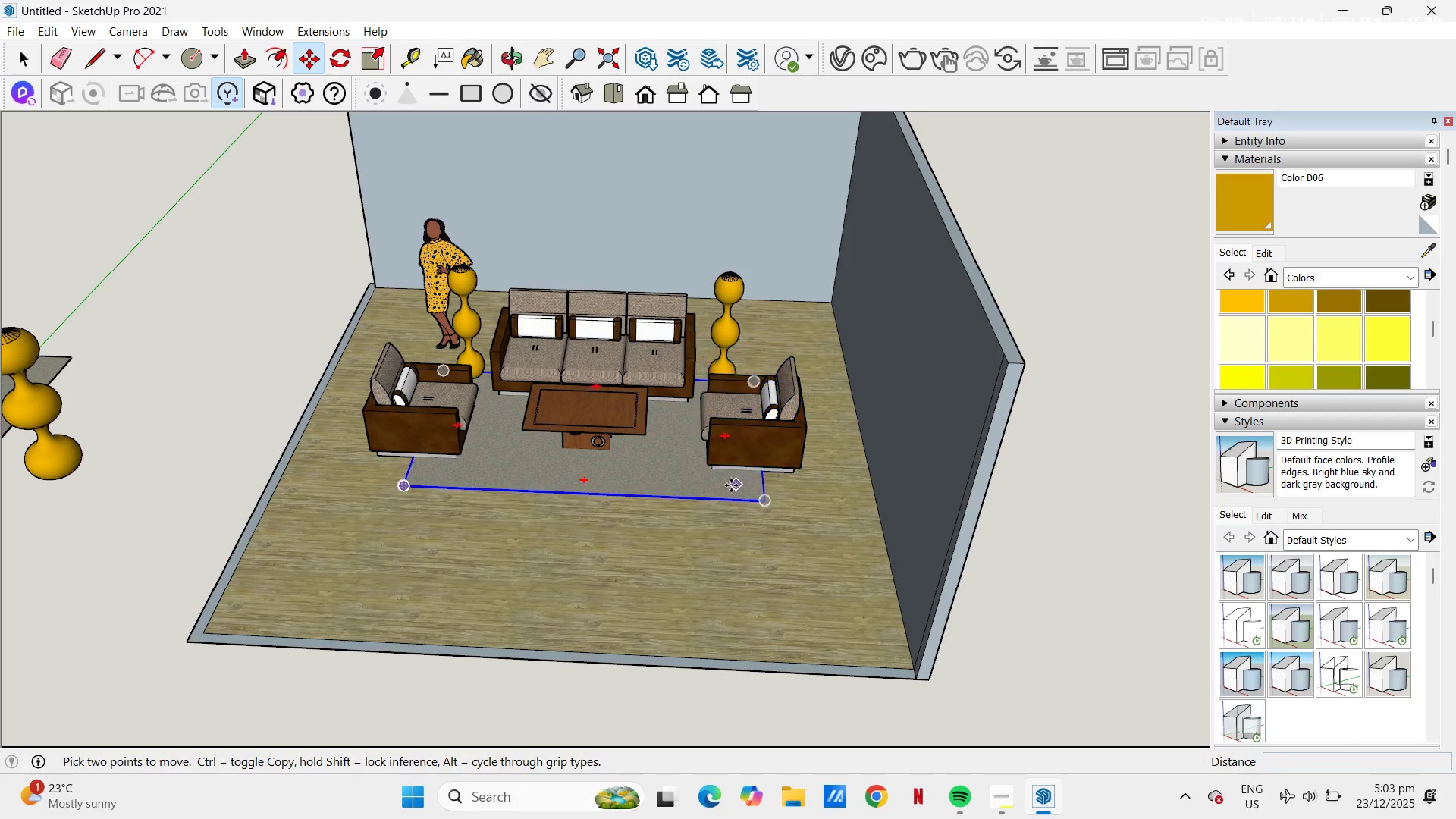 
key(Space)
 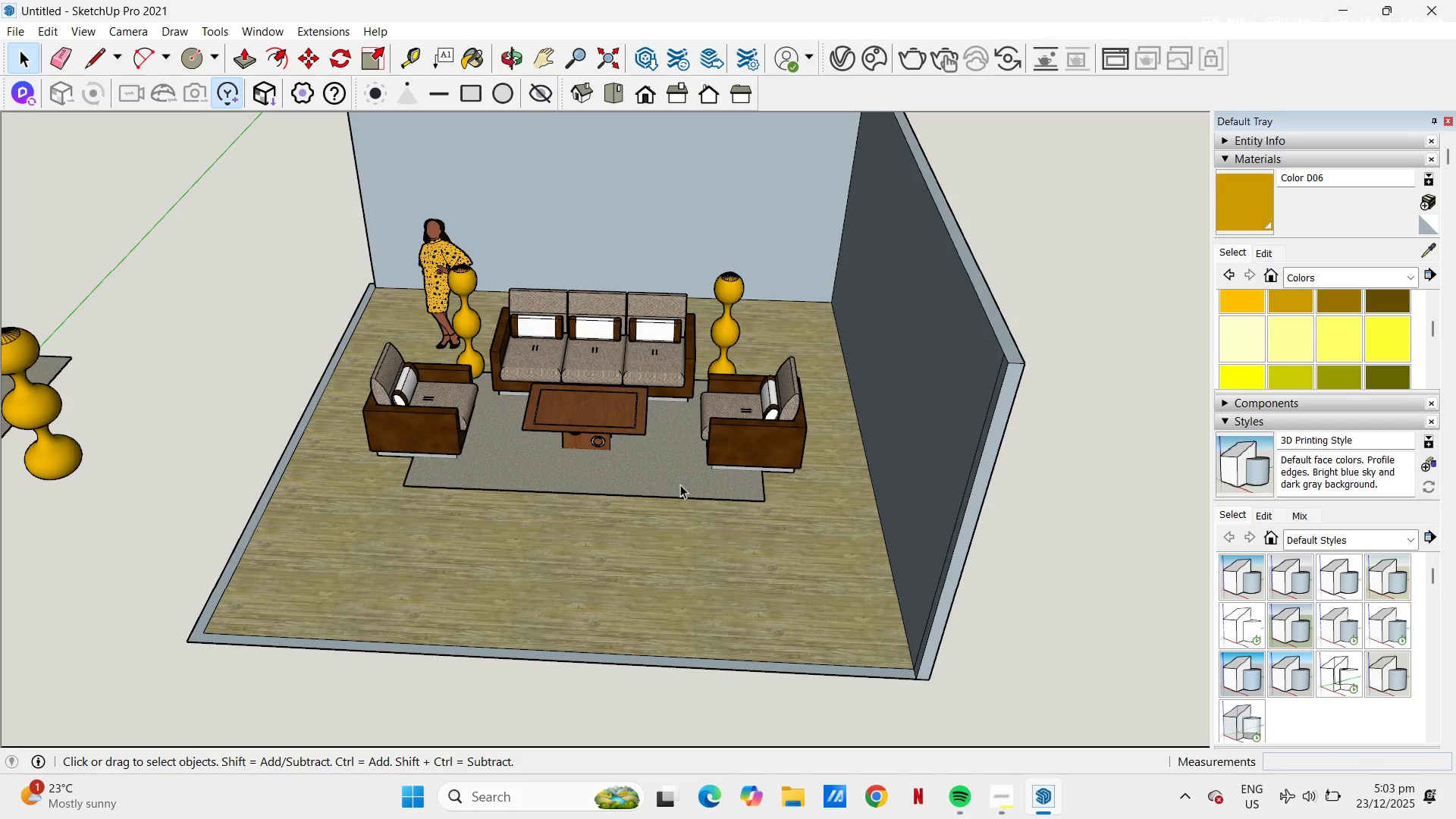 
left_click([680, 484])
 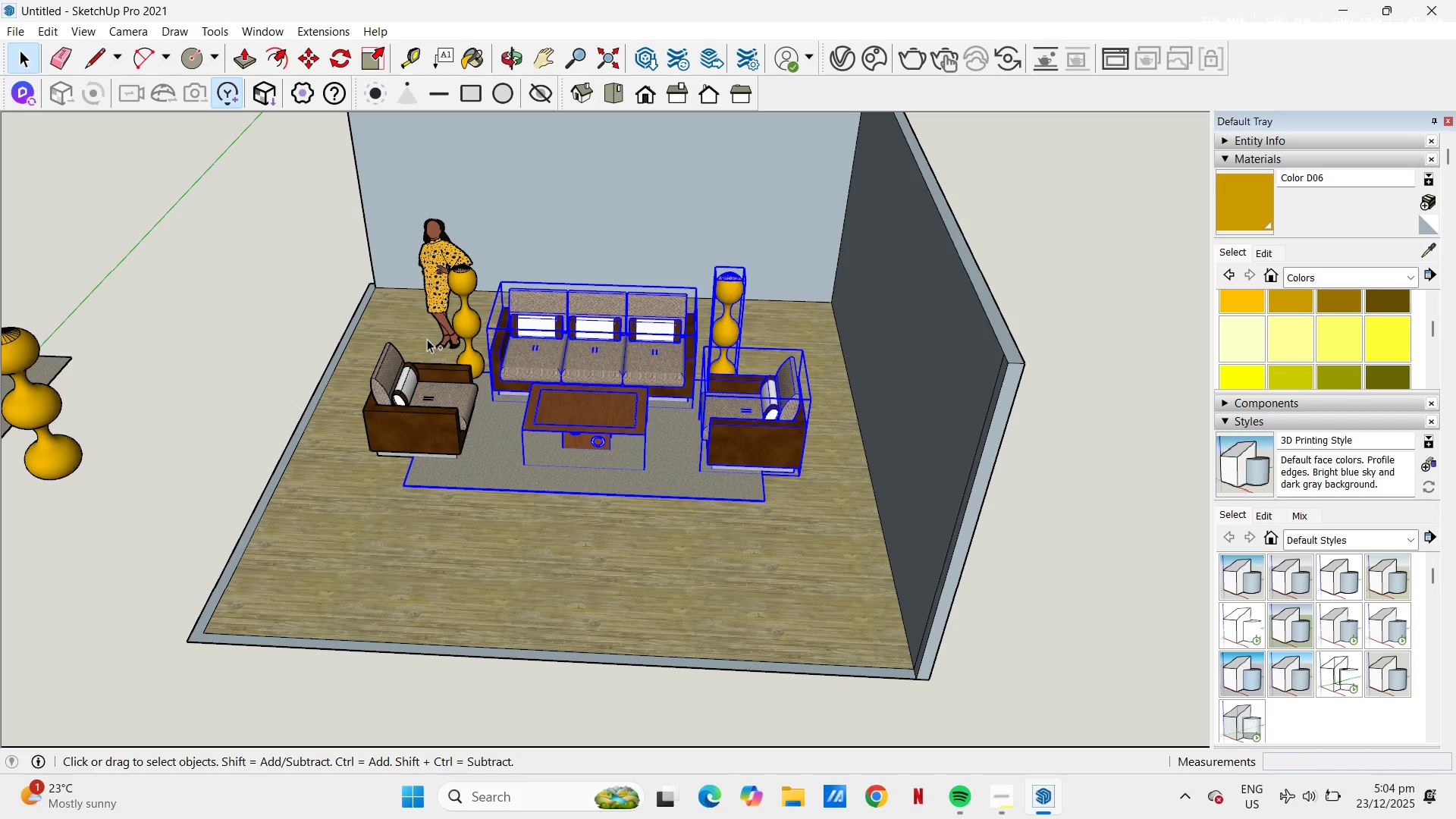 
double_click([448, 388])
 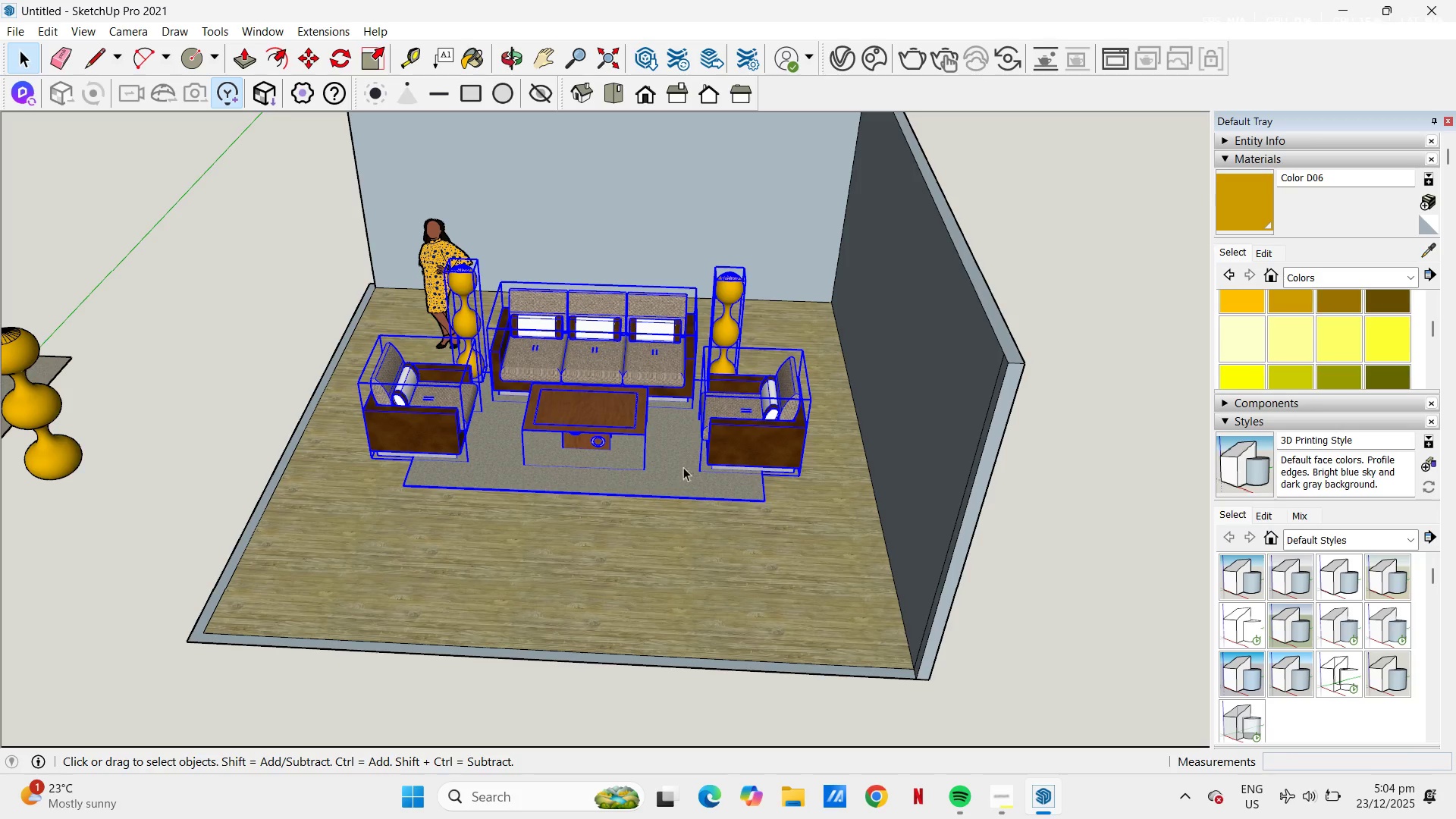 
key(M)
 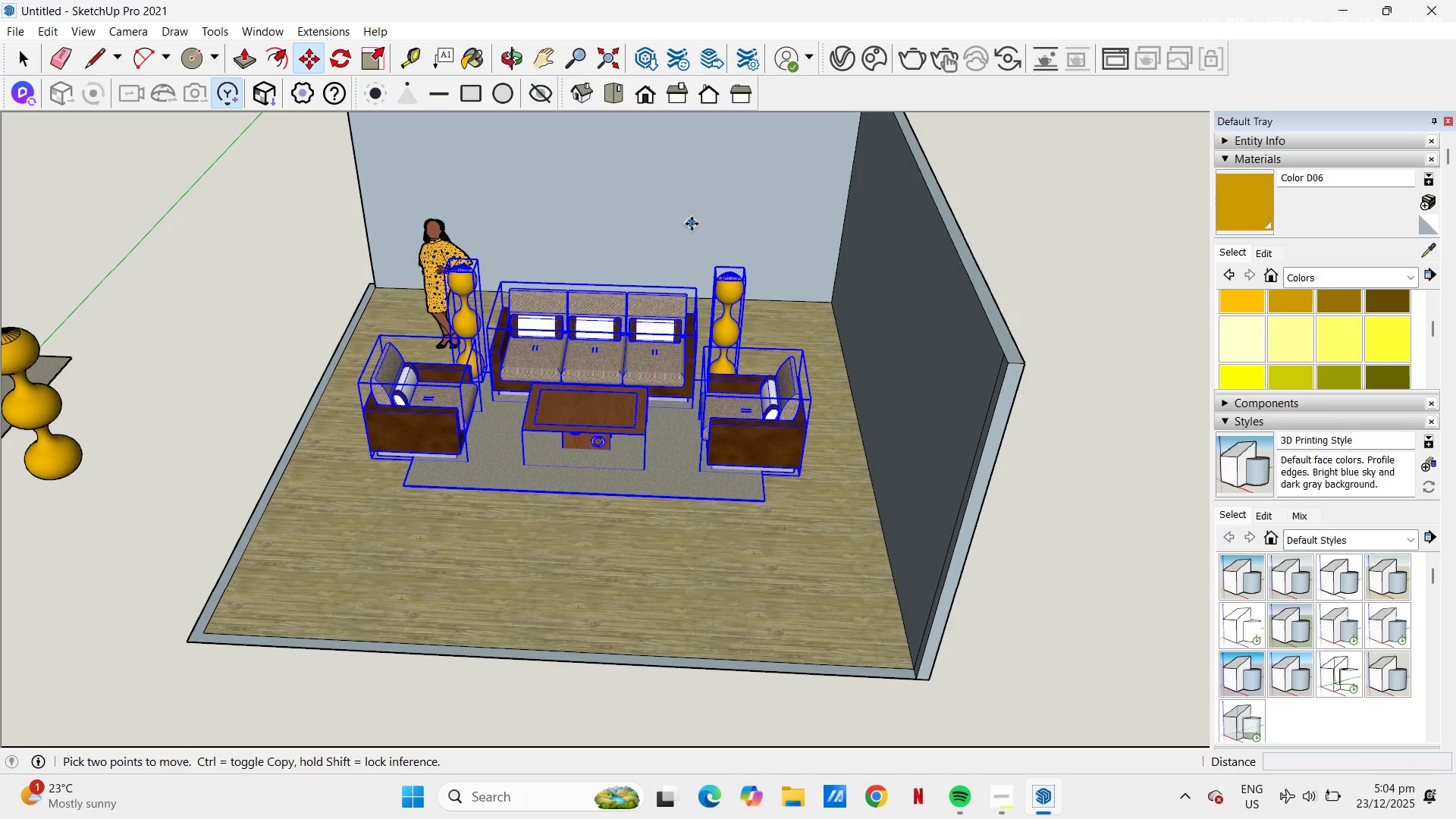 
left_click([692, 221])
 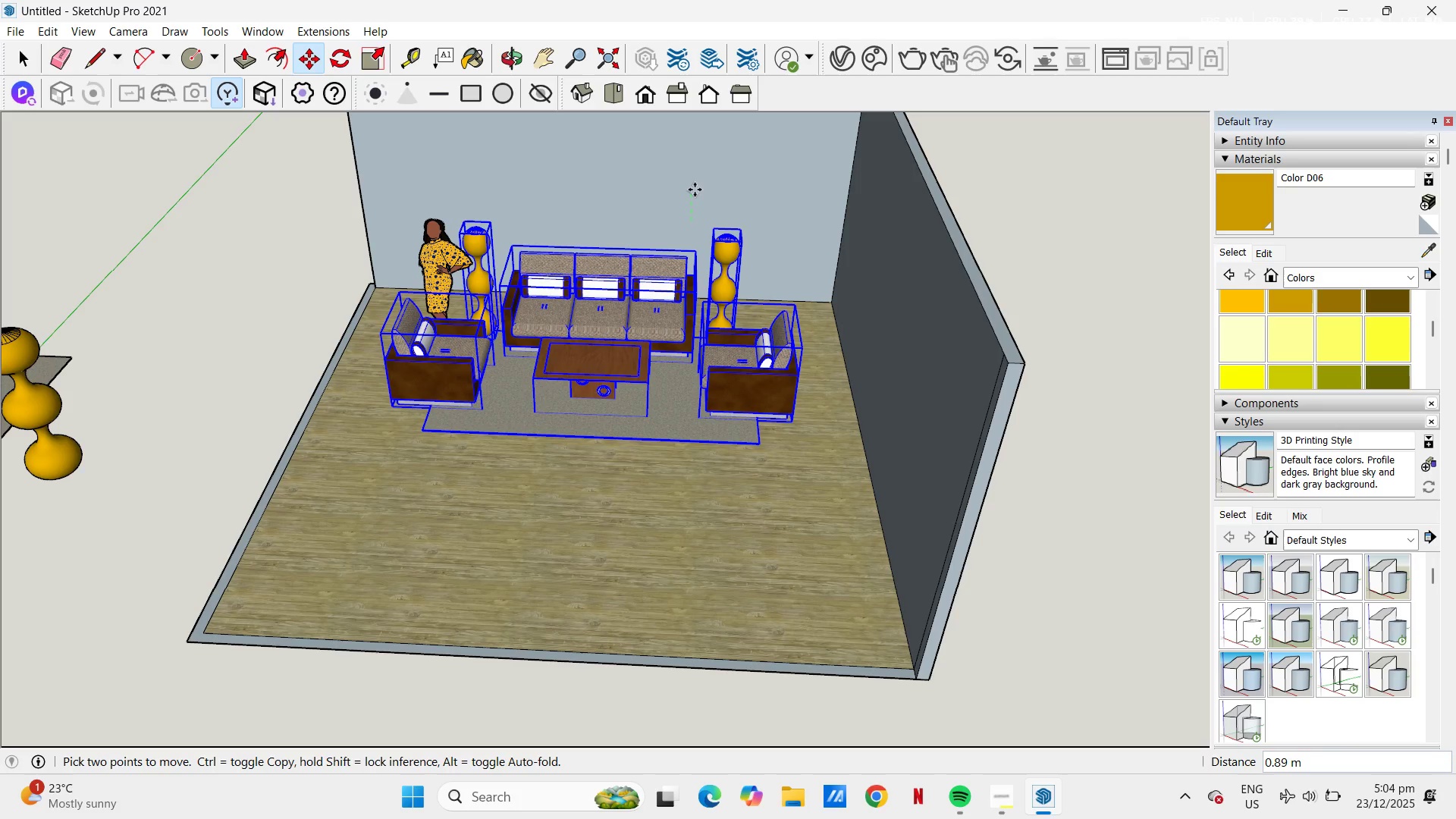 
key(Control+ControlLeft)
 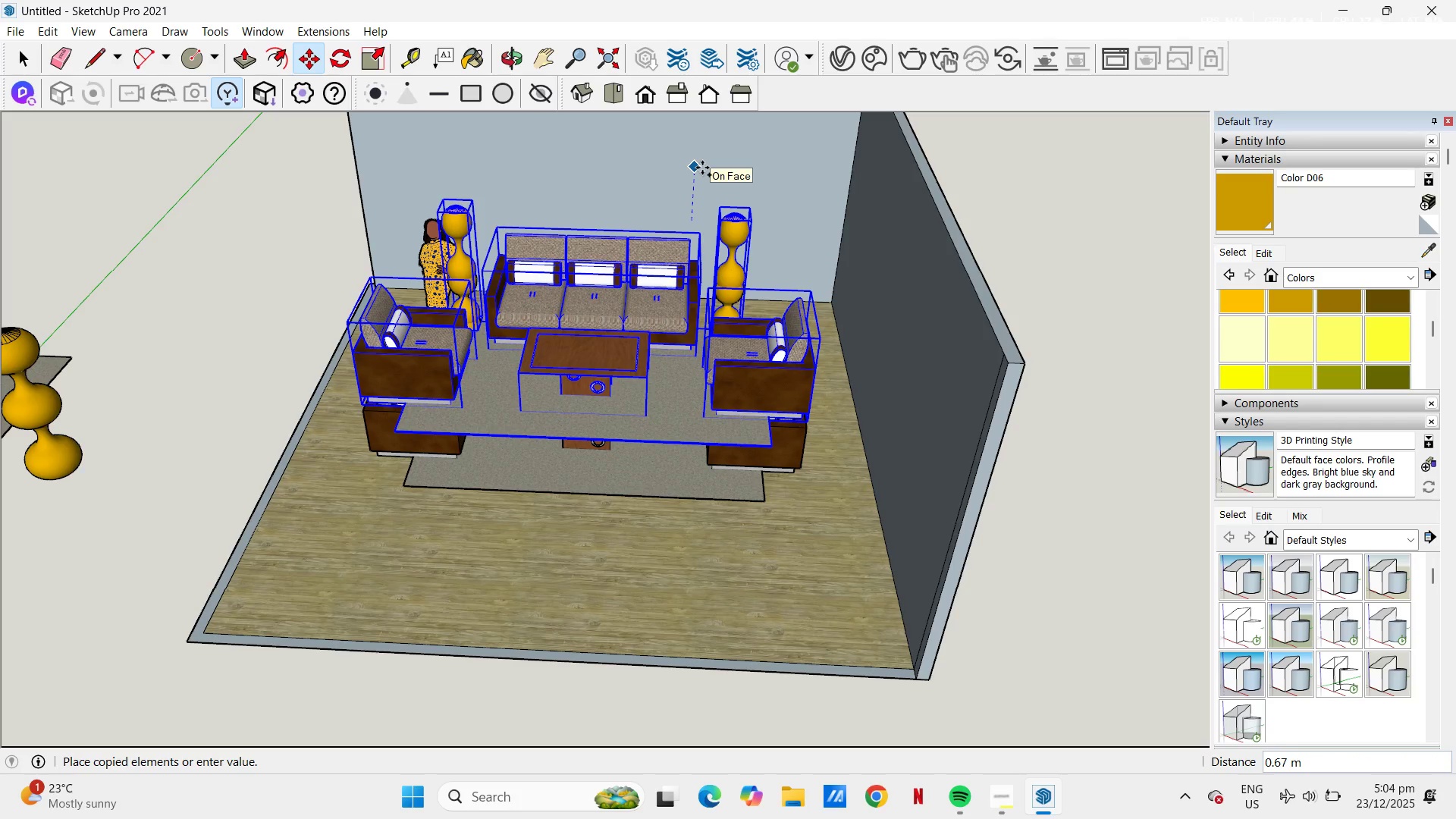 
key(NumpadDecimal)
 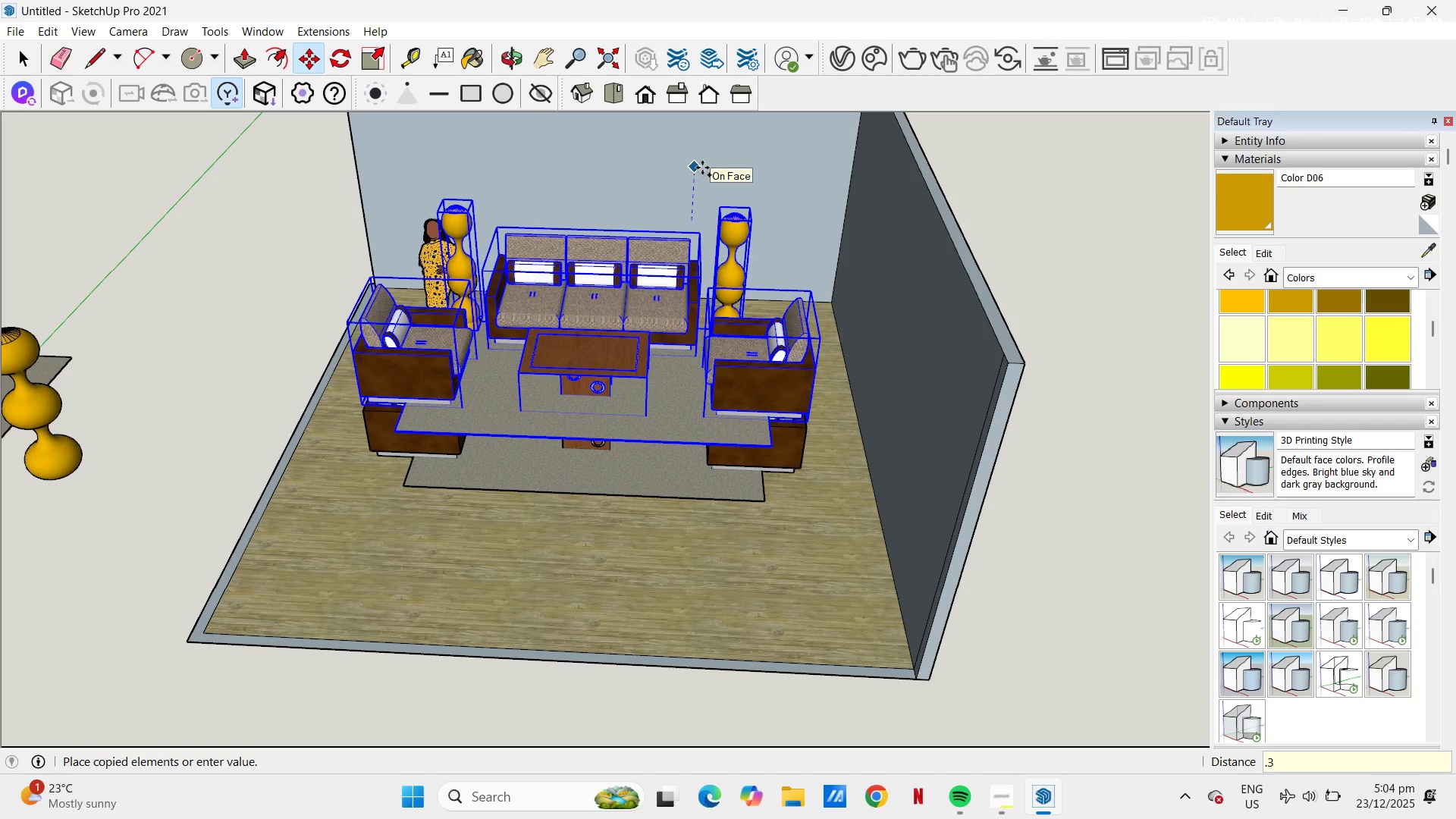 
key(Numpad3)
 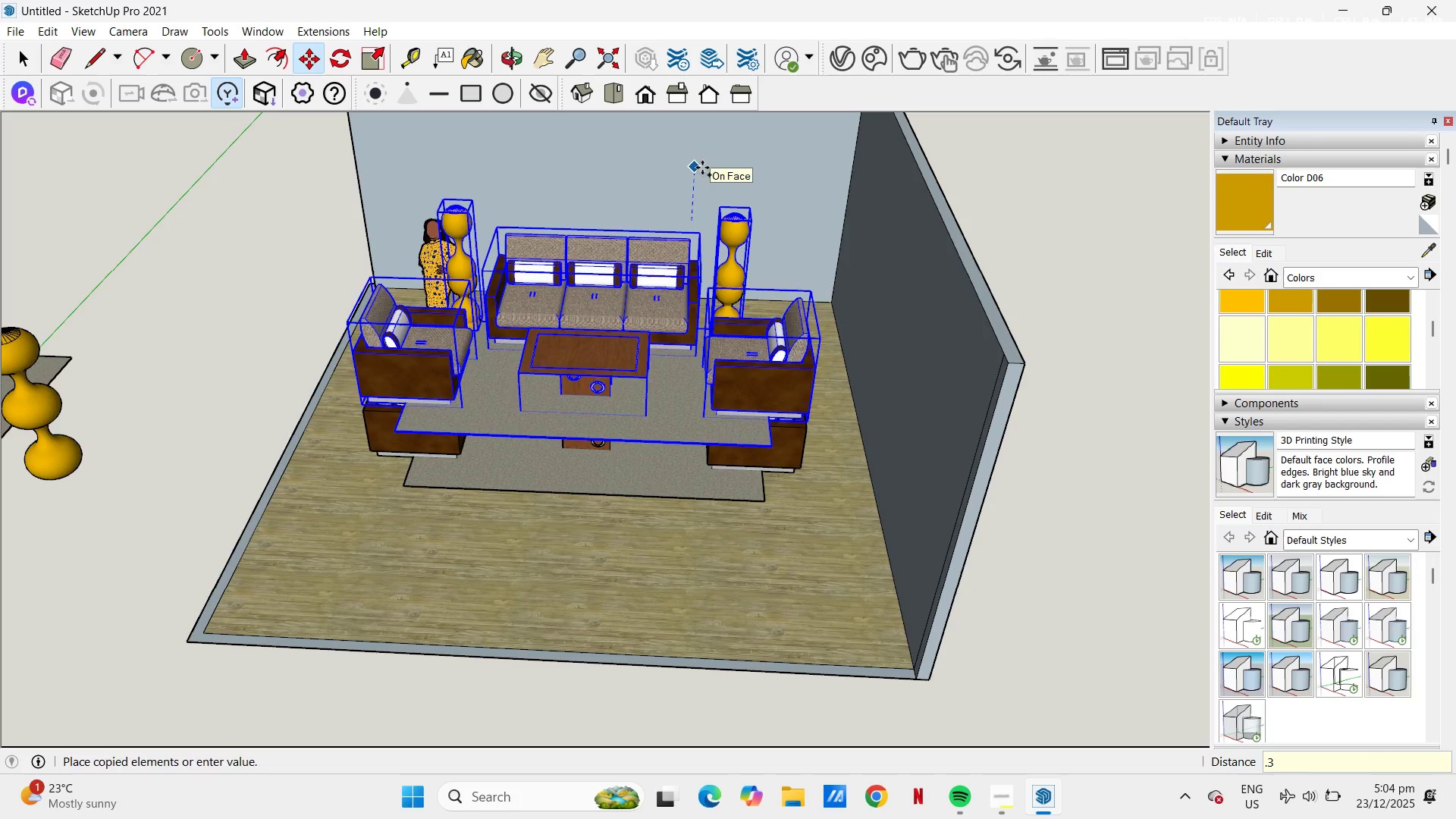 
key(NumpadEnter)
 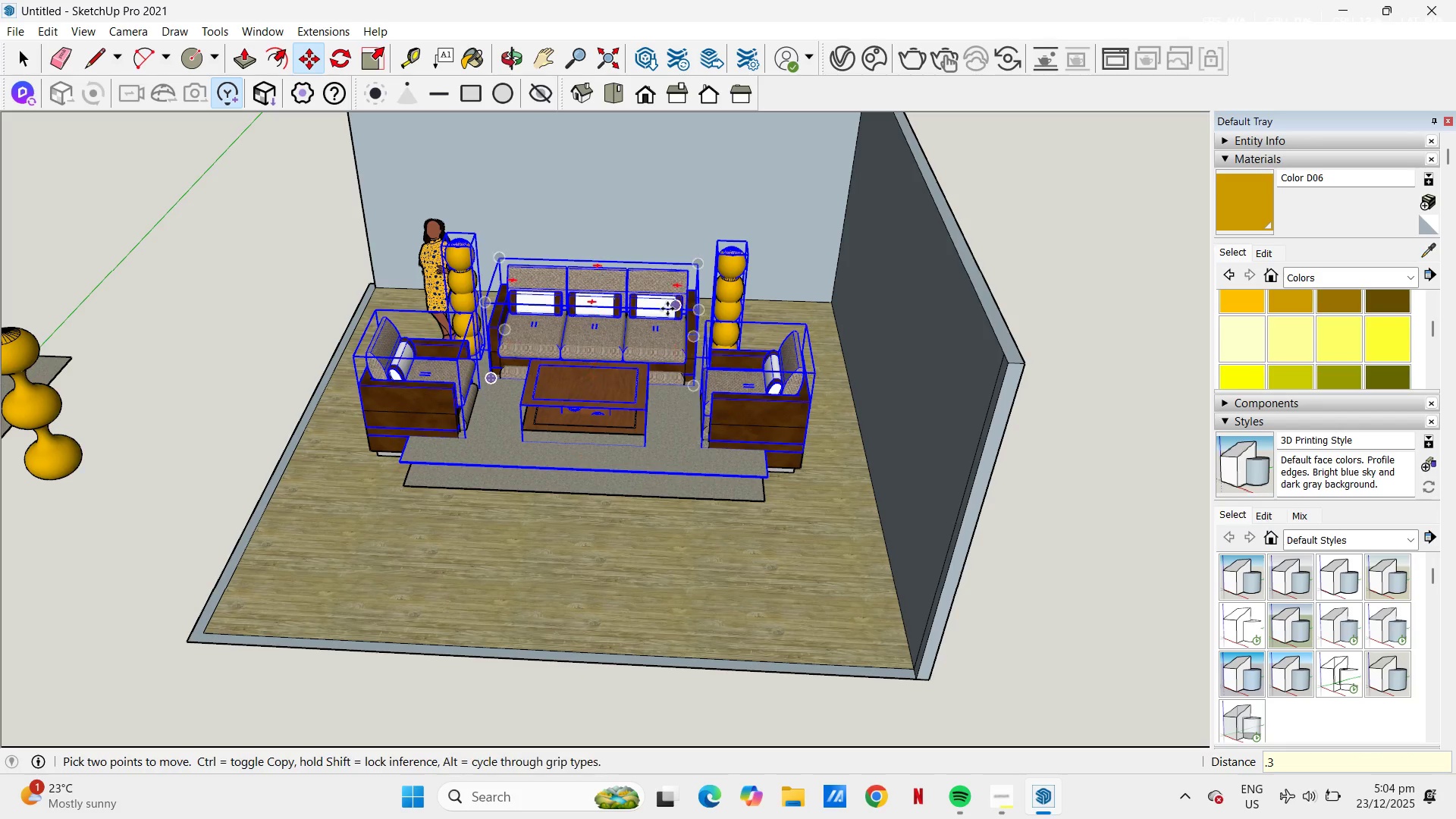 
key(Control+Z)
 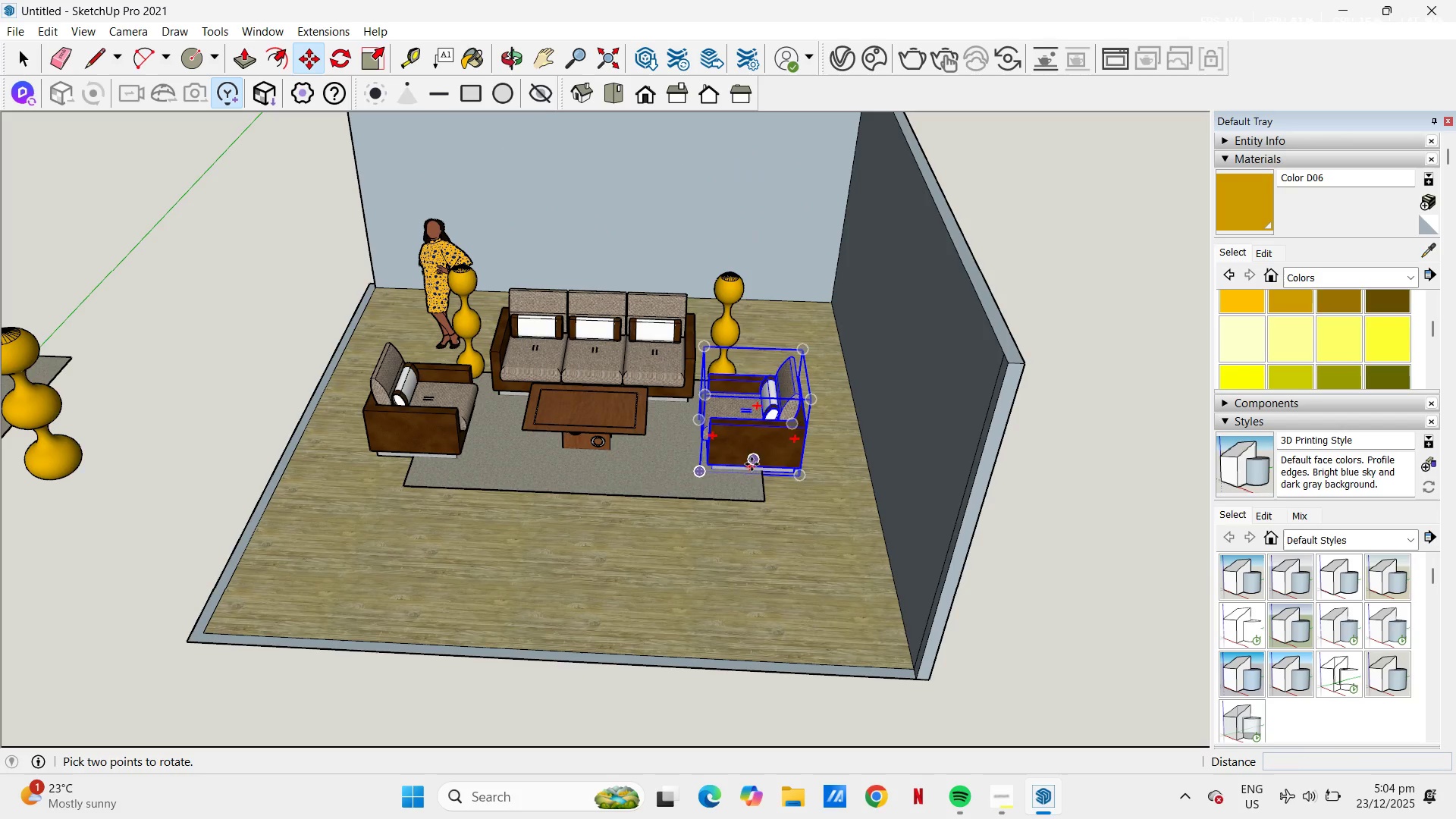 
key(Space)
 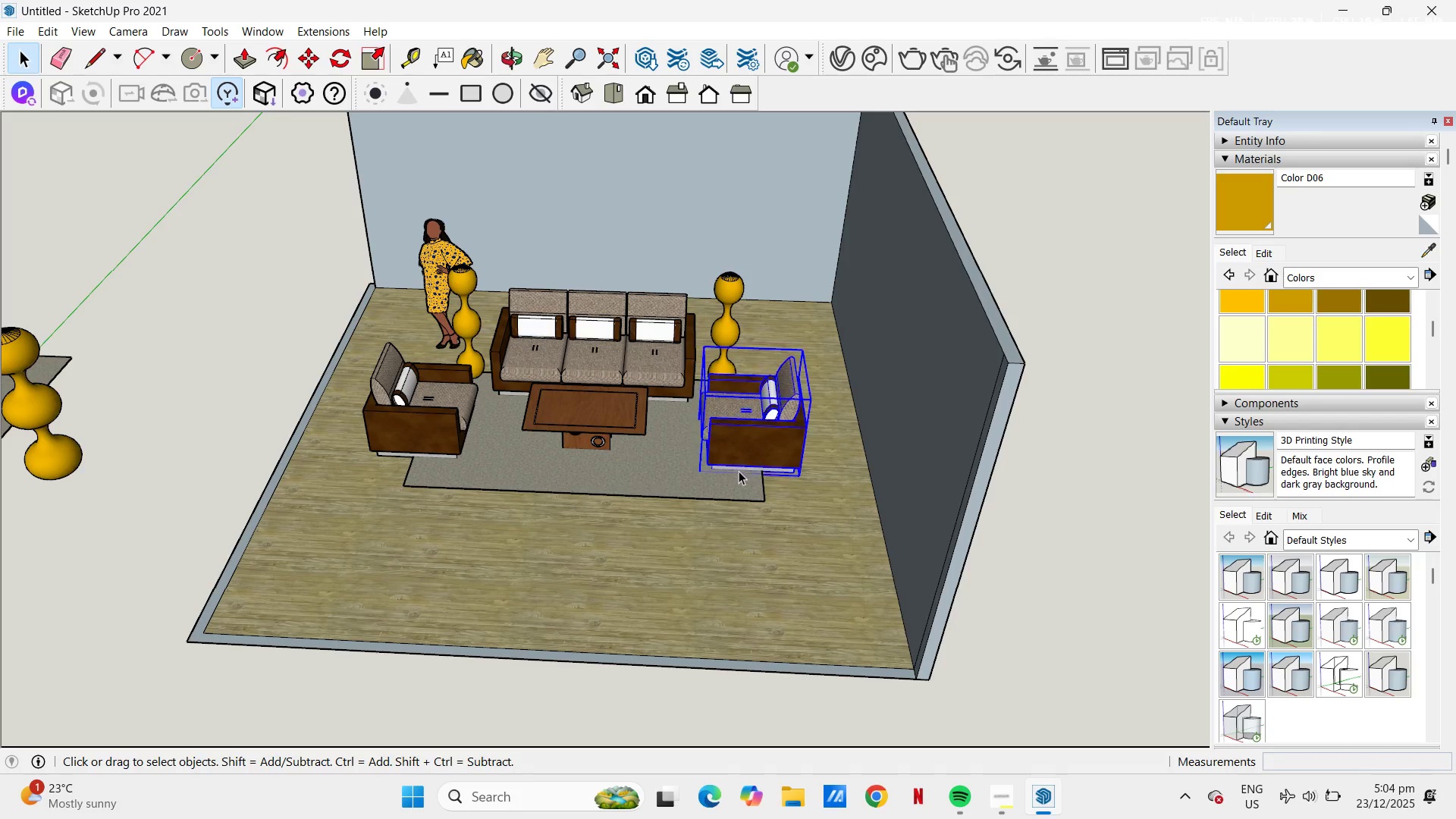 
key(Control+ControlLeft)
 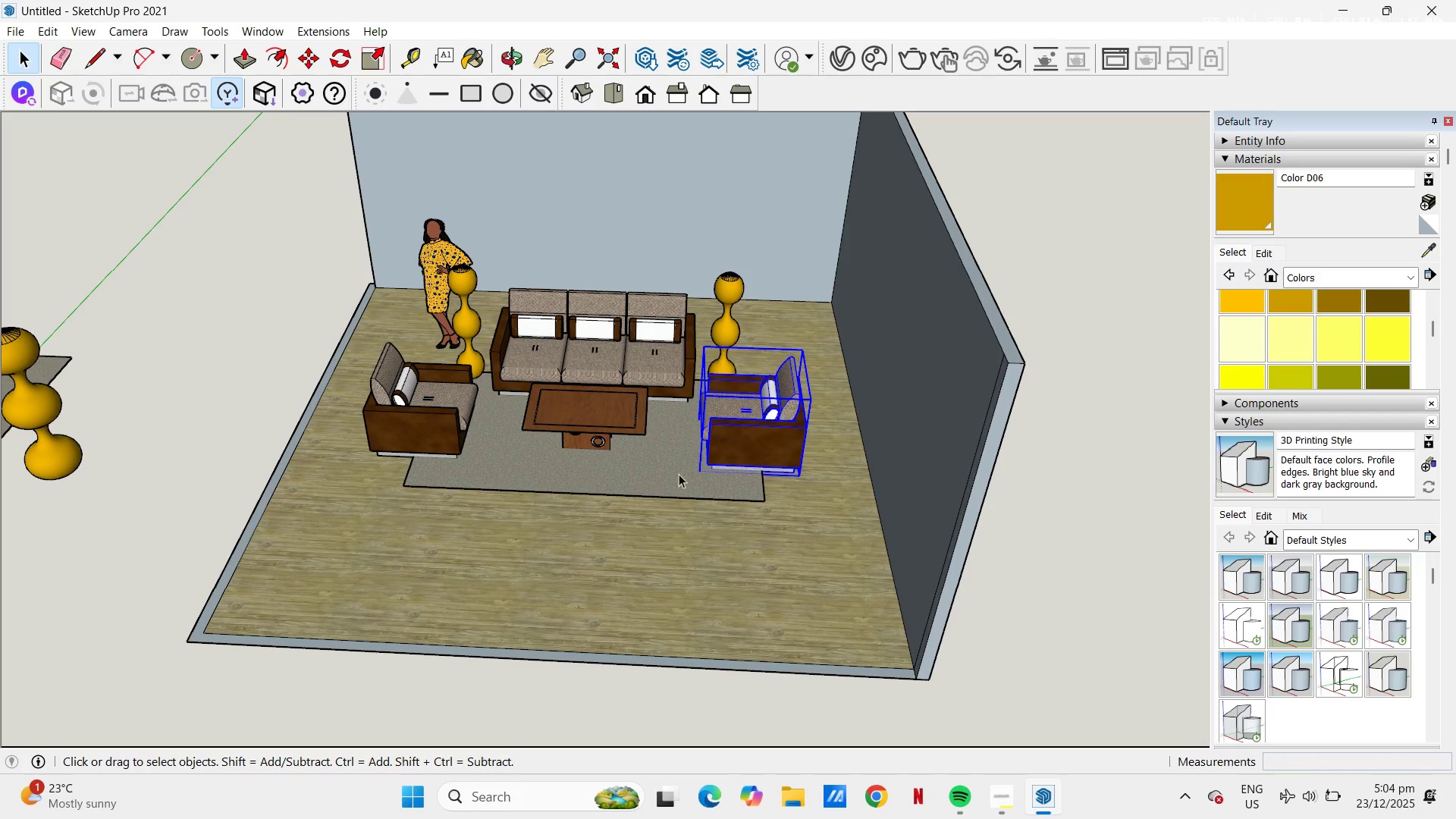 
left_click([664, 477])
 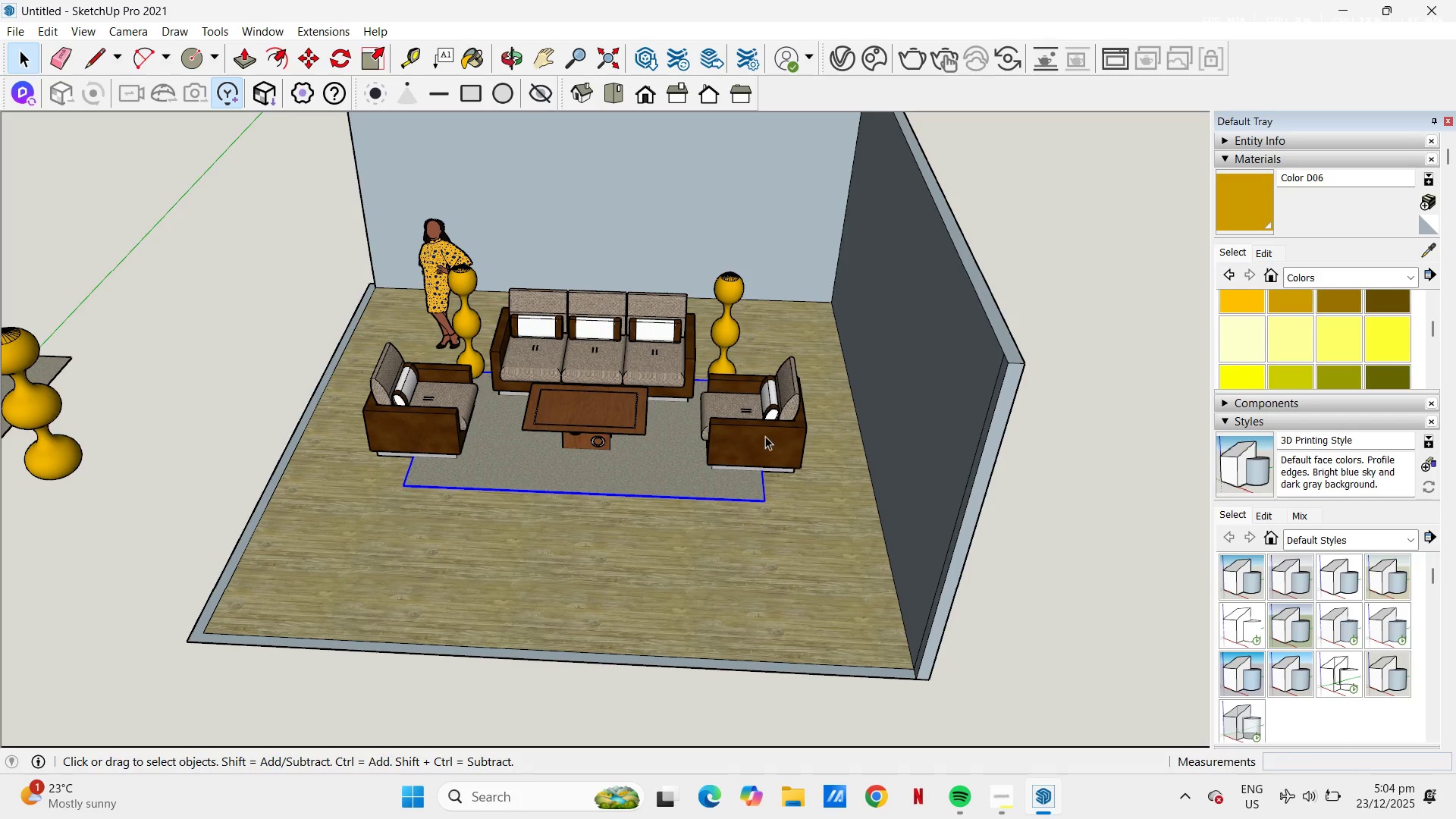 
hold_key(key=ControlLeft, duration=4.36)
left_click([765, 435])
 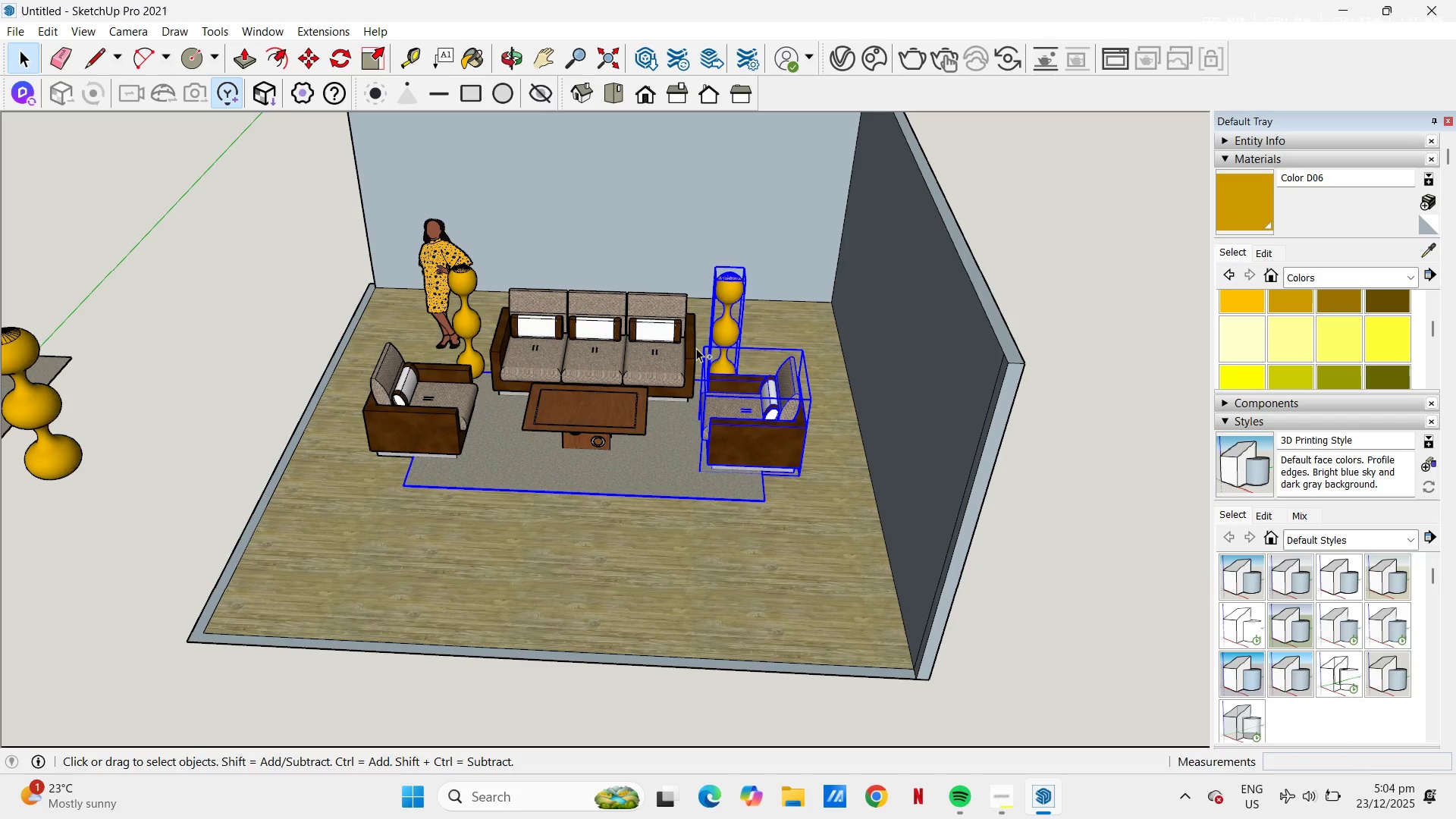 
double_click([651, 367])
 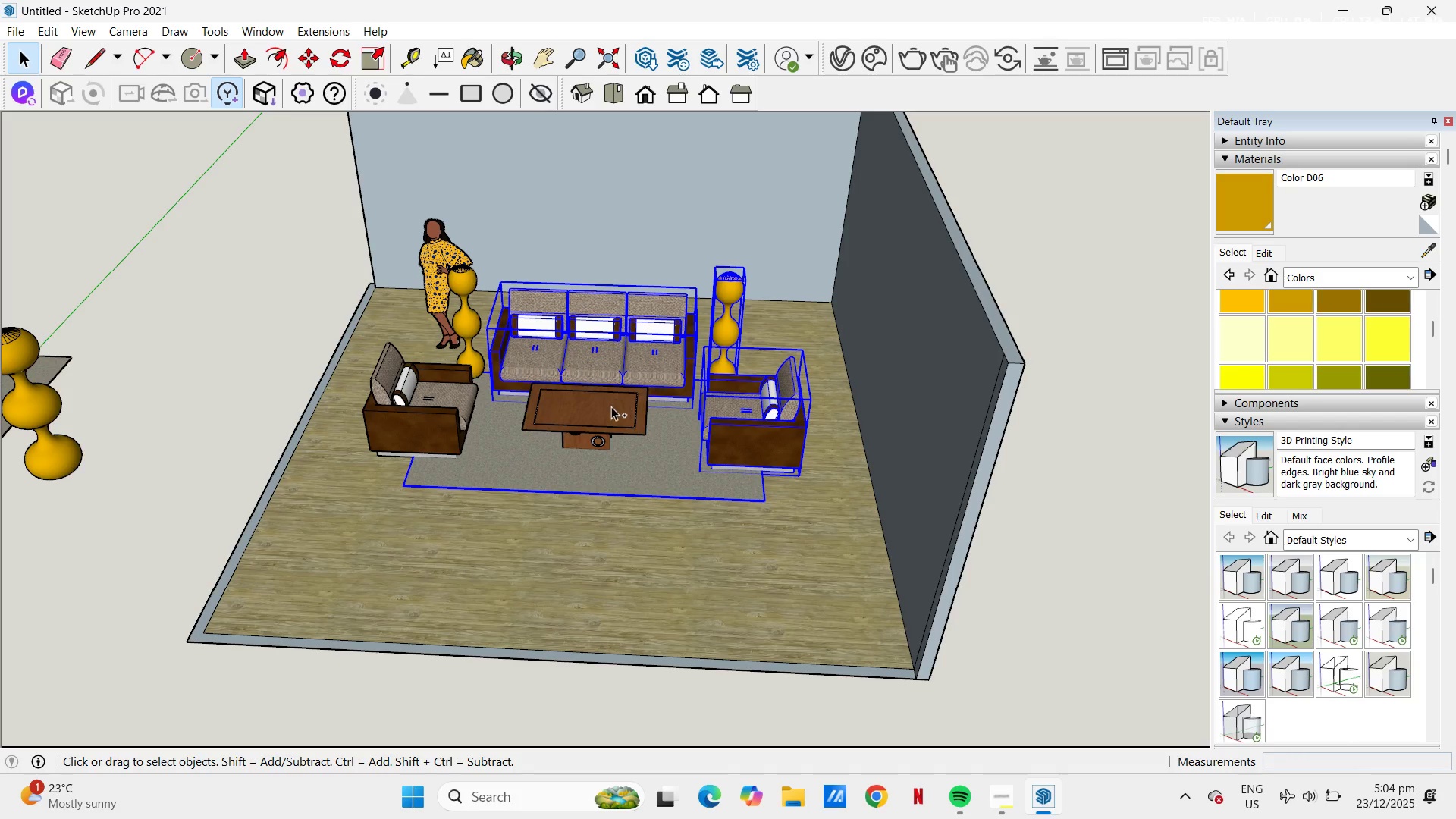 
triple_click([610, 408])
 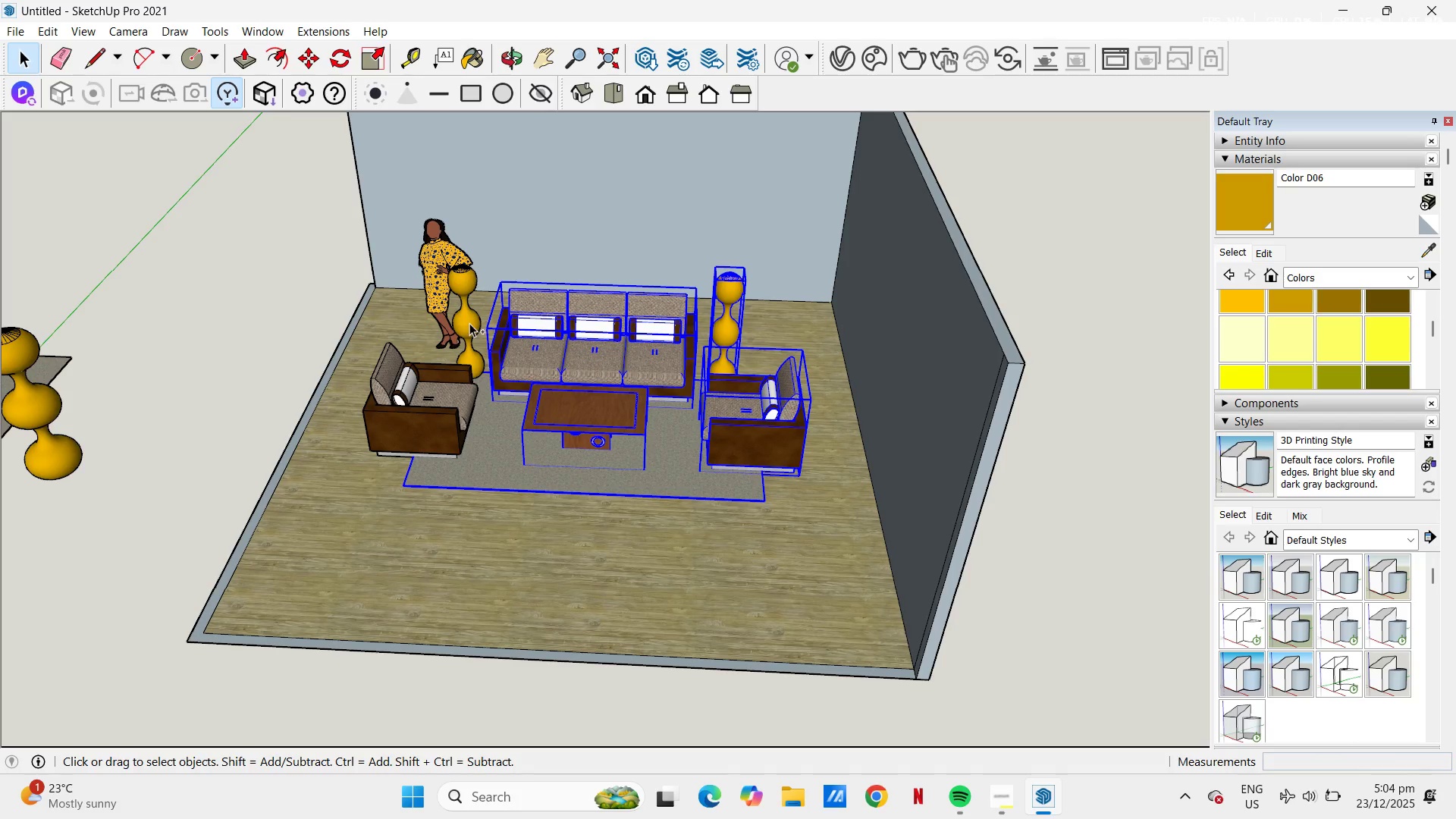 
double_click([456, 406])
 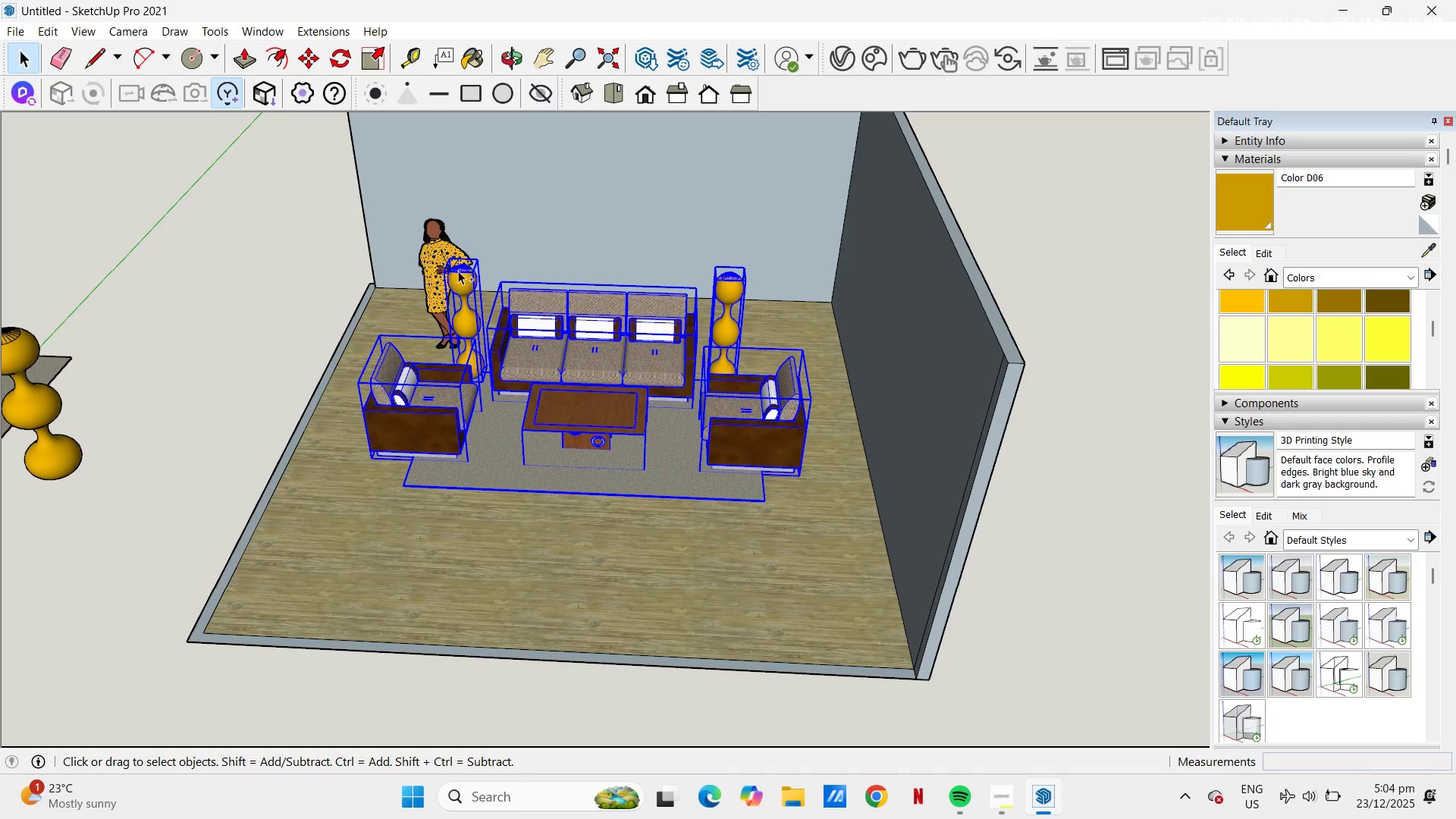 
left_click([439, 248])
 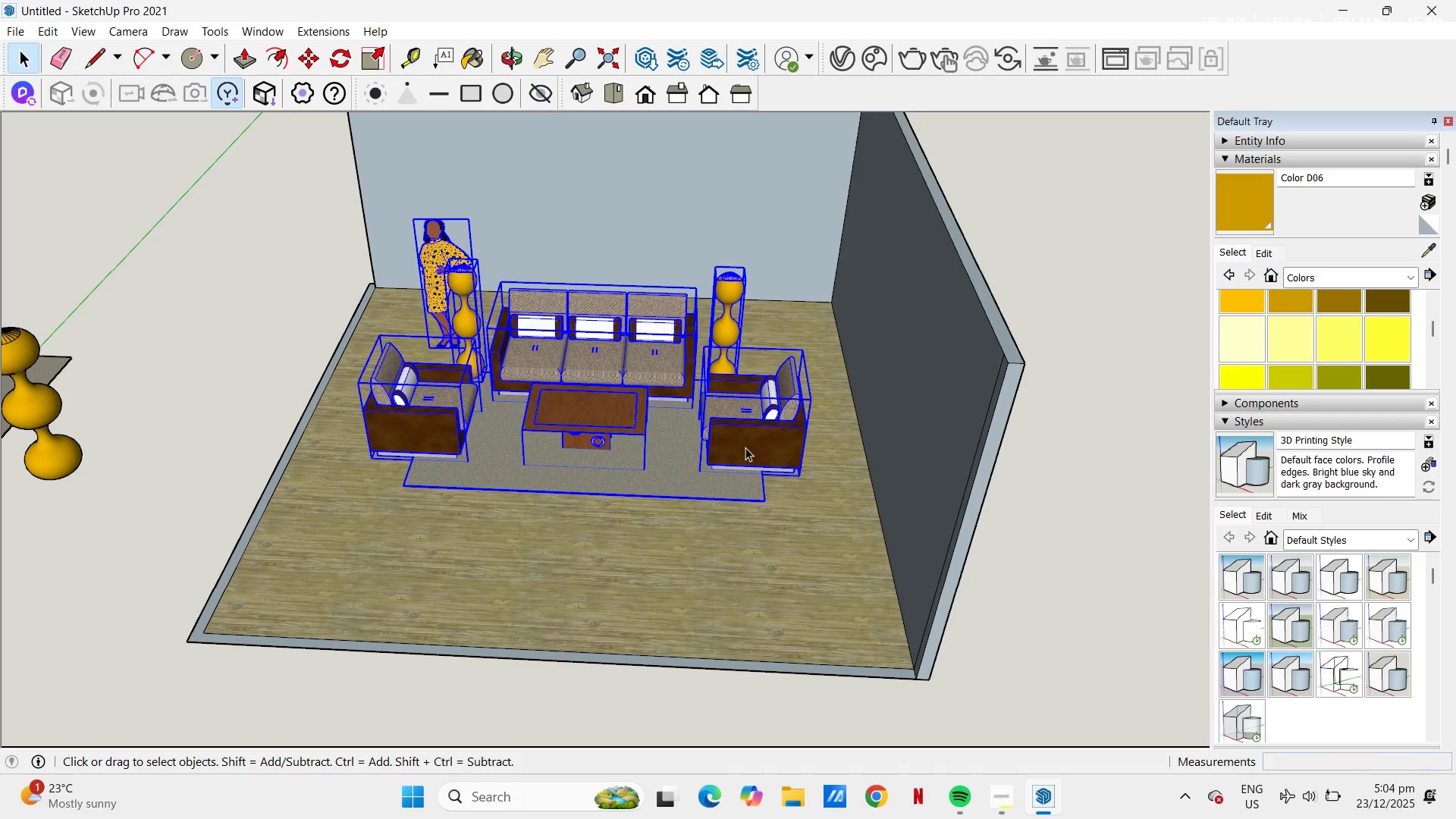 
key(M)
 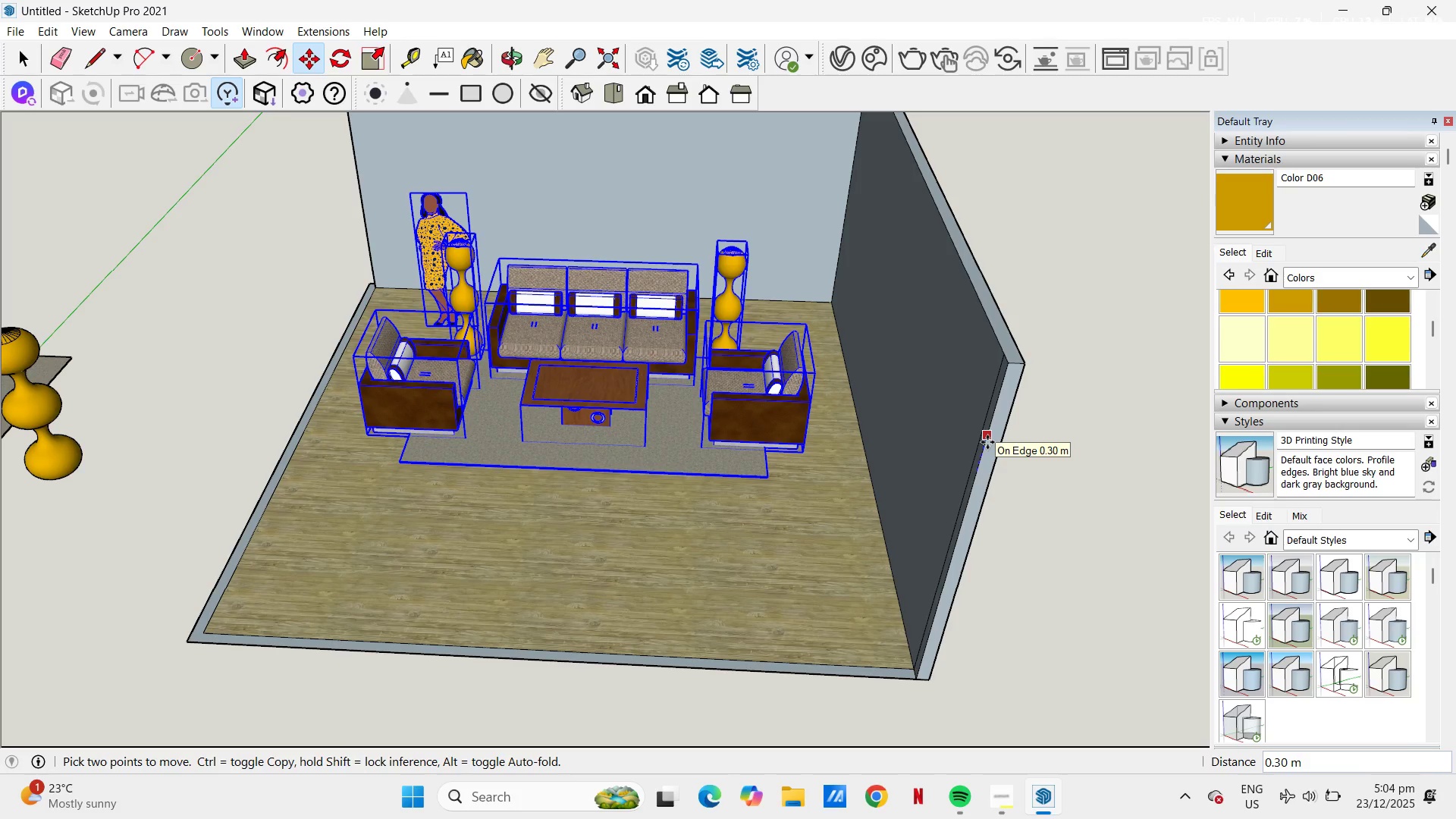 
wait(5.14)
 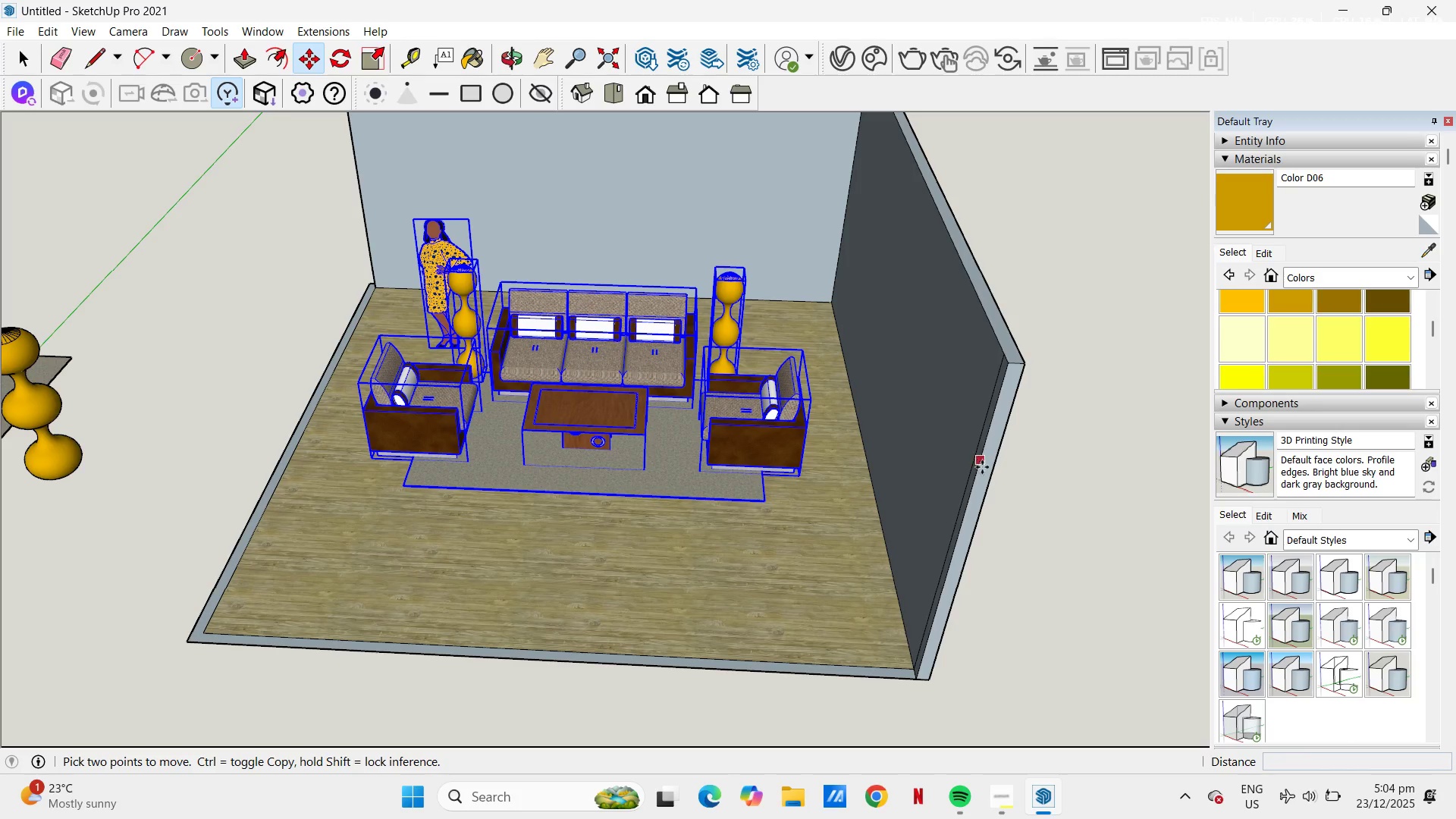 
key(NumpadDecimal)
 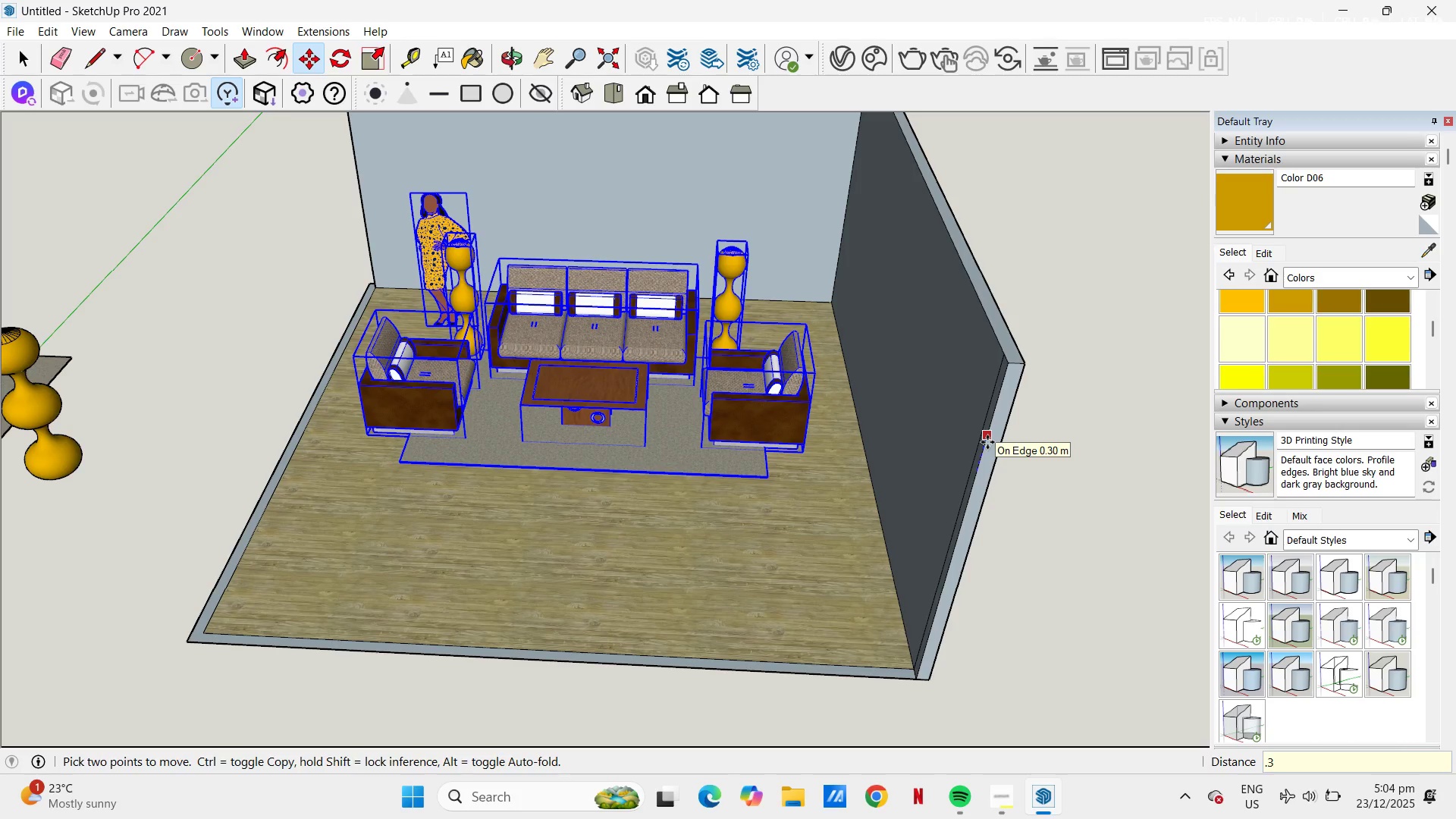 
key(Numpad3)
 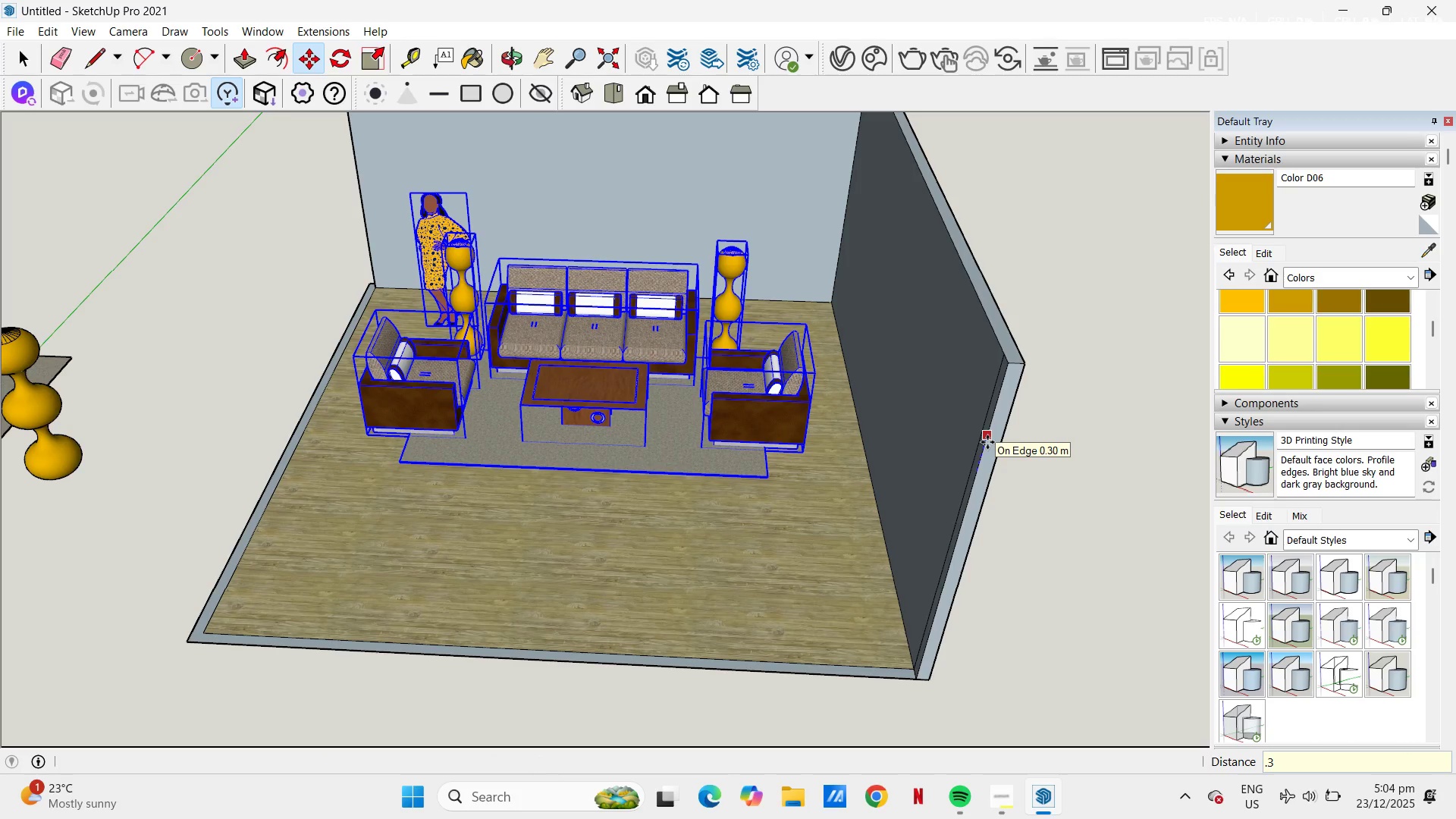 
key(NumpadEnter)
 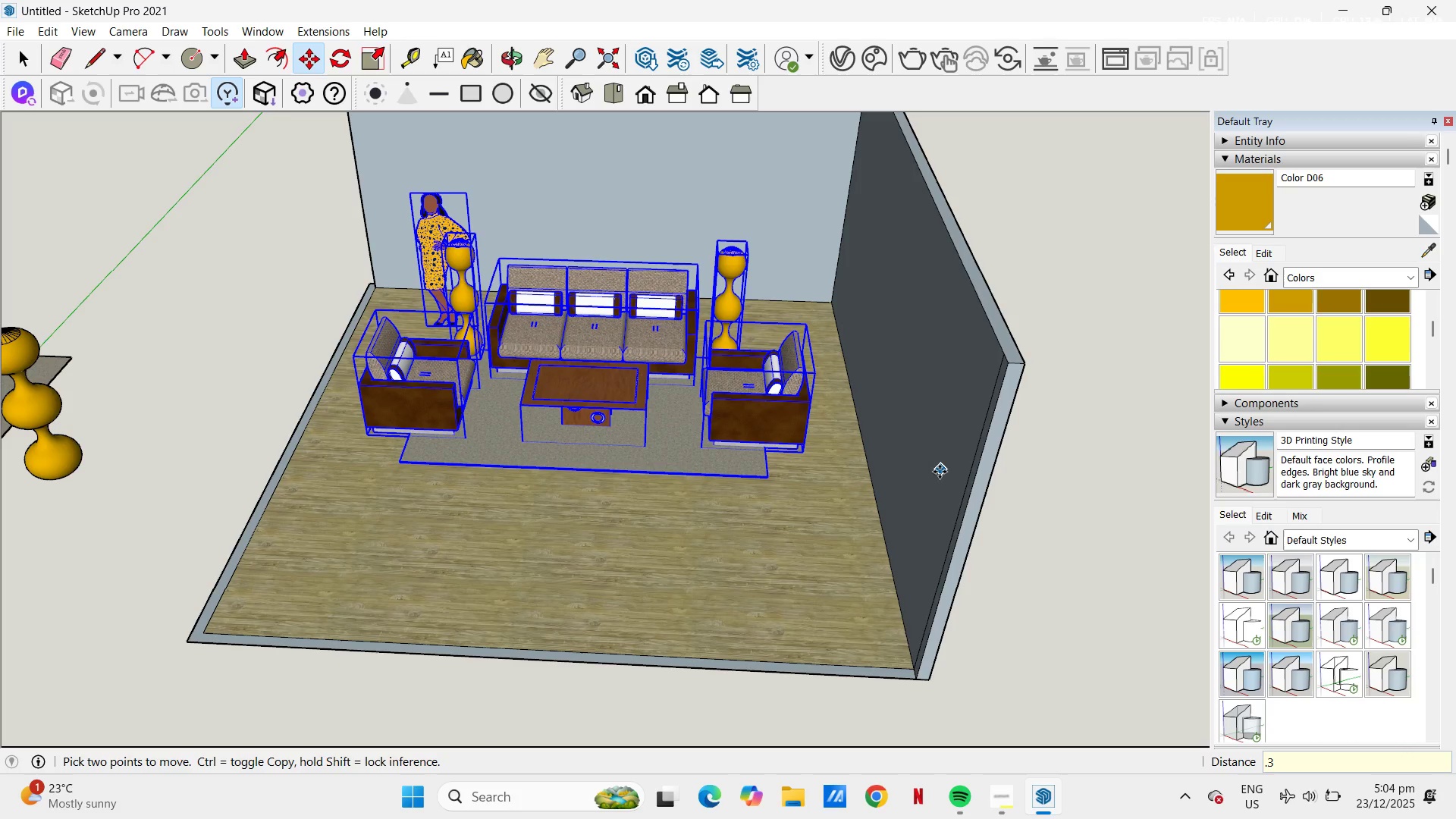 
key(P)
 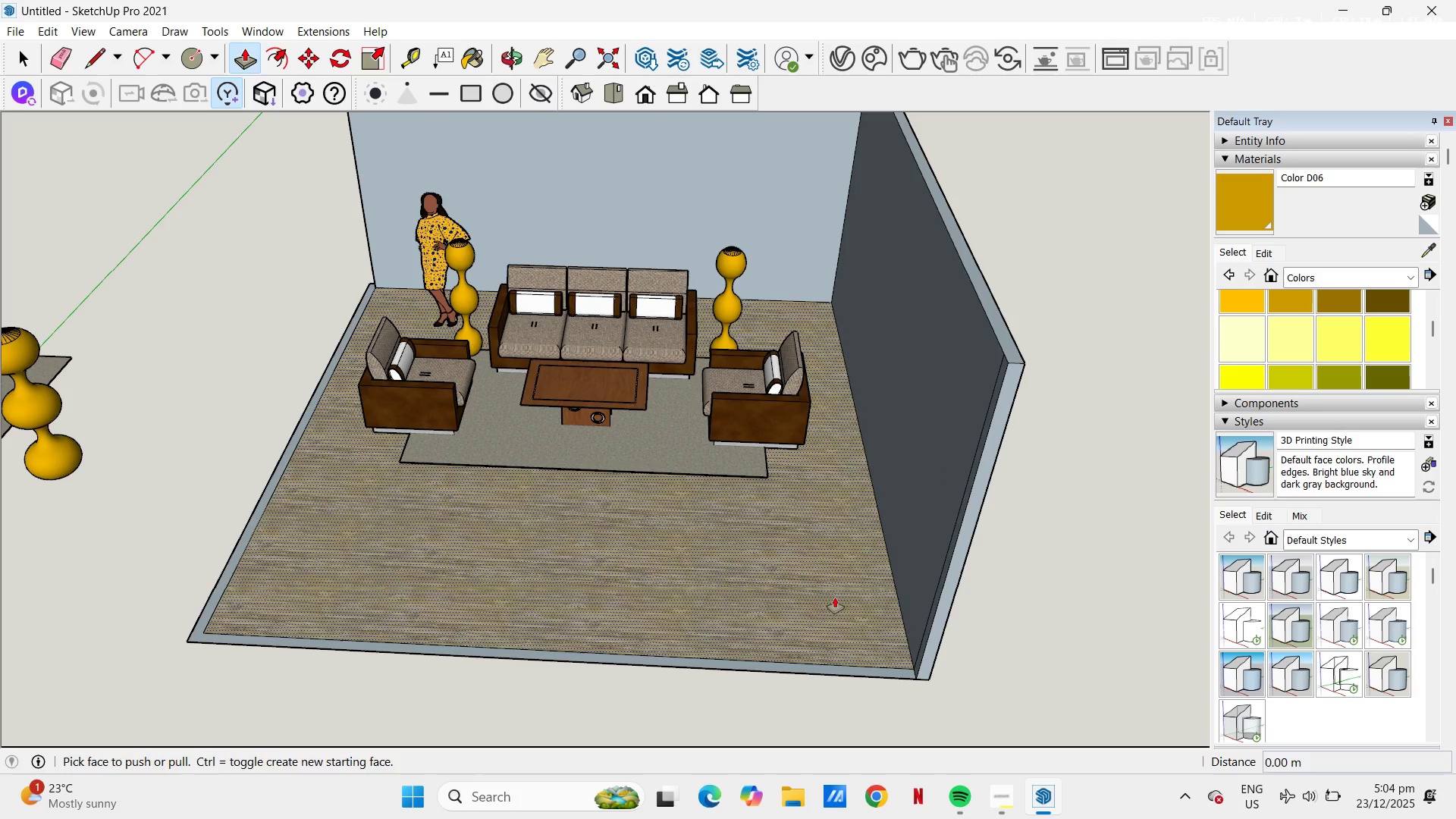 
left_click([834, 598])
 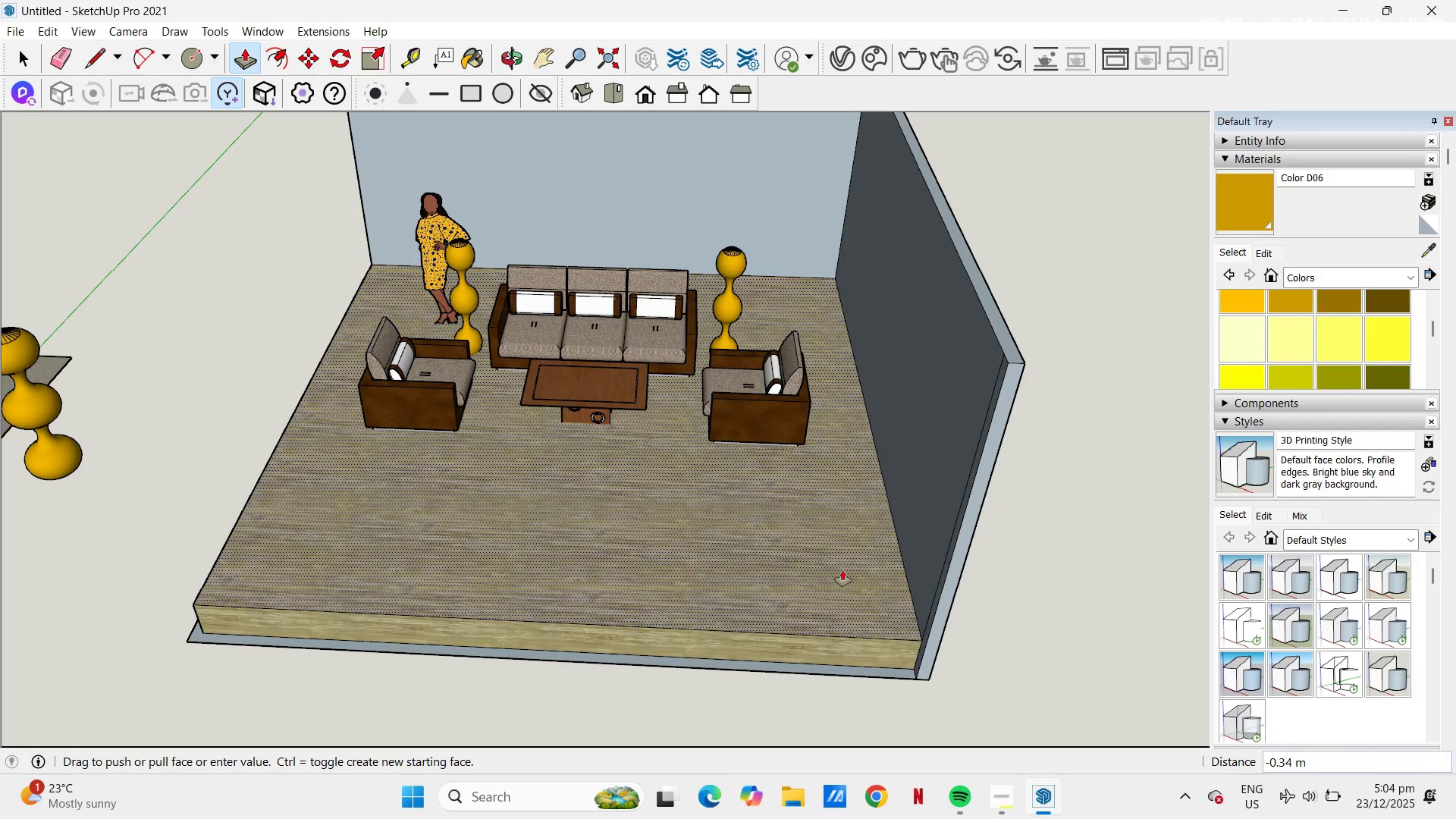 
key(NumpadDecimal)
 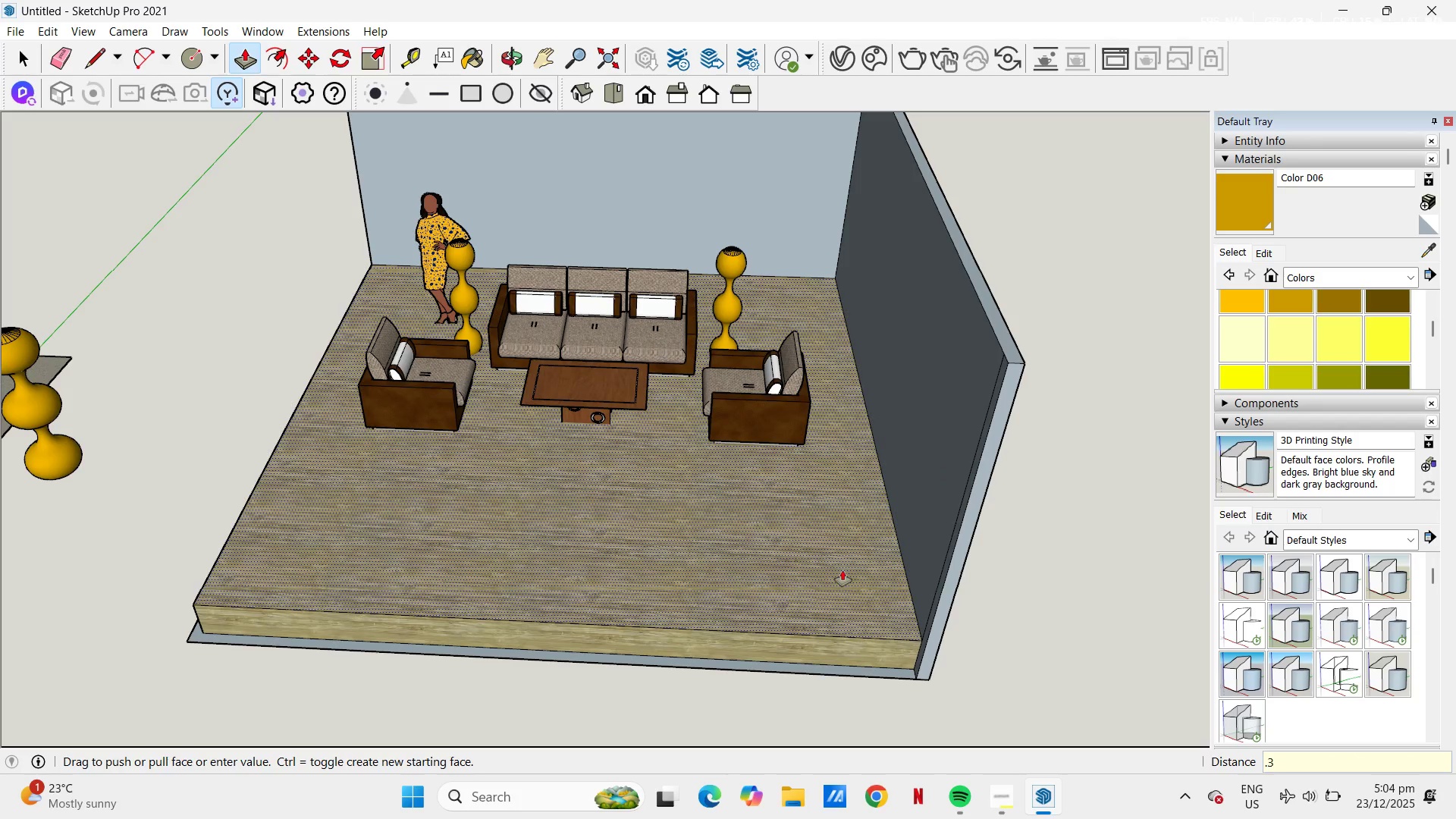 
key(Numpad3)
 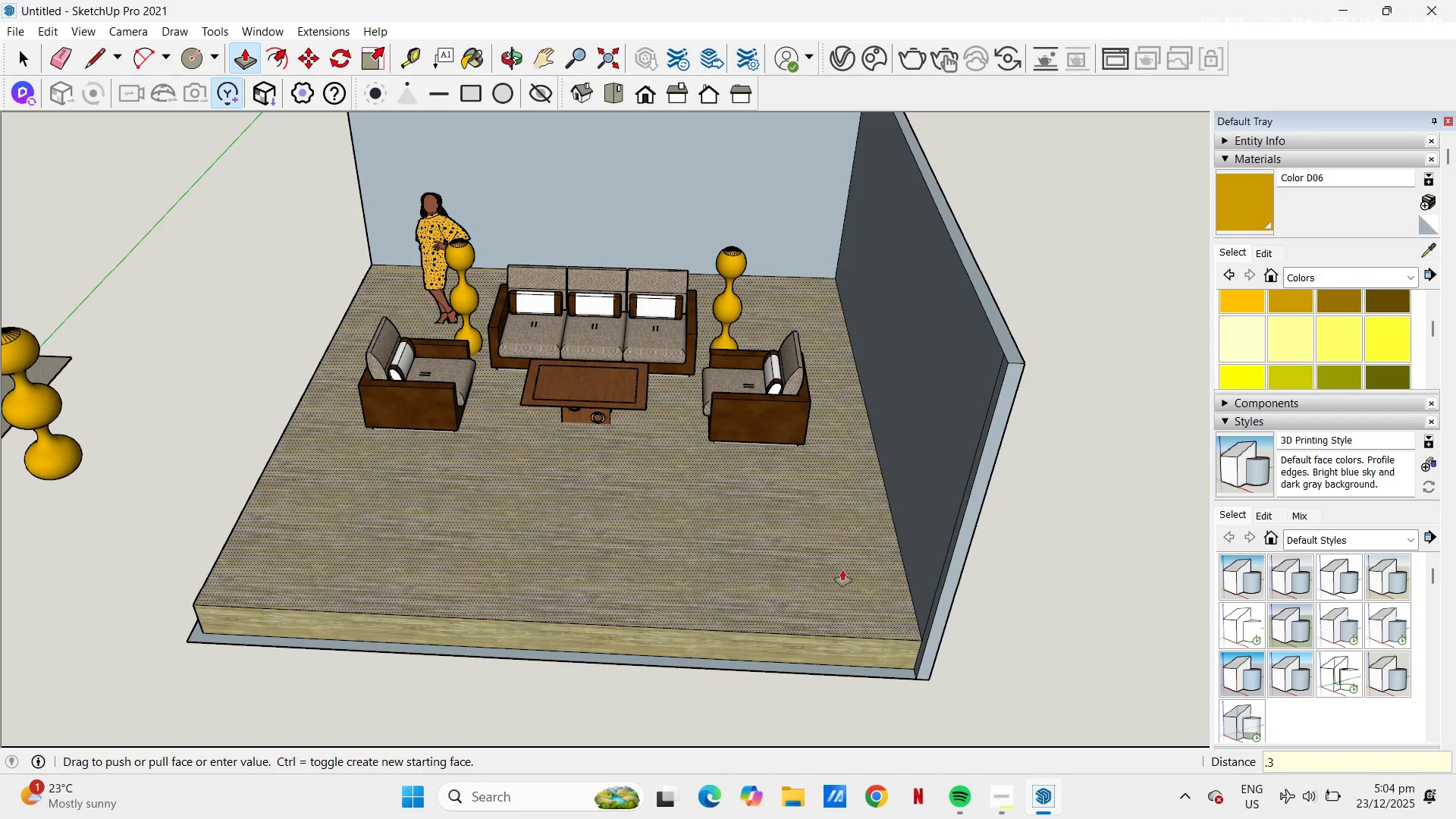 
key(NumpadEnter)
 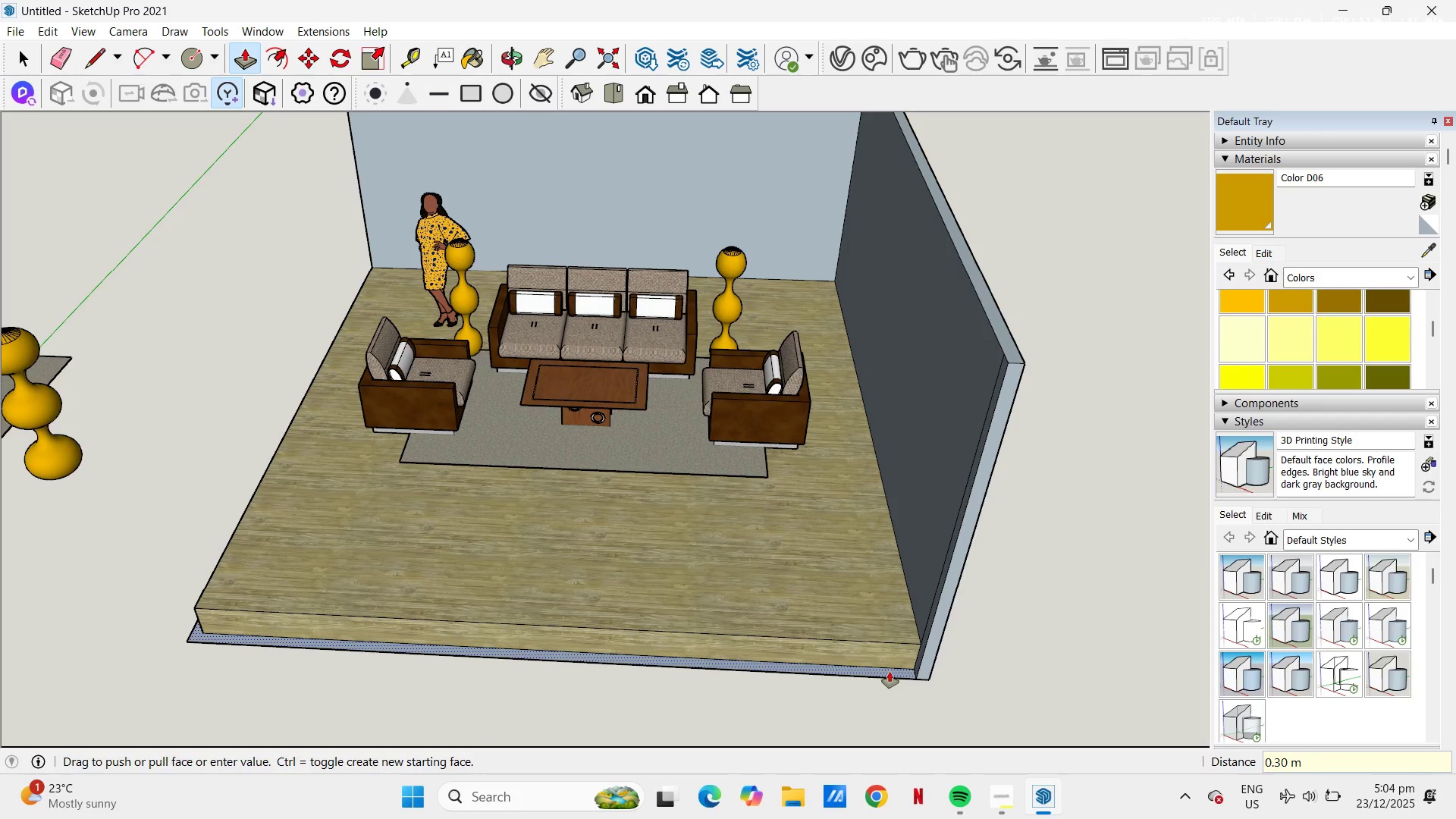 
double_click([890, 672])
 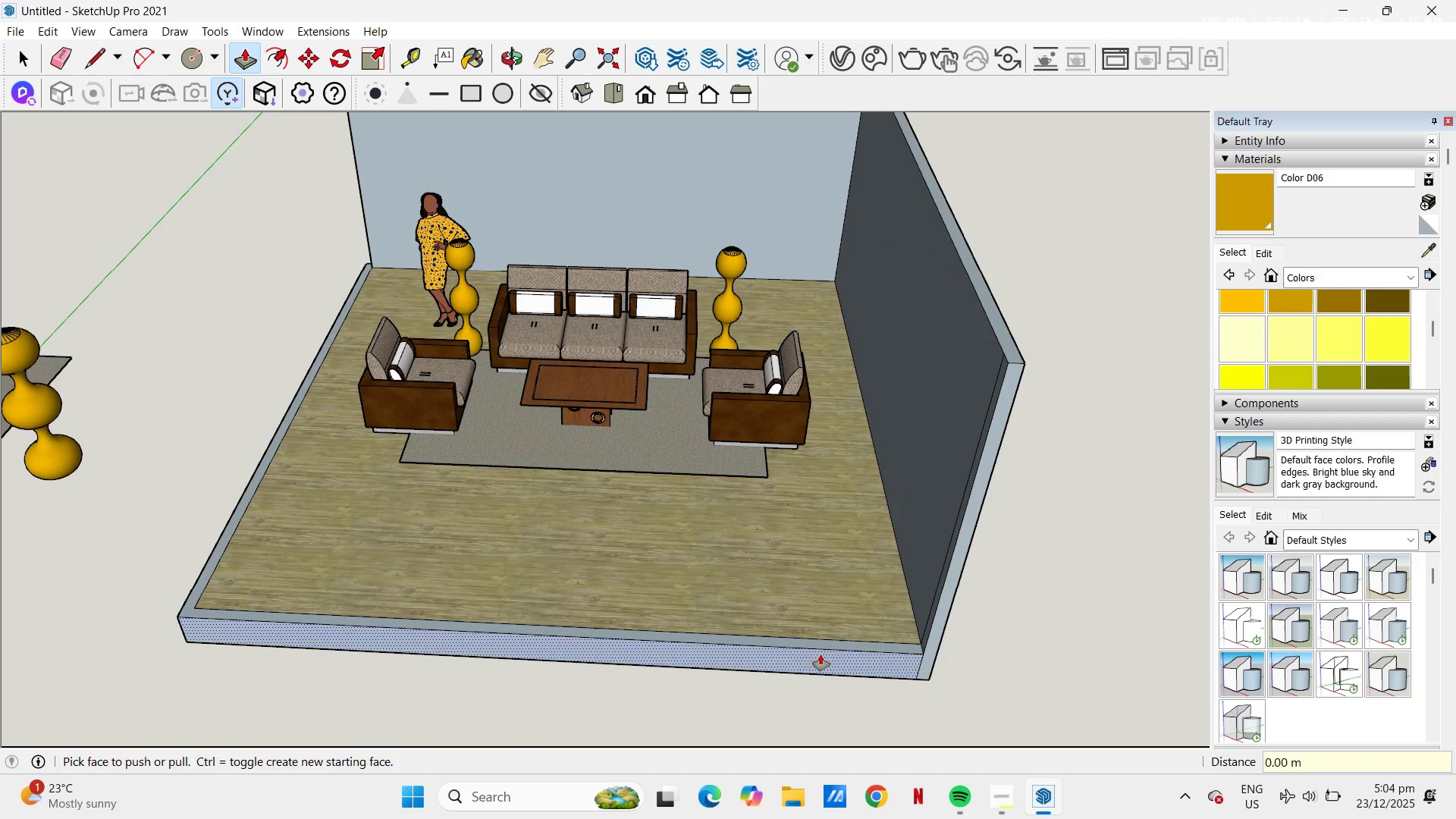 
key(Space)
 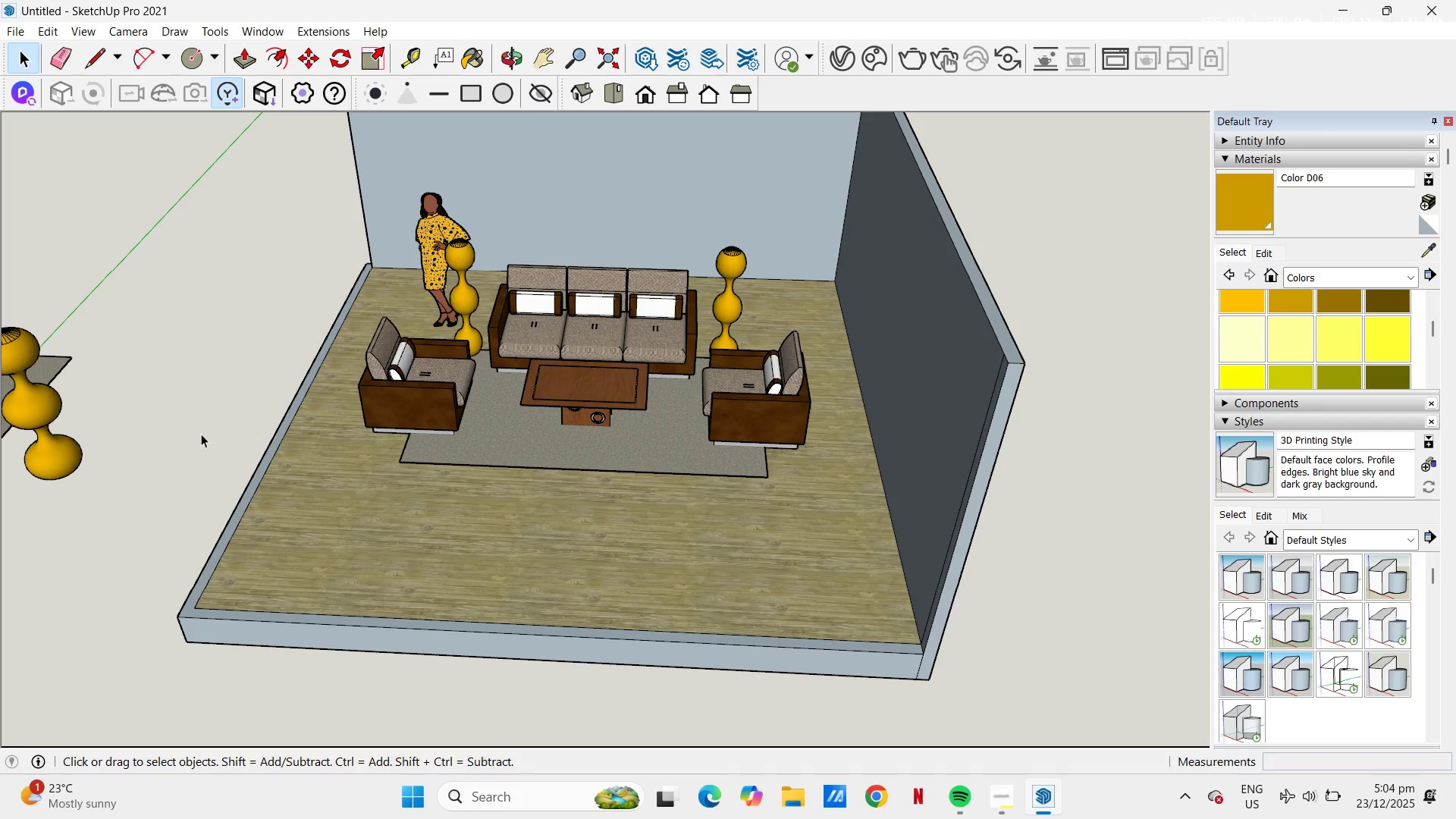 
left_click([222, 416])
 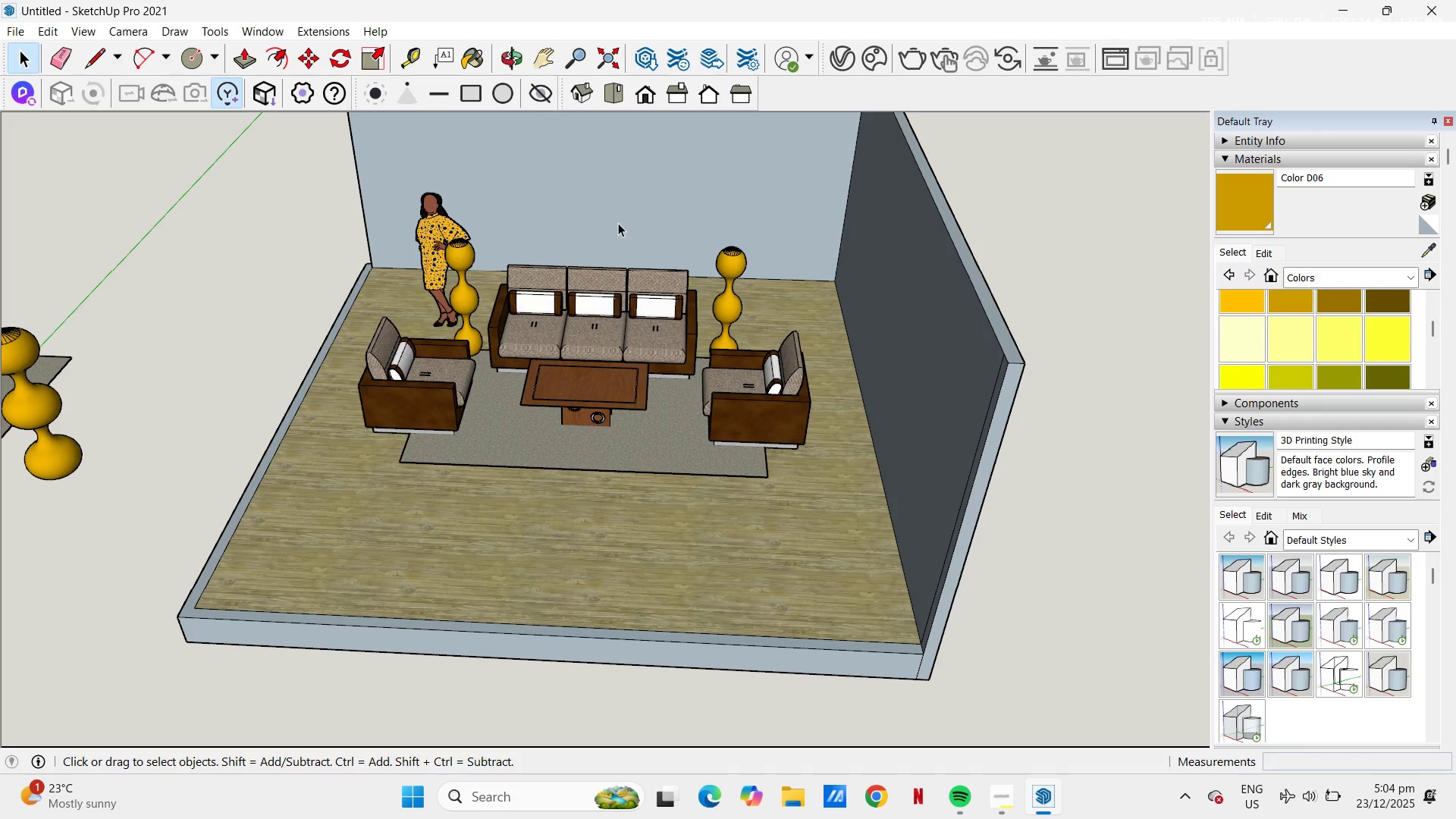 
key(H)
 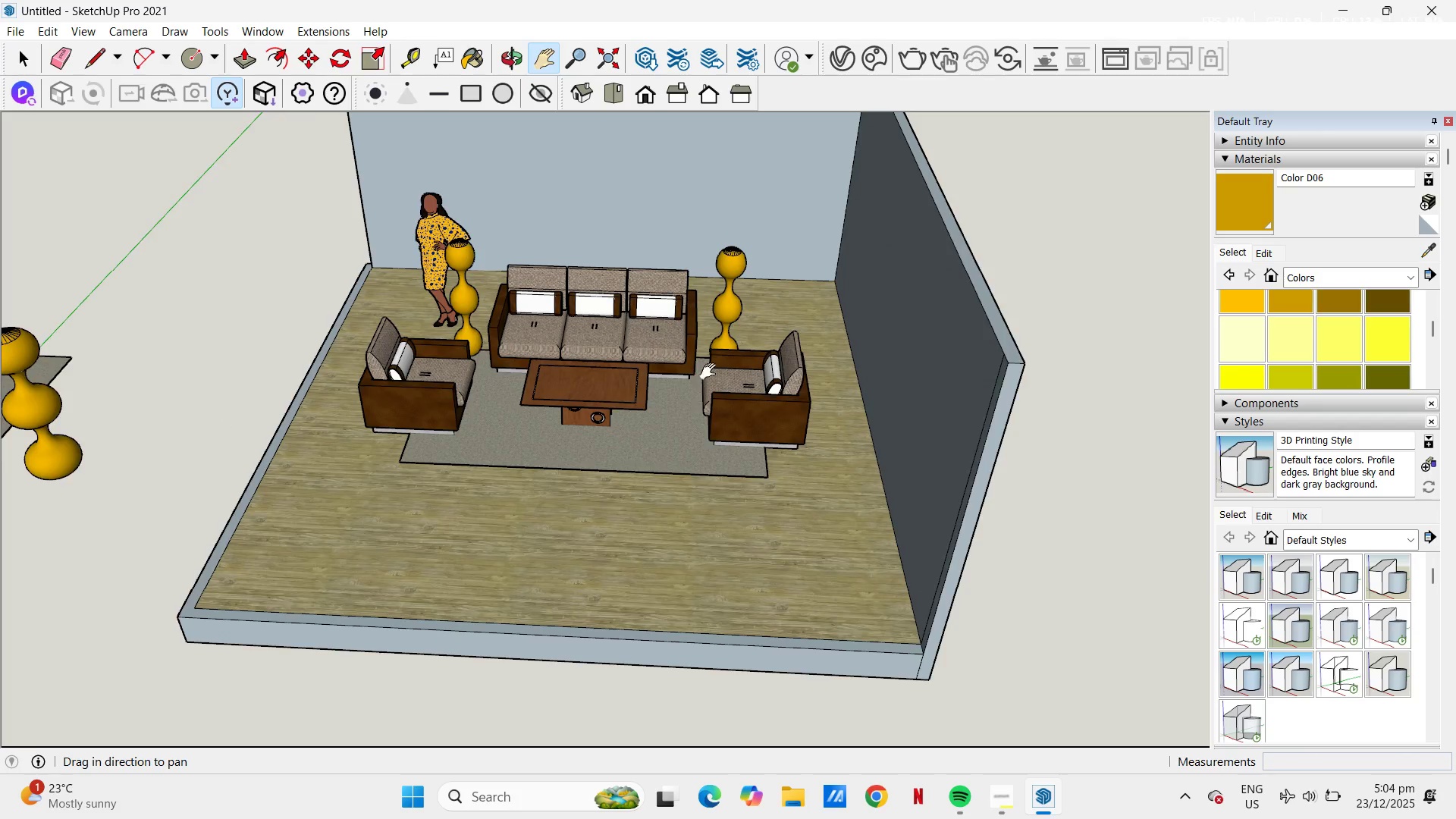 
left_click_drag(start_coordinate=[701, 303], to_coordinate=[617, 488])
 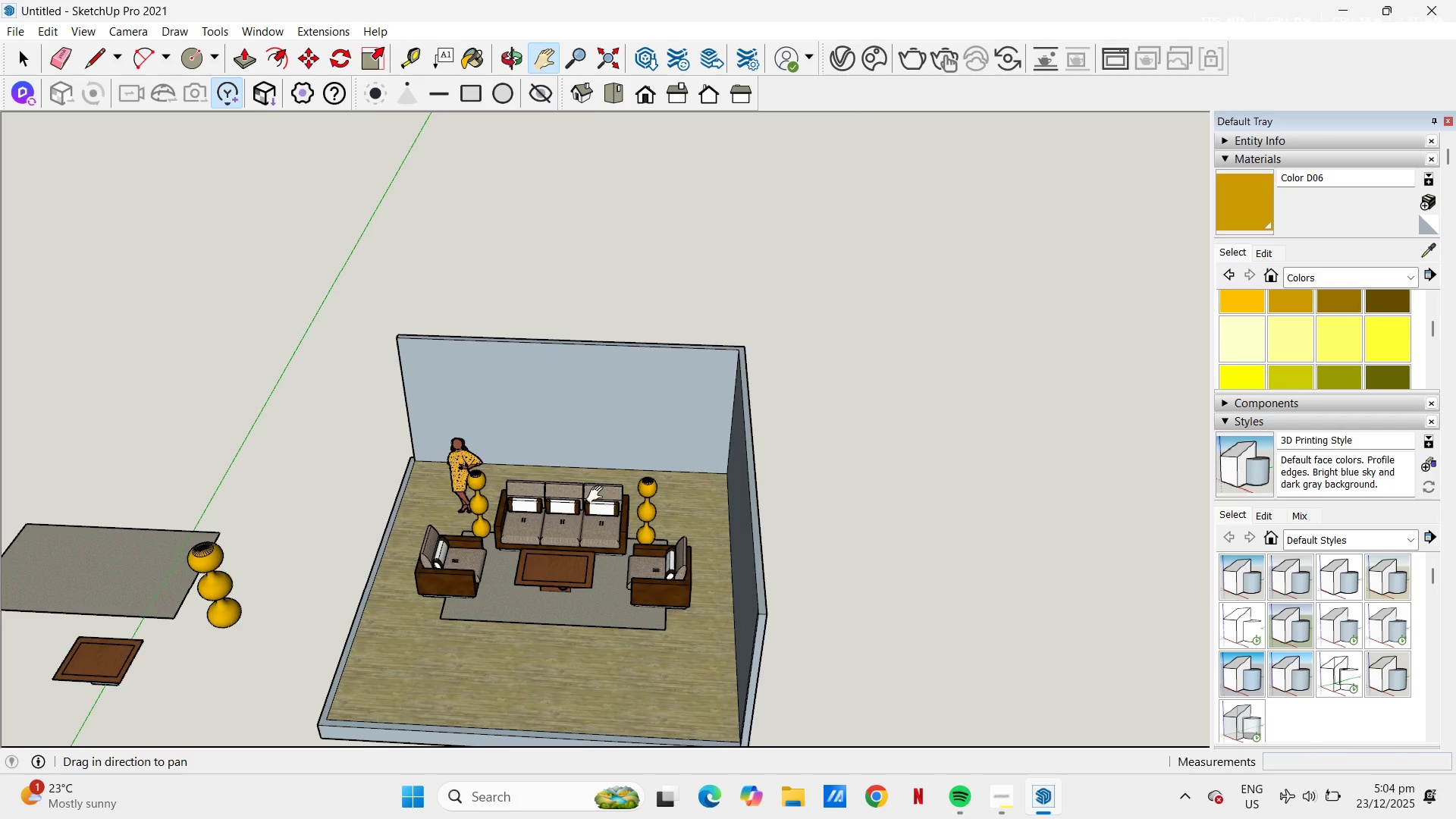 
scroll: coordinate [737, 356], scroll_direction: down, amount: 5.0
 